 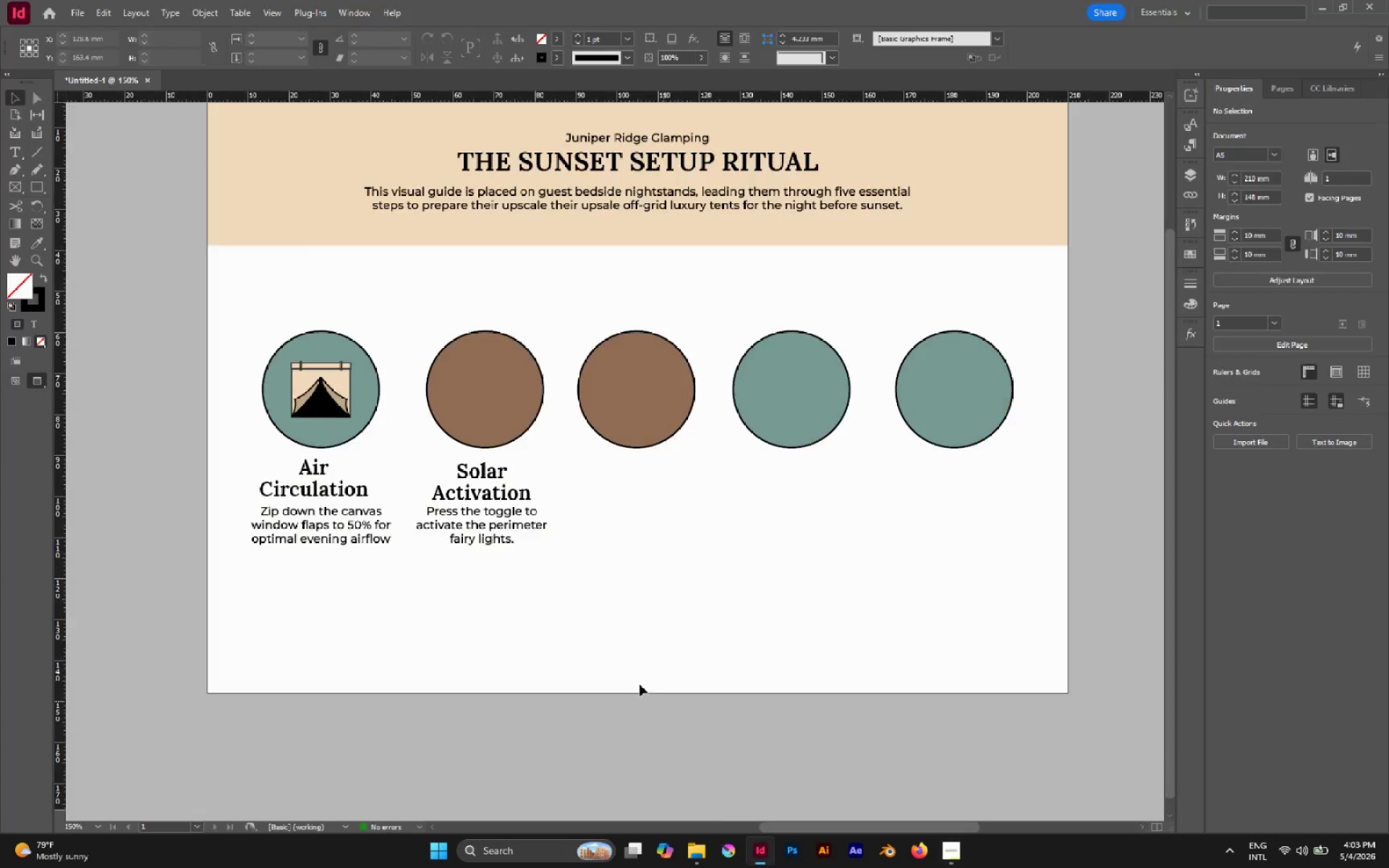 
scroll: coordinate [520, 569], scroll_direction: up, amount: 1.0
 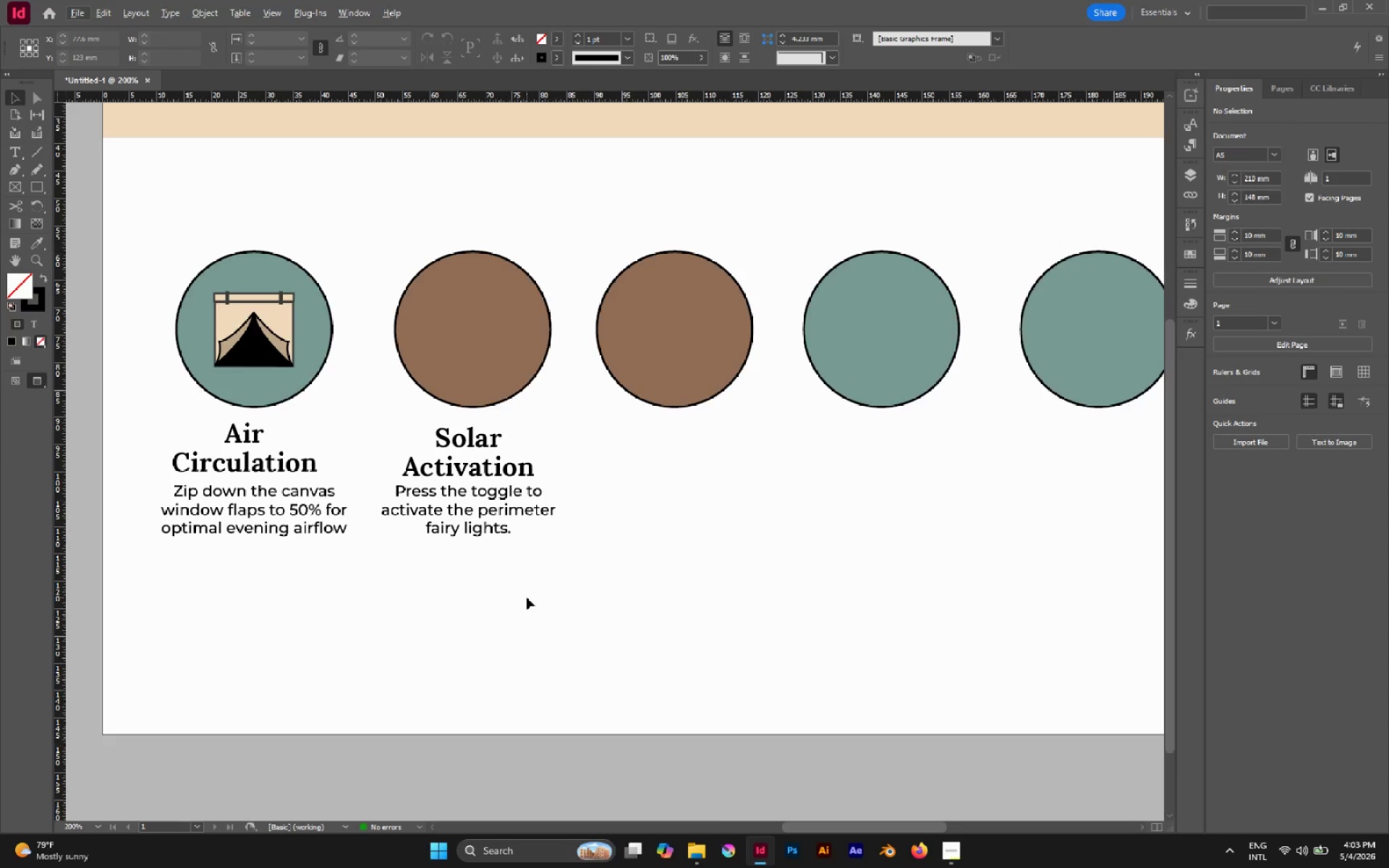 
key(M)
 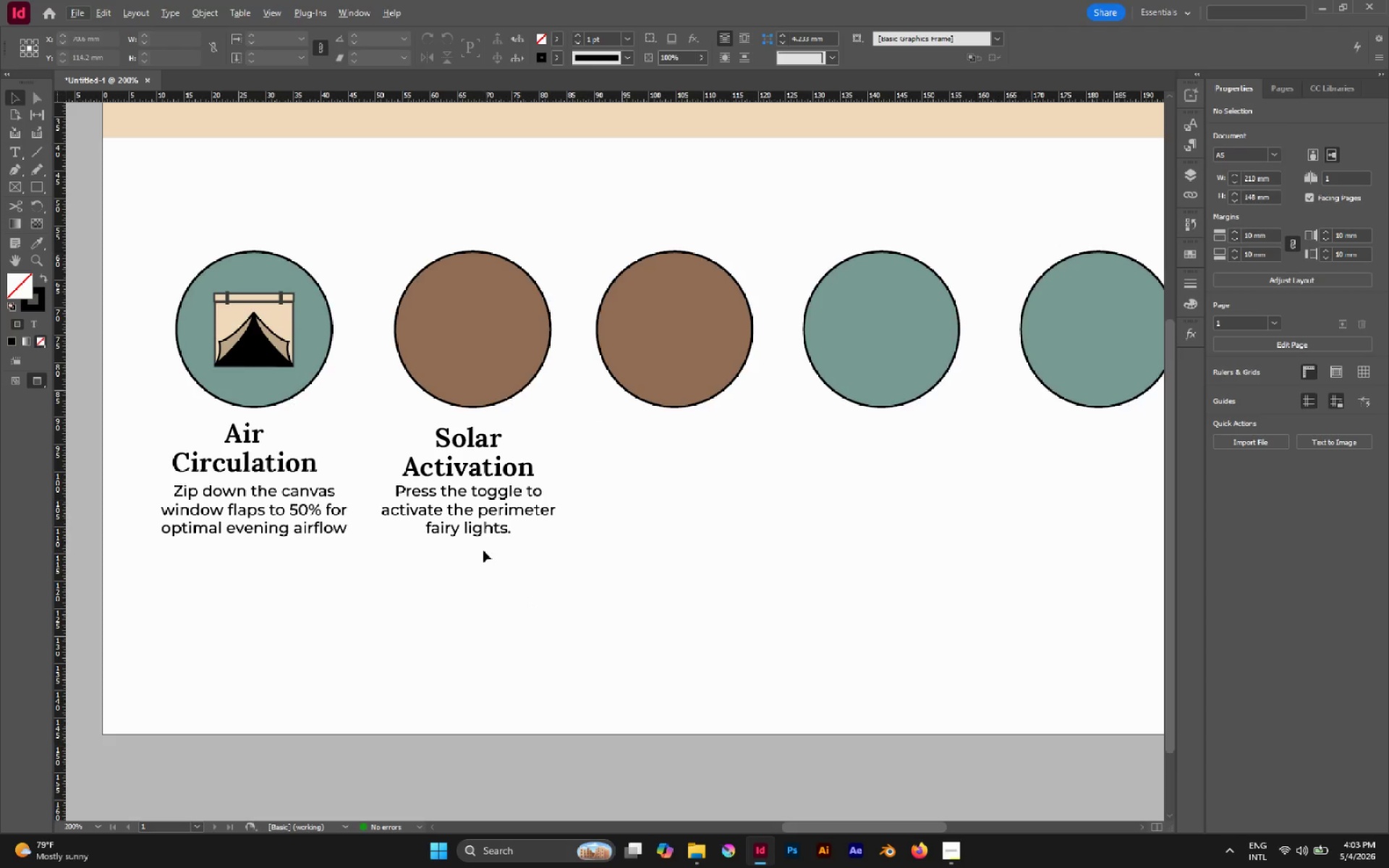 
left_click([476, 554])
 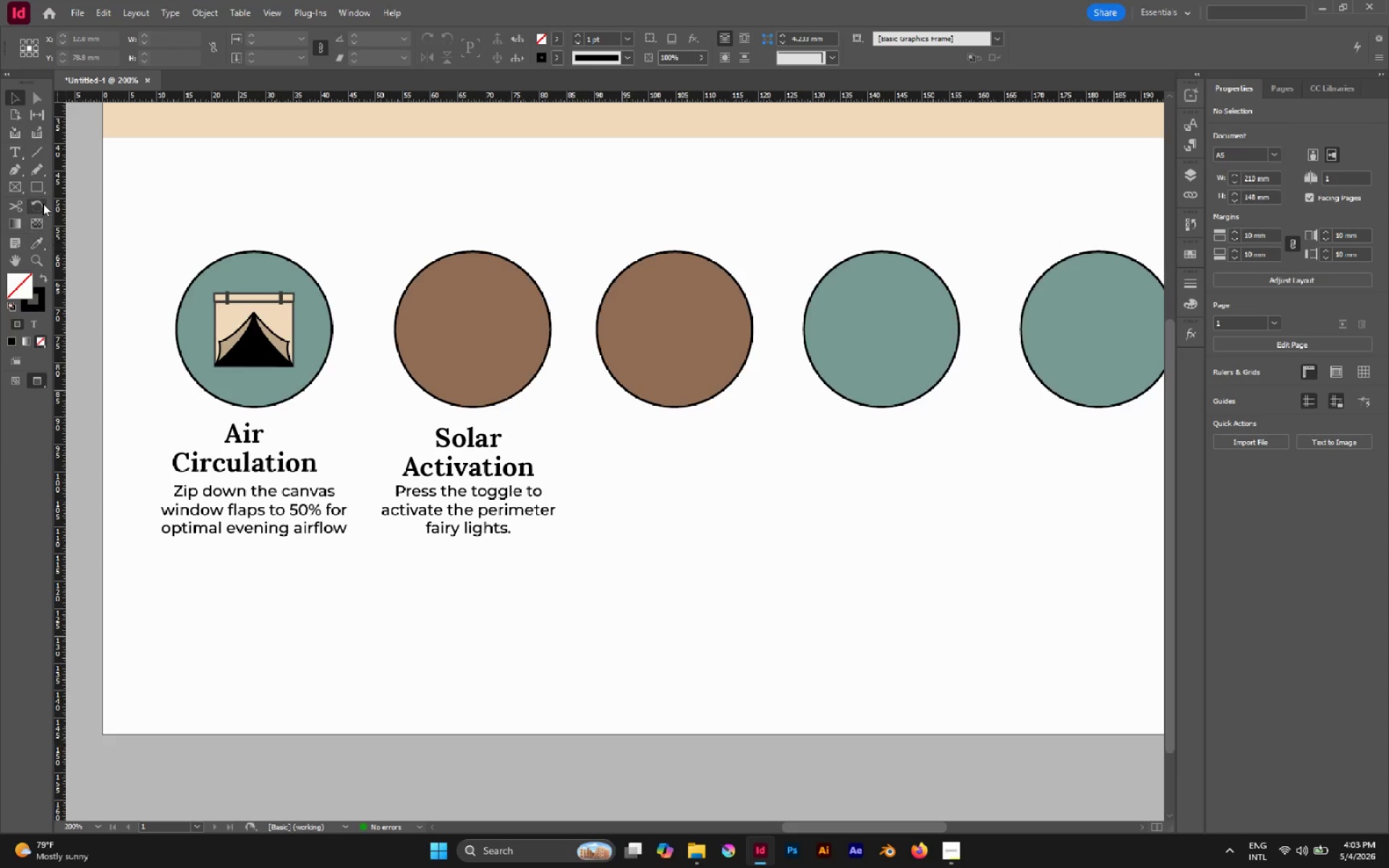 
left_click([43, 192])
 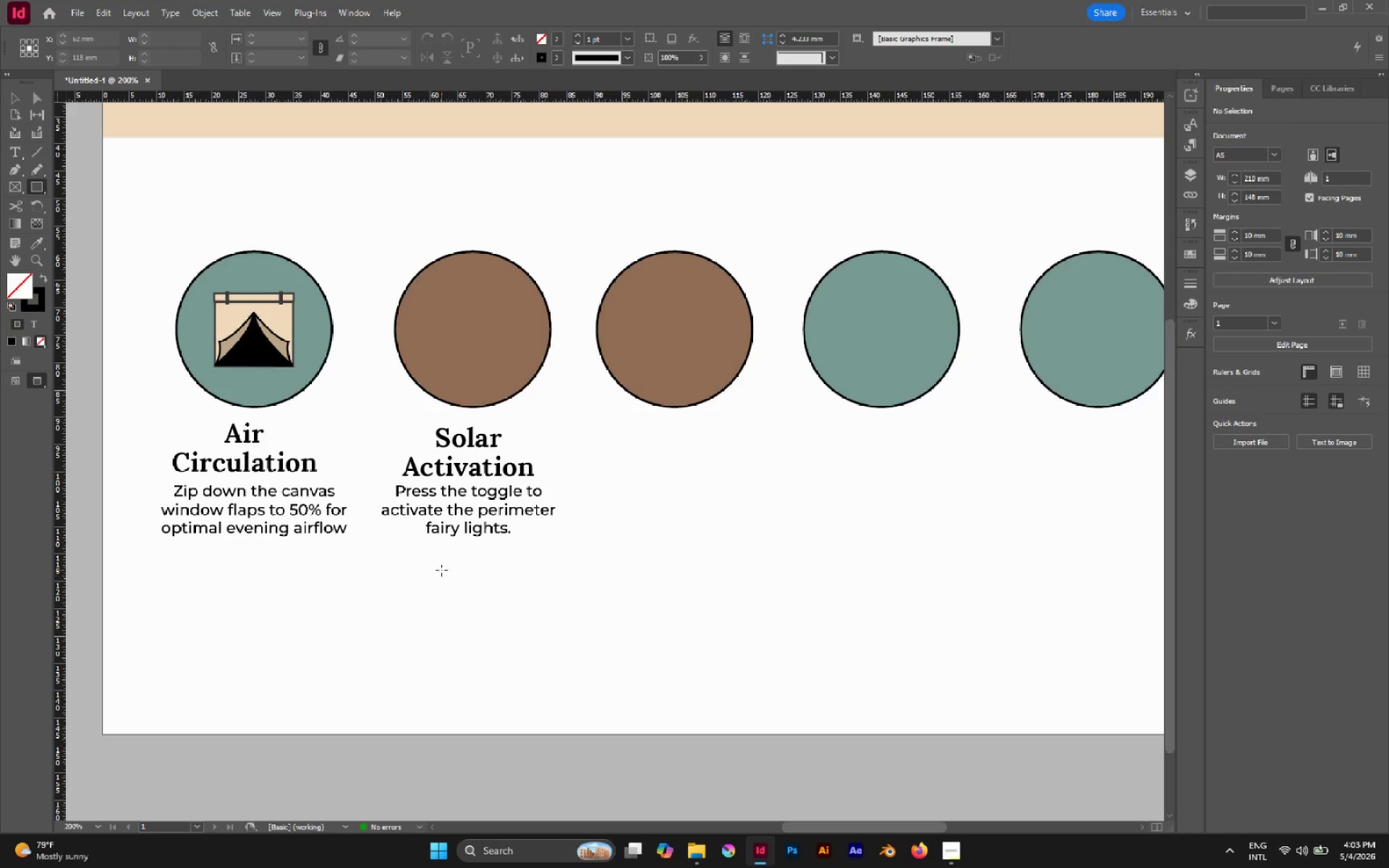 
left_click_drag(start_coordinate=[435, 562], to_coordinate=[487, 655])
 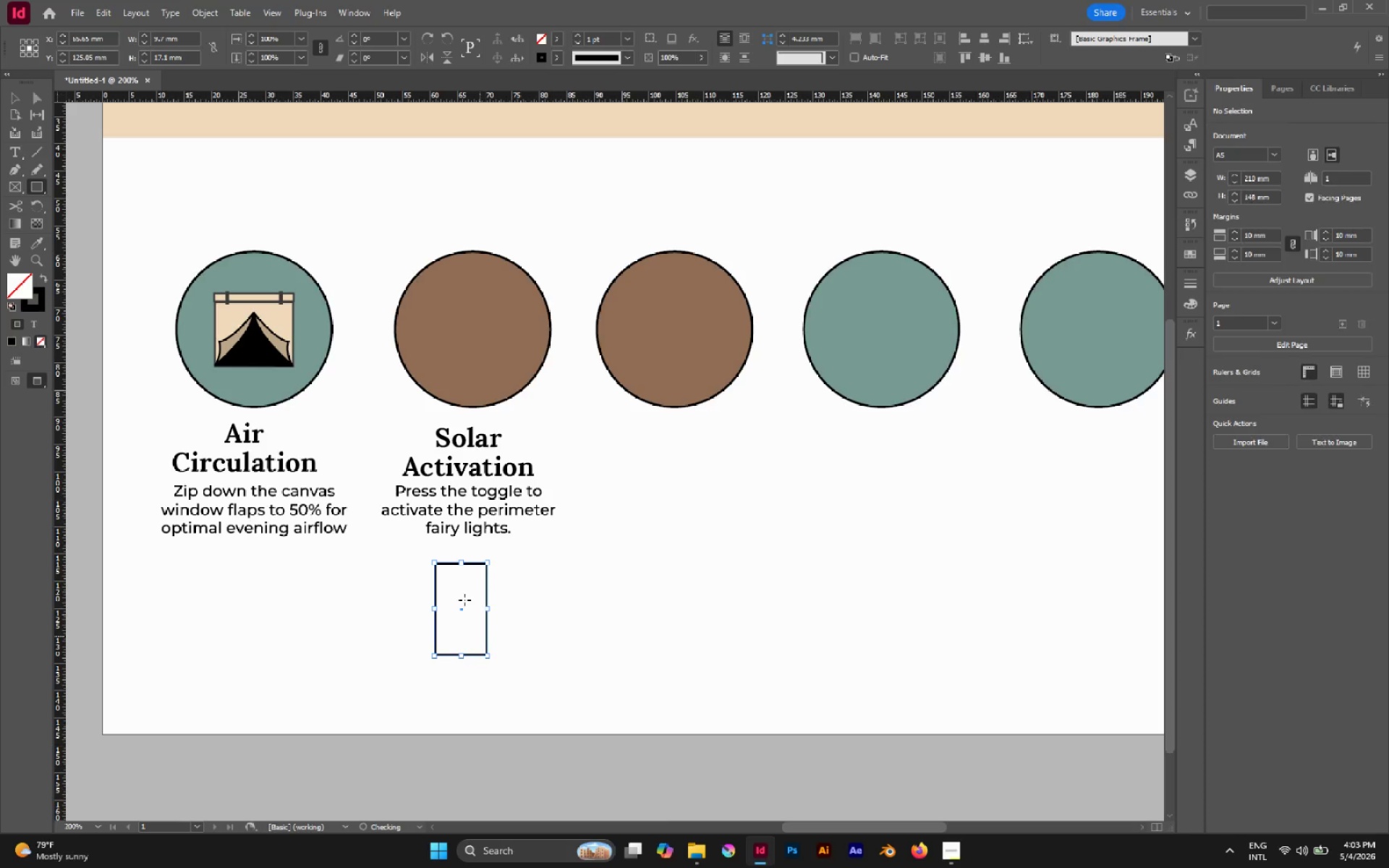 
hold_key(key=AltLeft, duration=0.64)
scroll: coordinate [452, 584], scroll_direction: up, amount: 2.0
 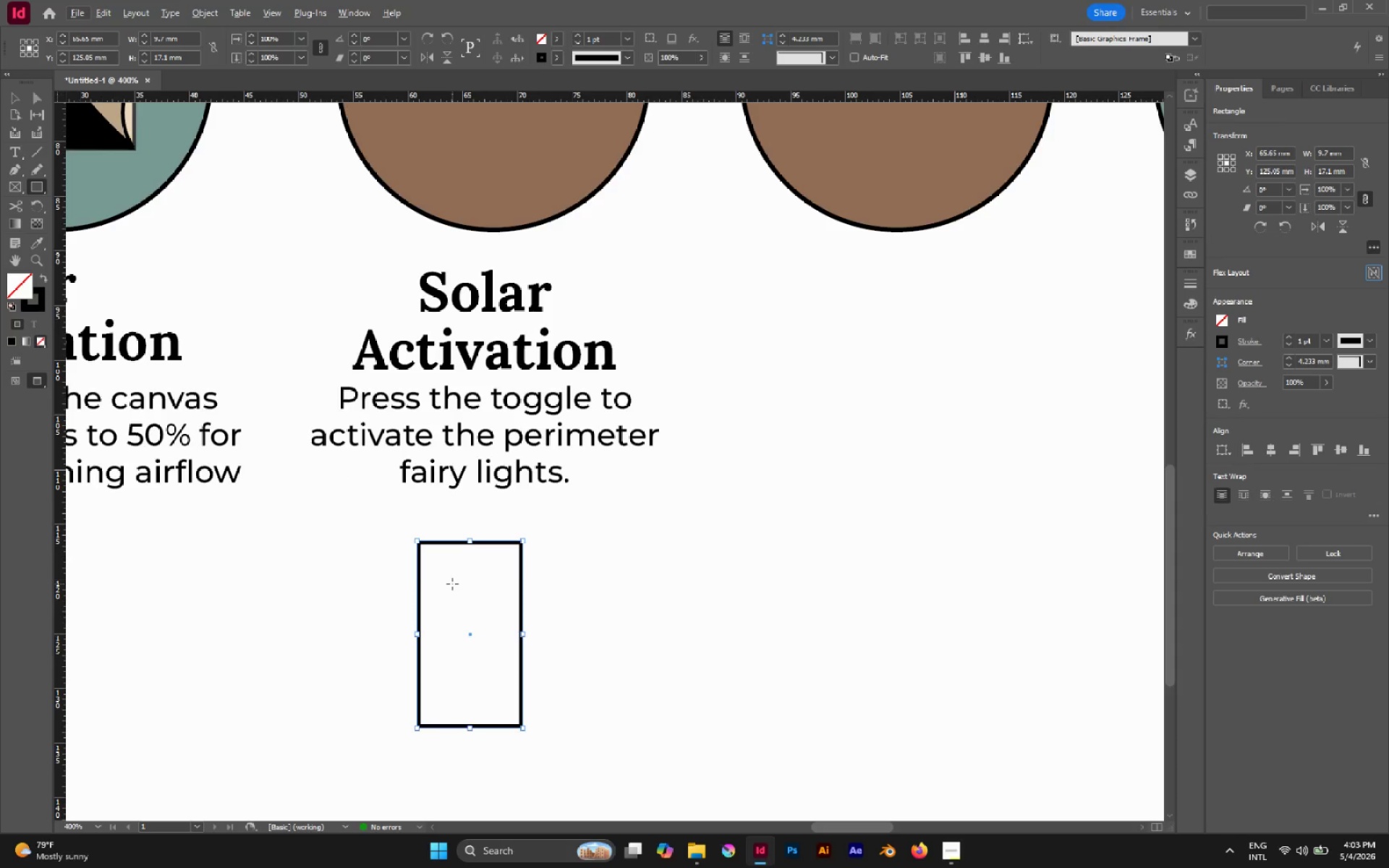 
key(V)
 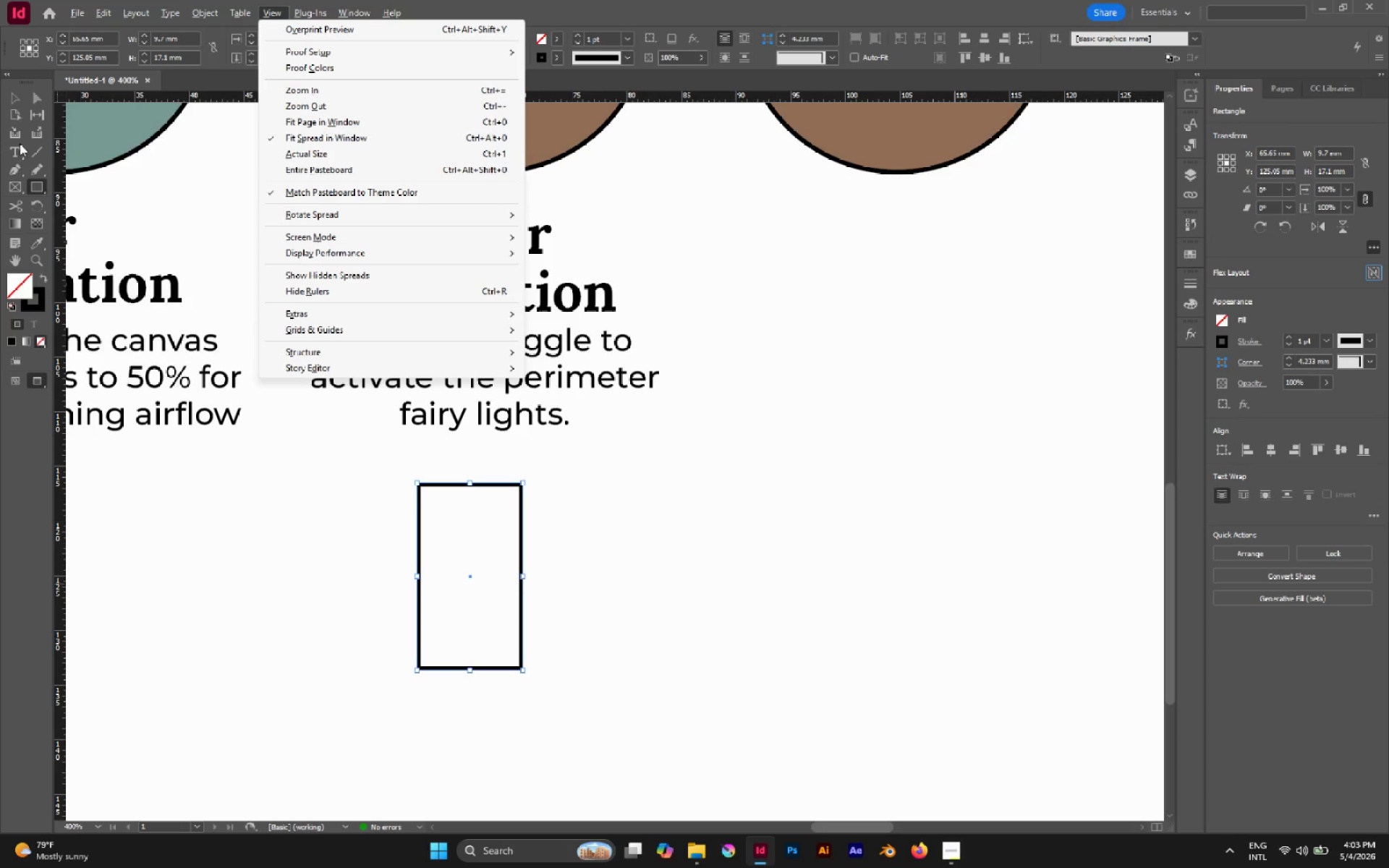 
scroll: coordinate [452, 584], scroll_direction: down, amount: 1.0
 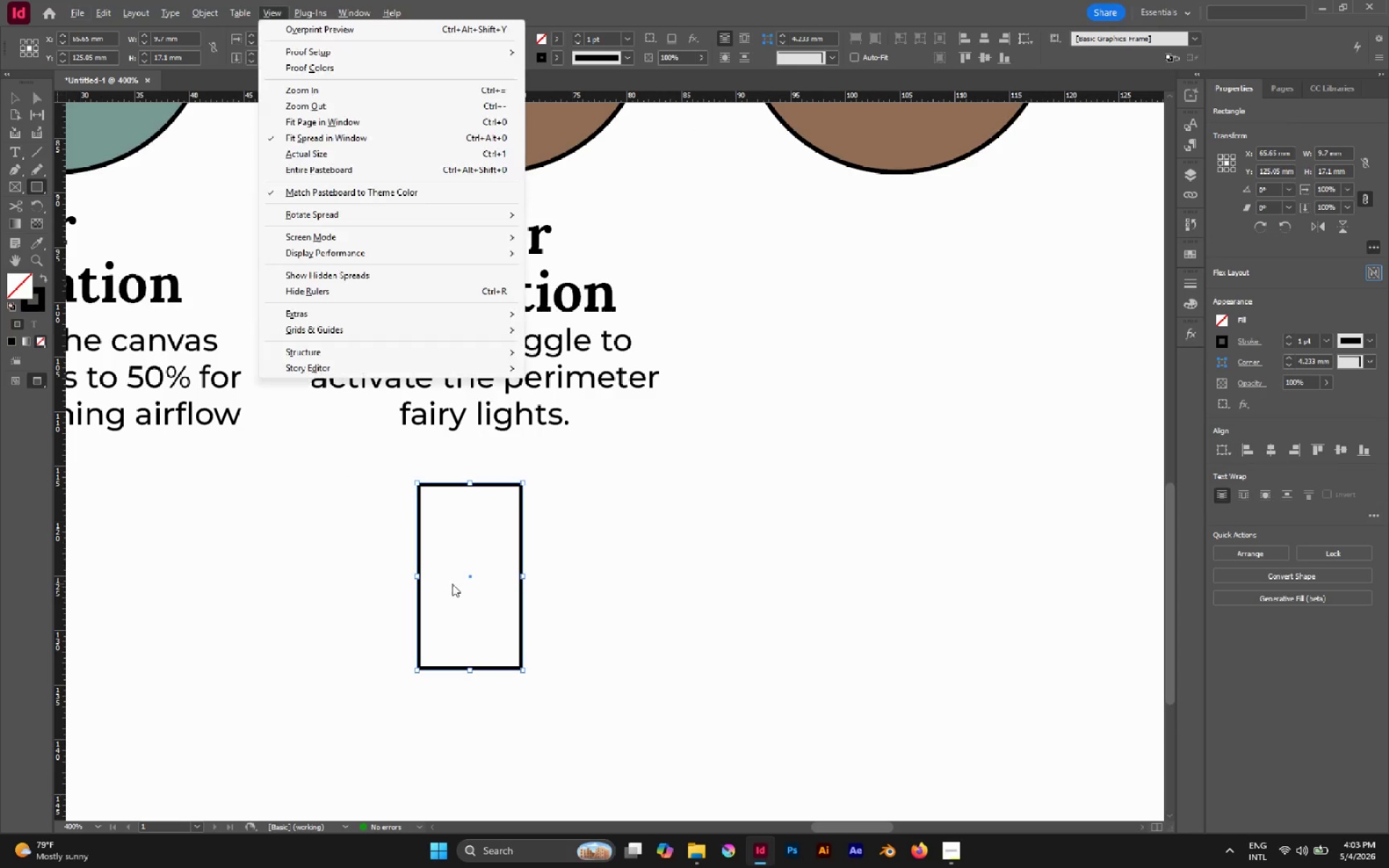 
left_click([18, 102])
 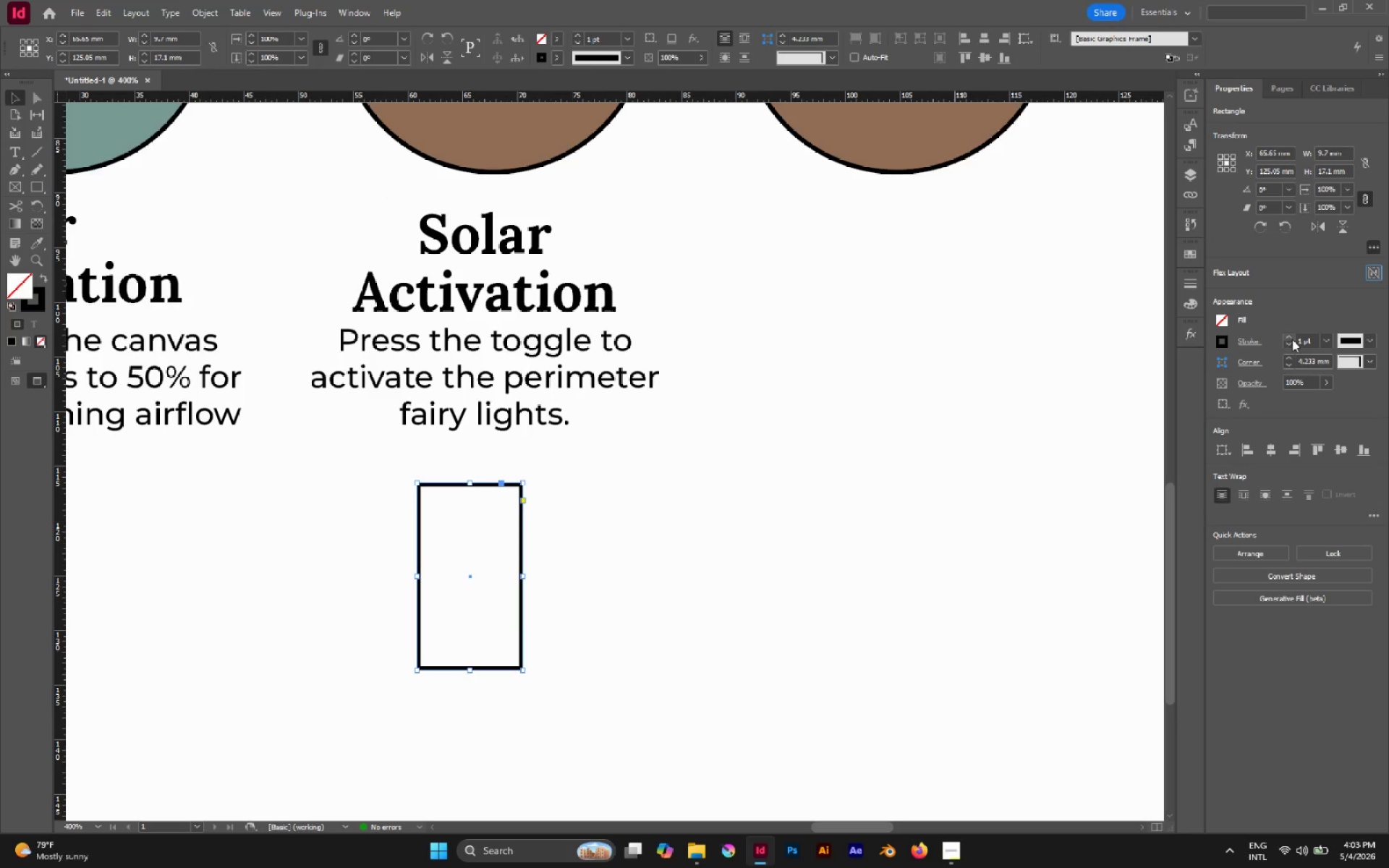 
left_click([1293, 359])
 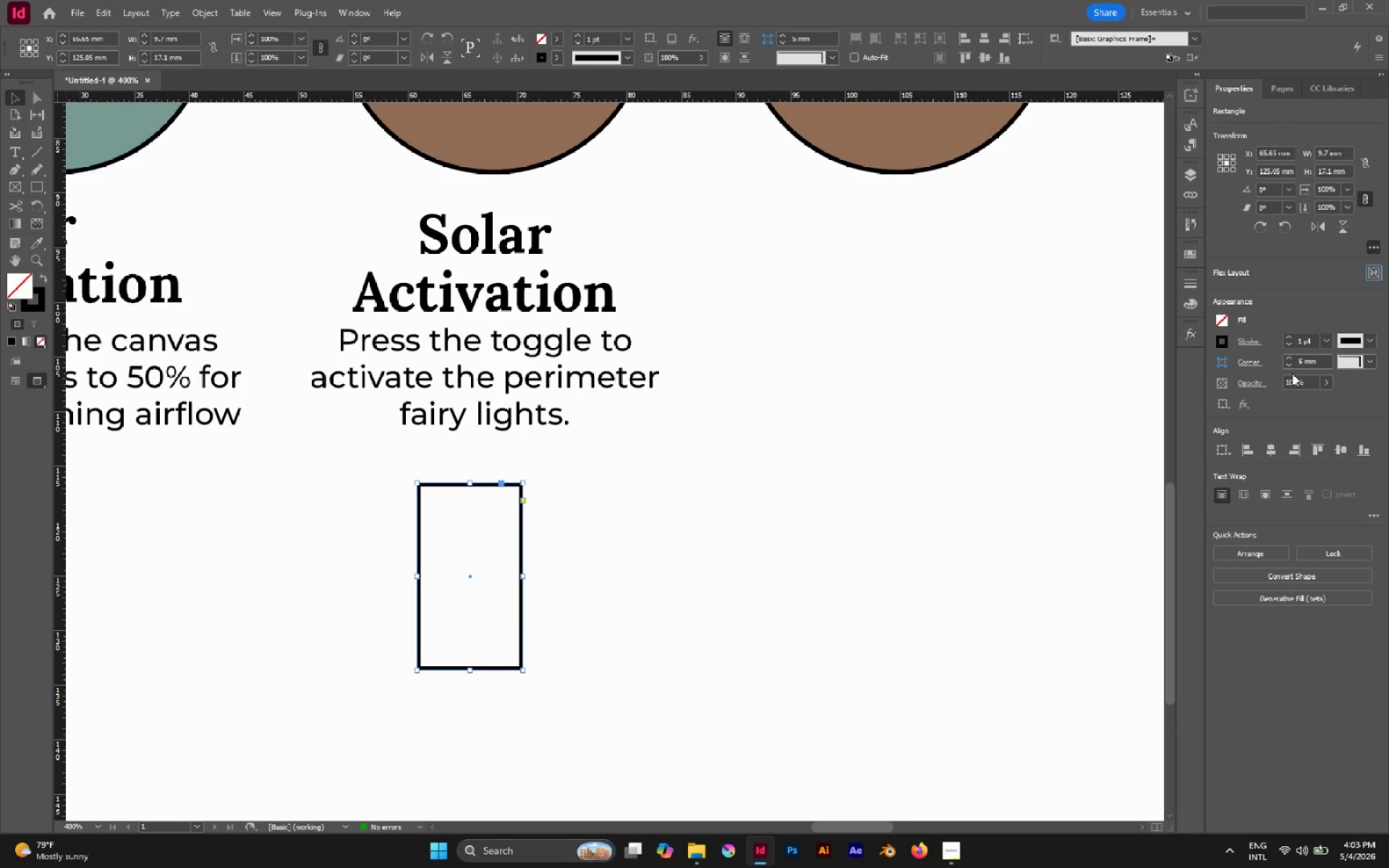 
left_click([1292, 367])
 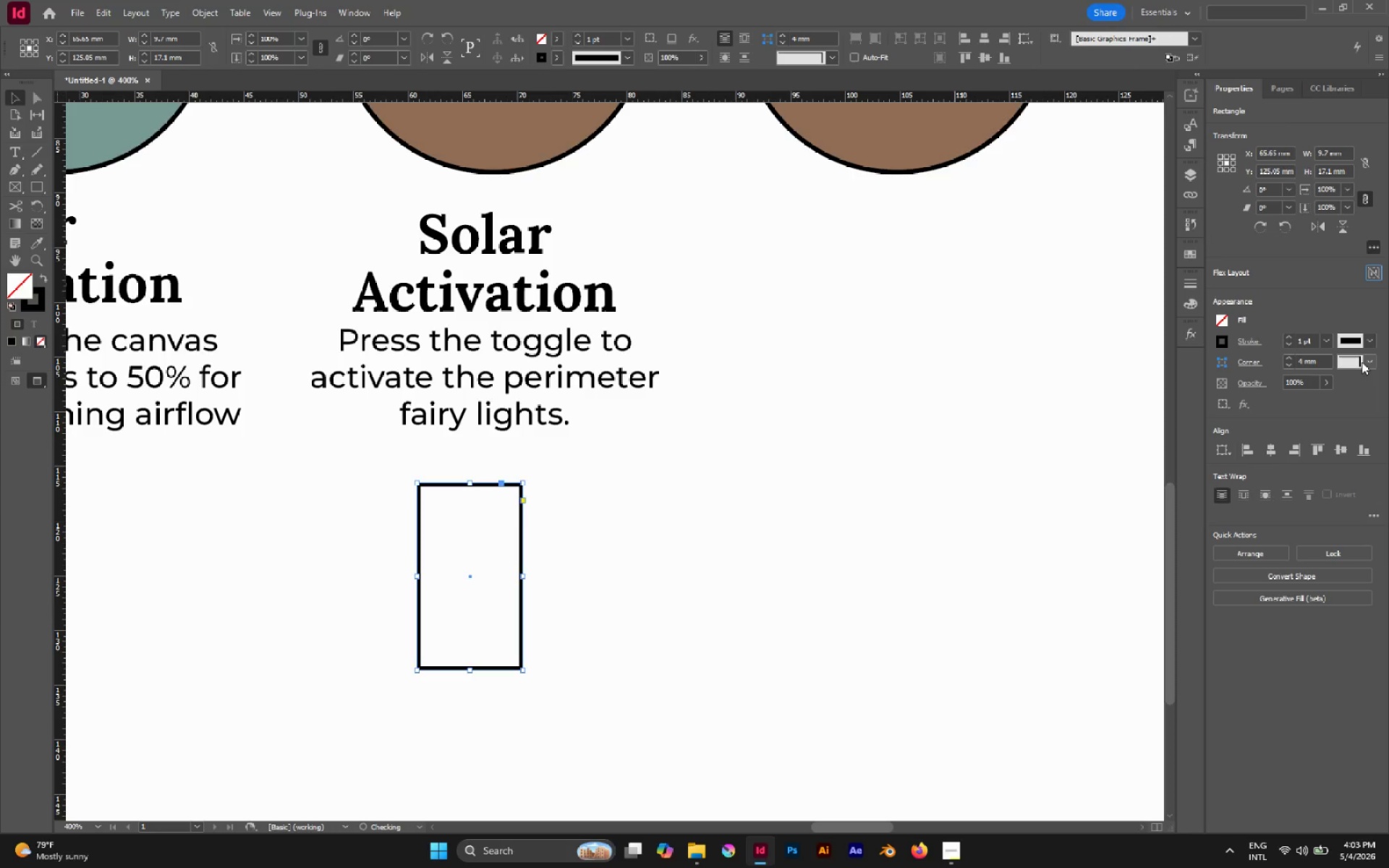 
left_click([1363, 358])
 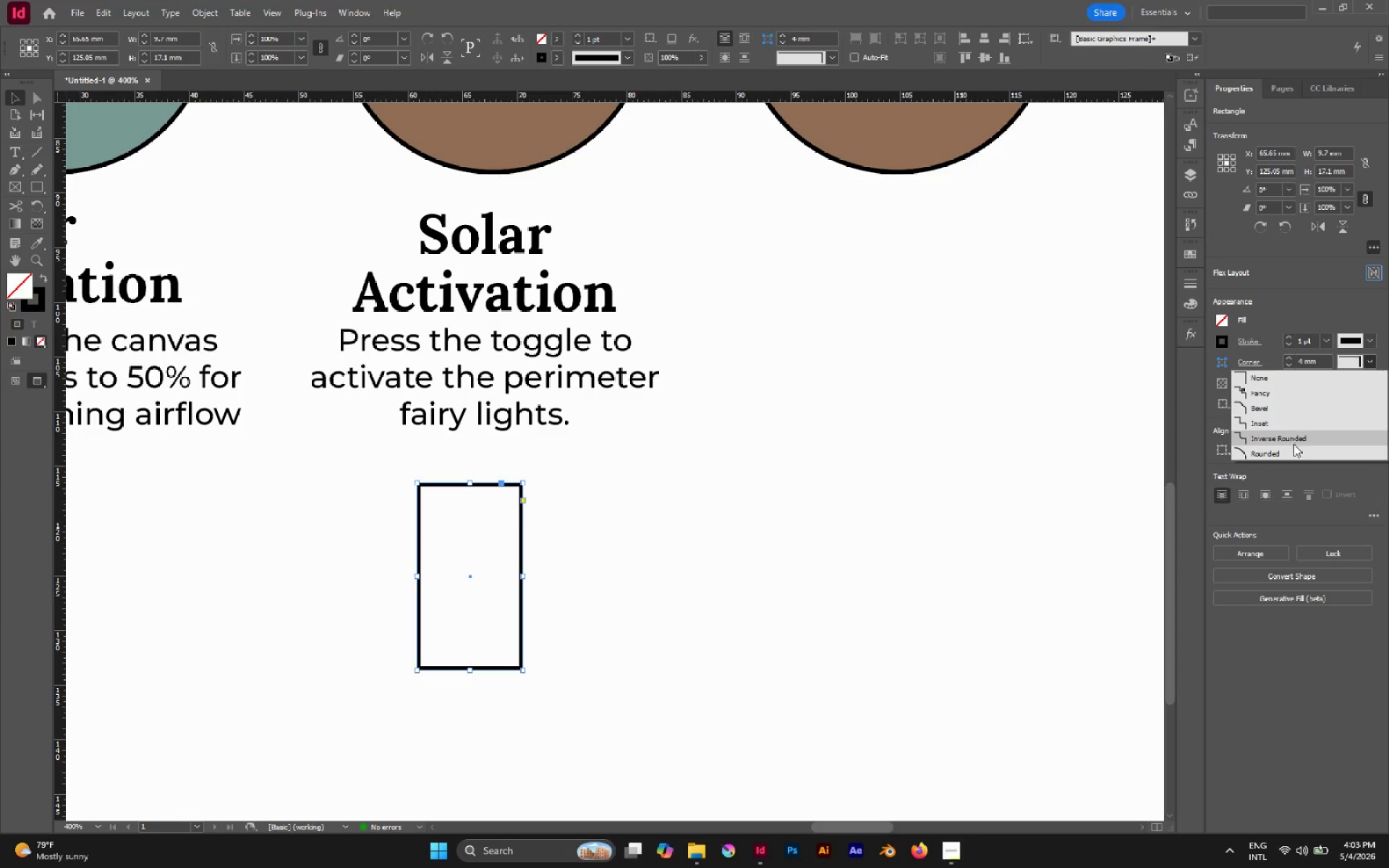 
left_click([1291, 449])
 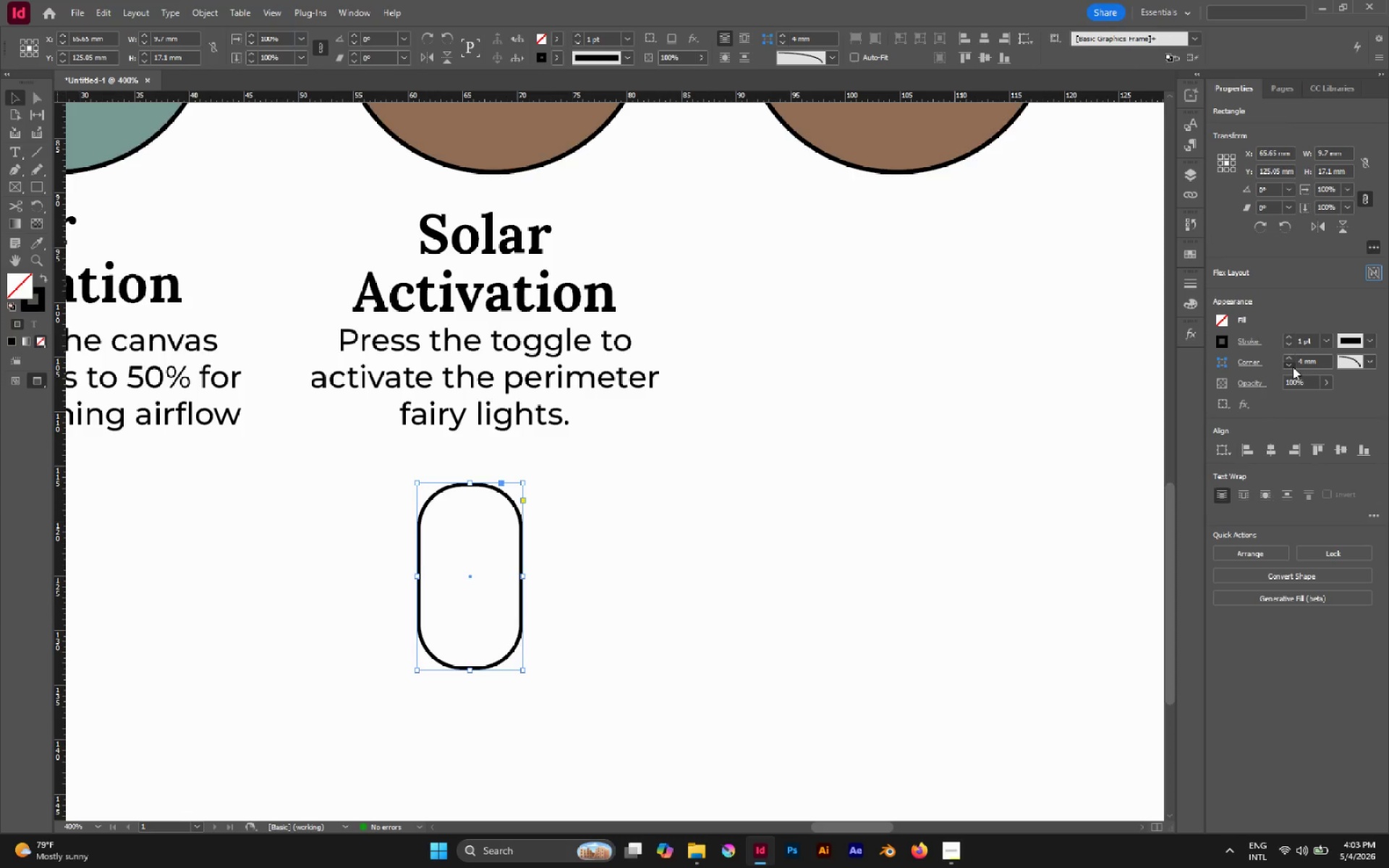 
double_click([1293, 367])
 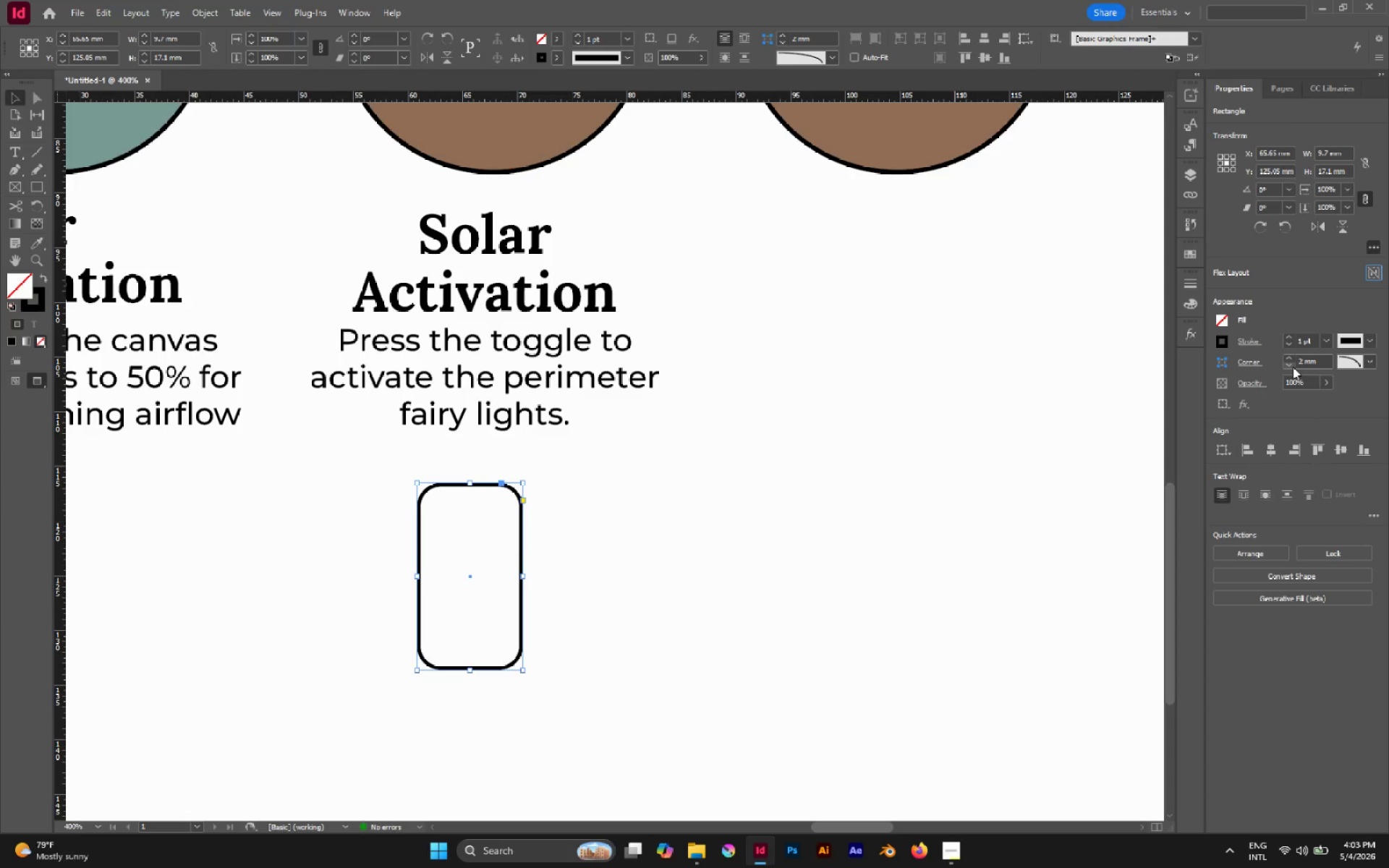 
left_click([1293, 367])
 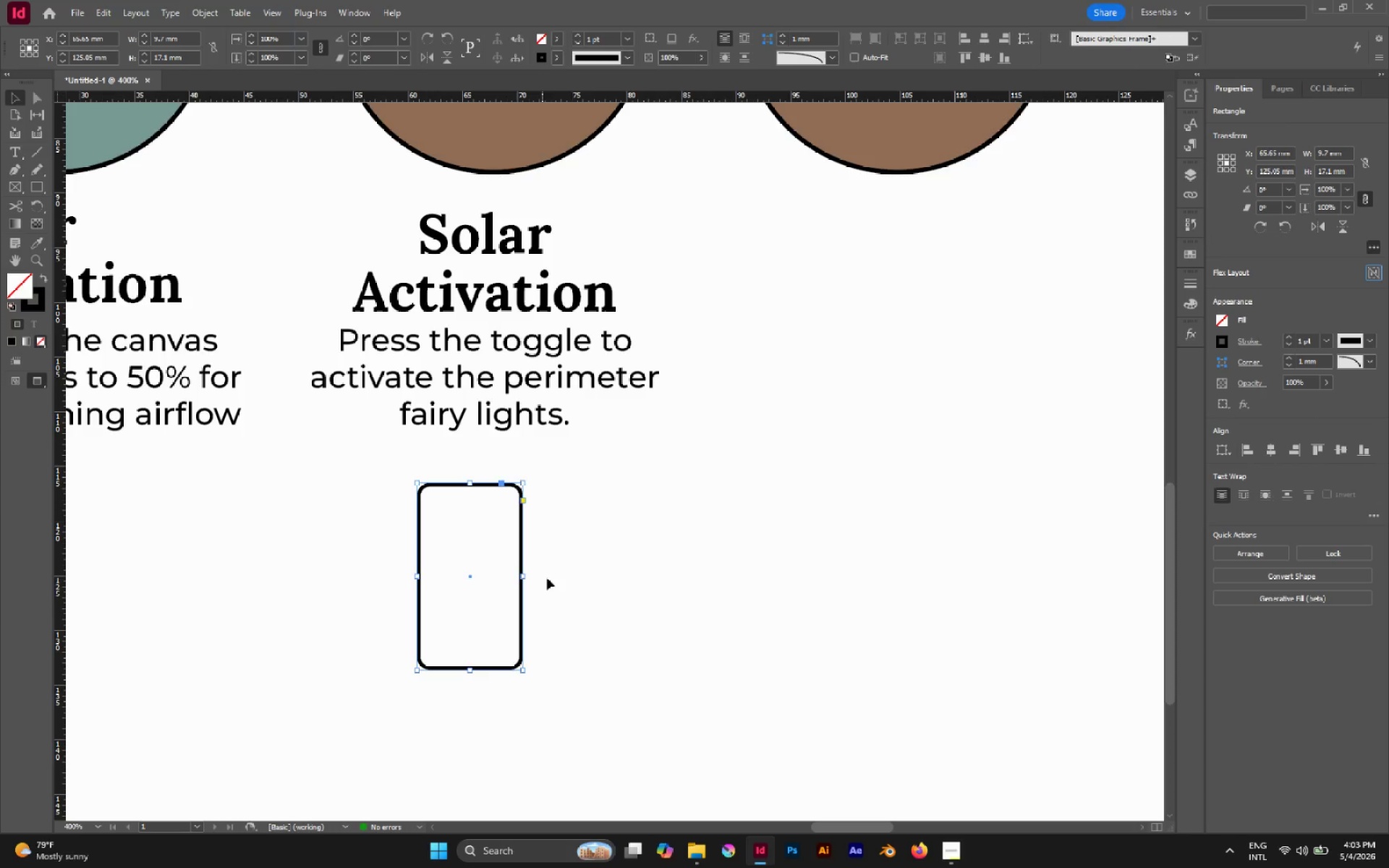 
left_click([587, 571])
 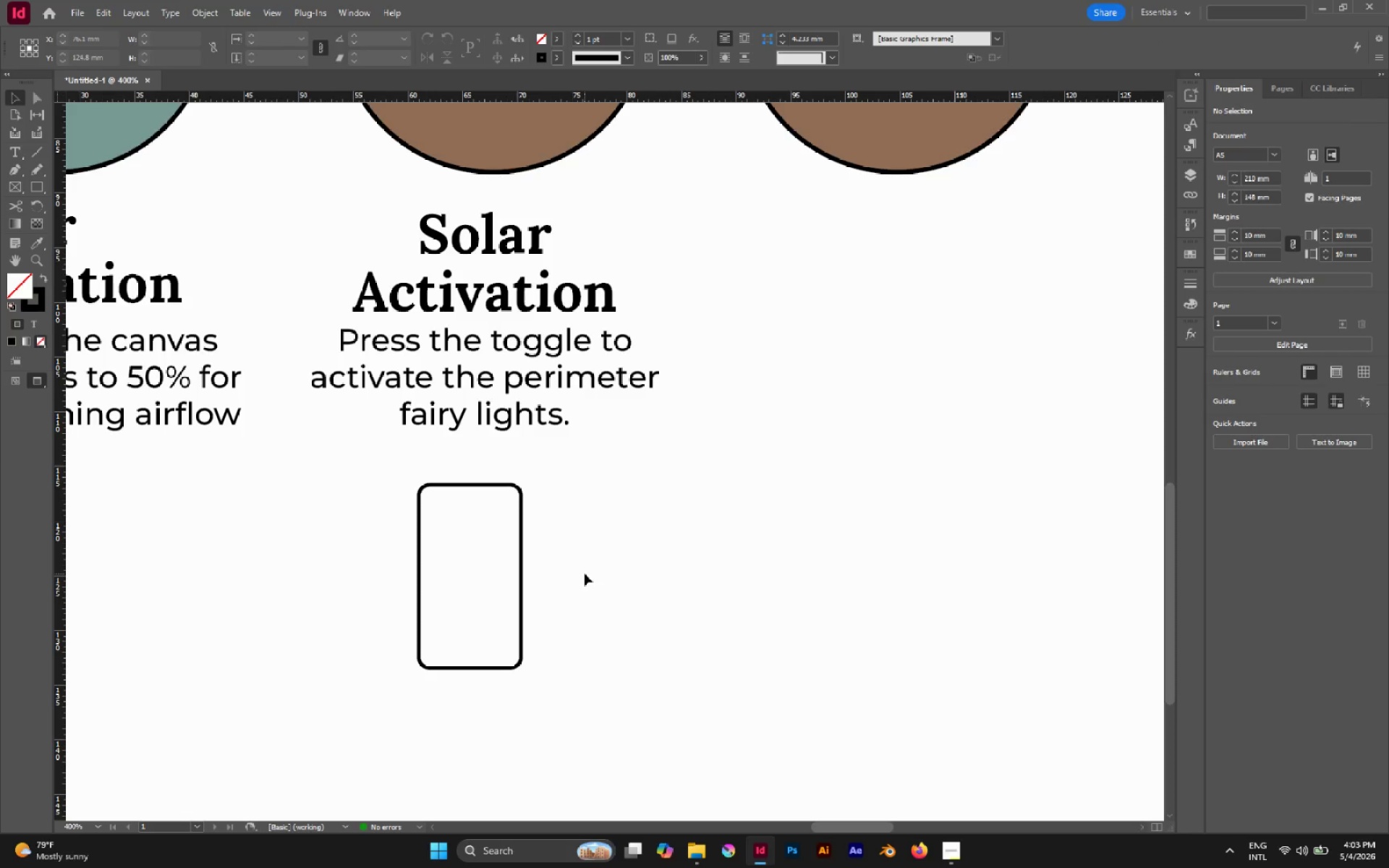 
key(L)
 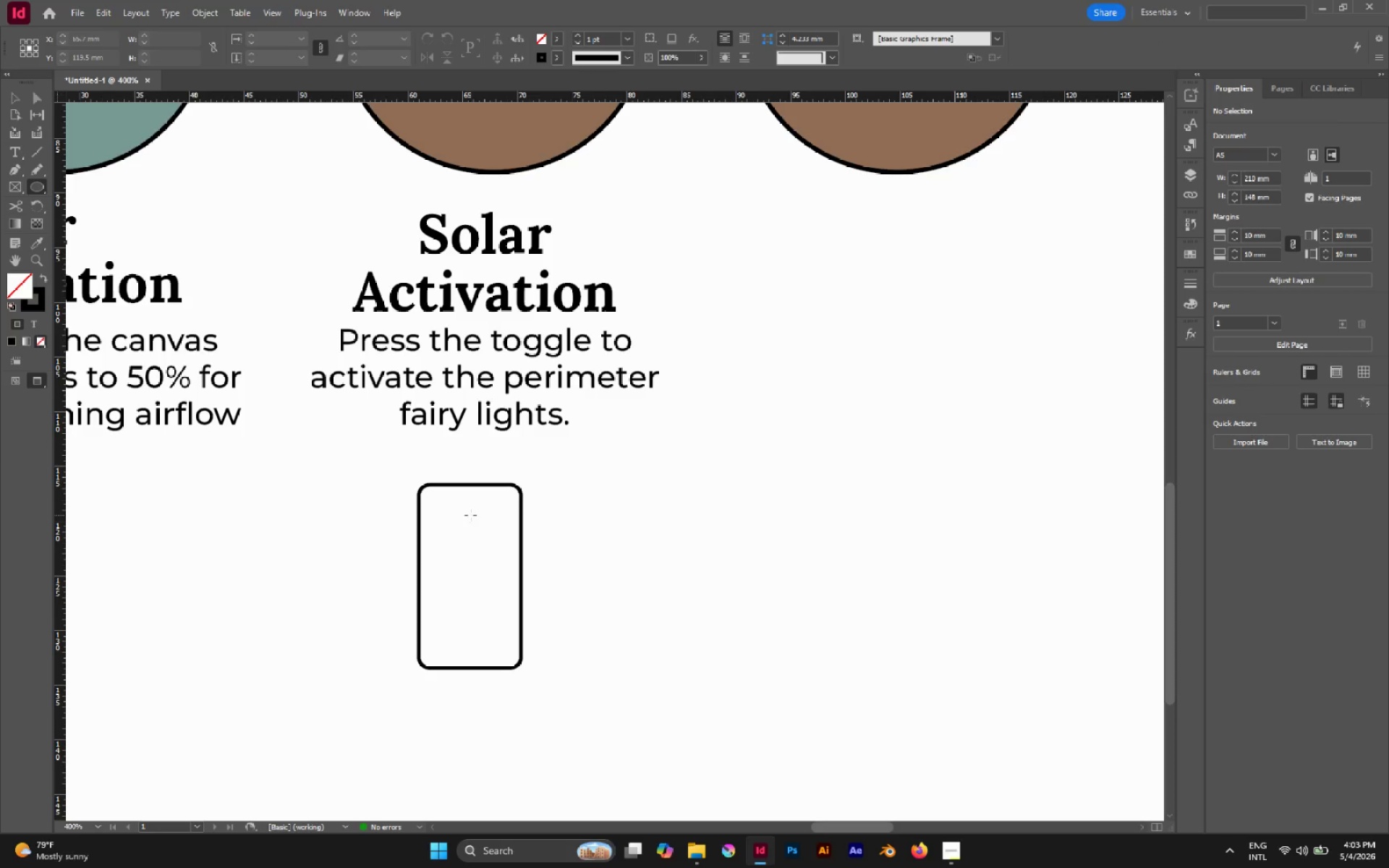 
hold_key(key=AltLeft, duration=0.72)
scroll: coordinate [462, 511], scroll_direction: up, amount: 3.0
 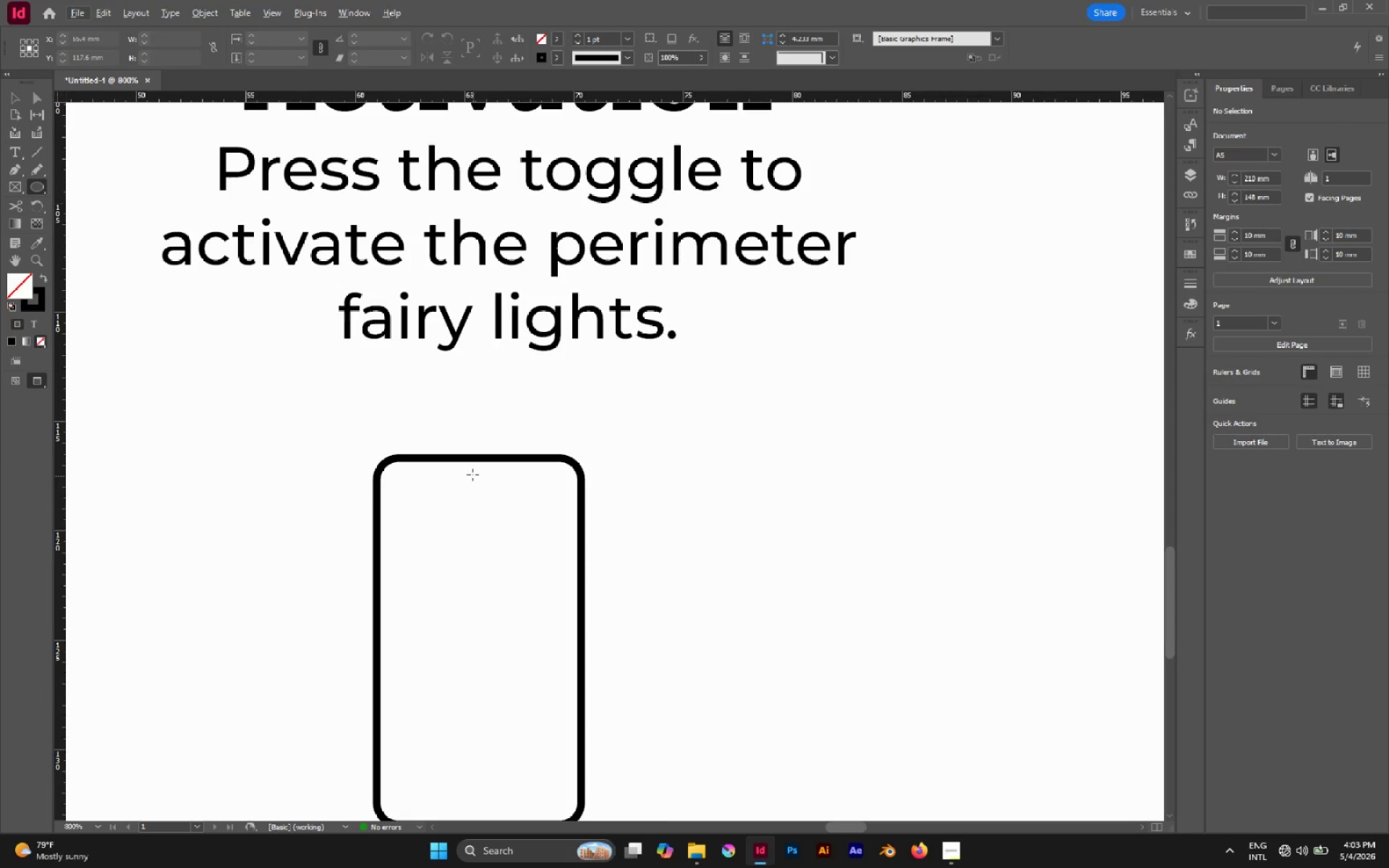 
hold_key(key=ShiftLeft, duration=1.17)
left_click_drag(start_coordinate=[465, 475], to_coordinate=[488, 499])
 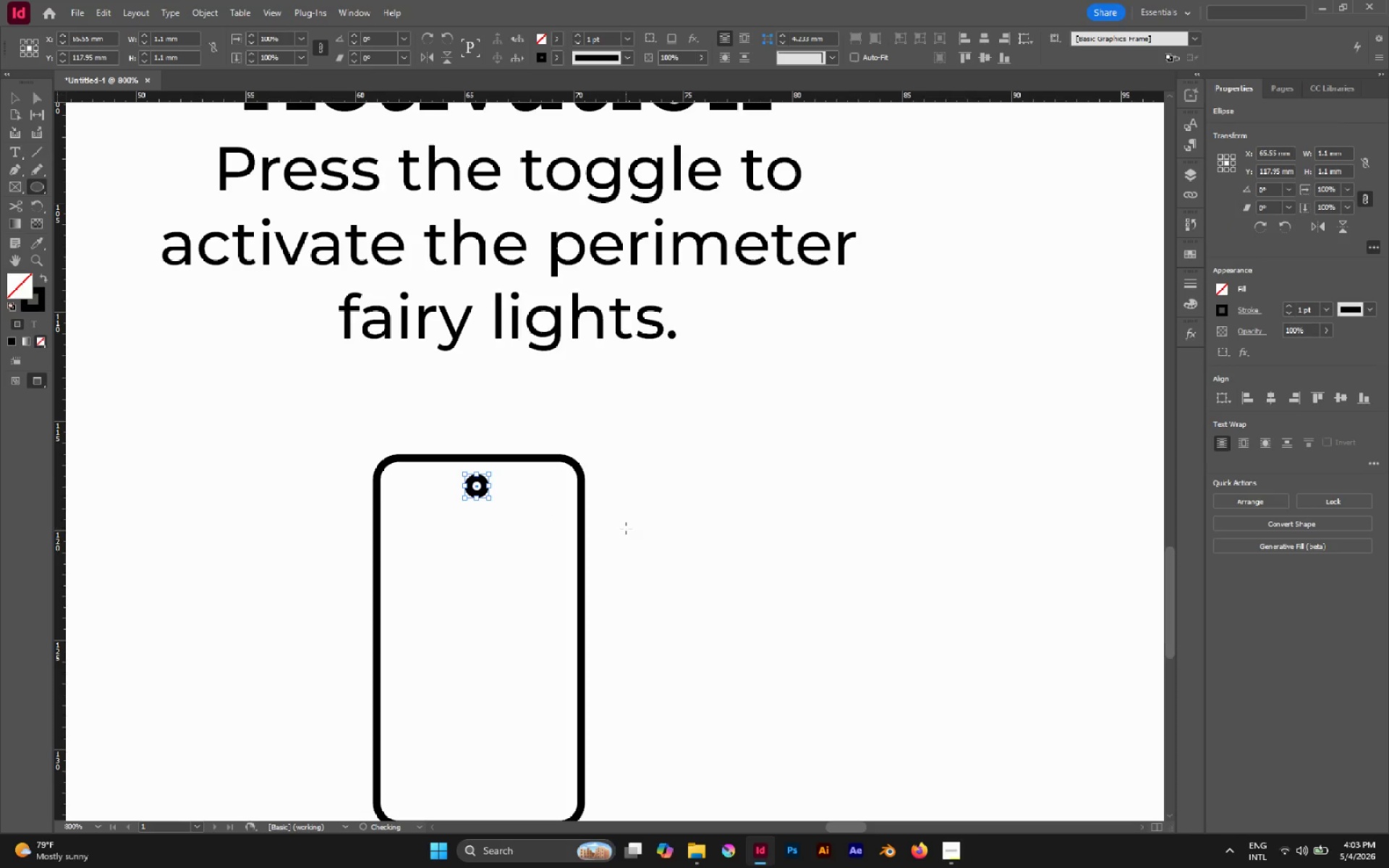 
type(VV)
 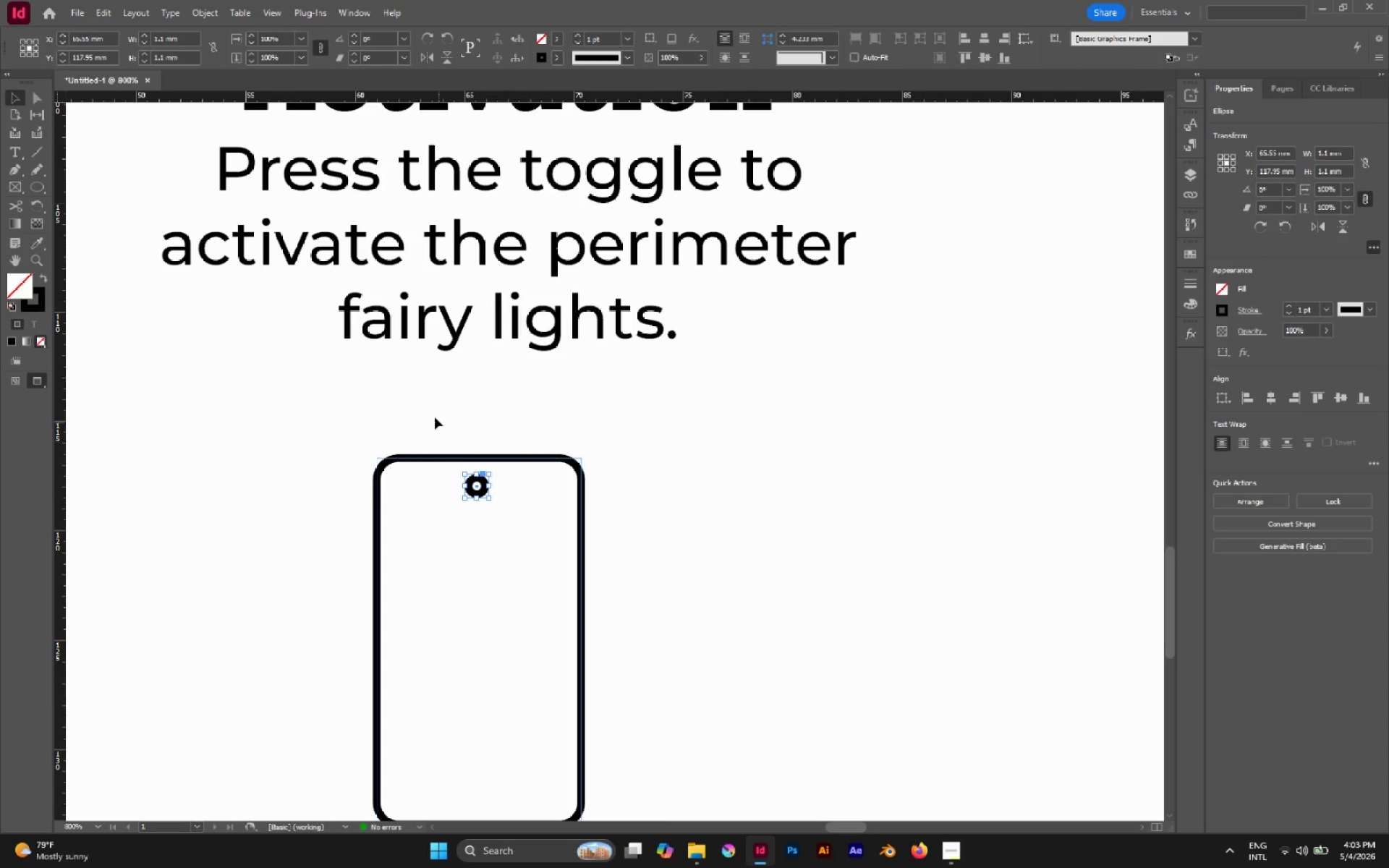 
left_click_drag(start_coordinate=[435, 416], to_coordinate=[497, 509])
 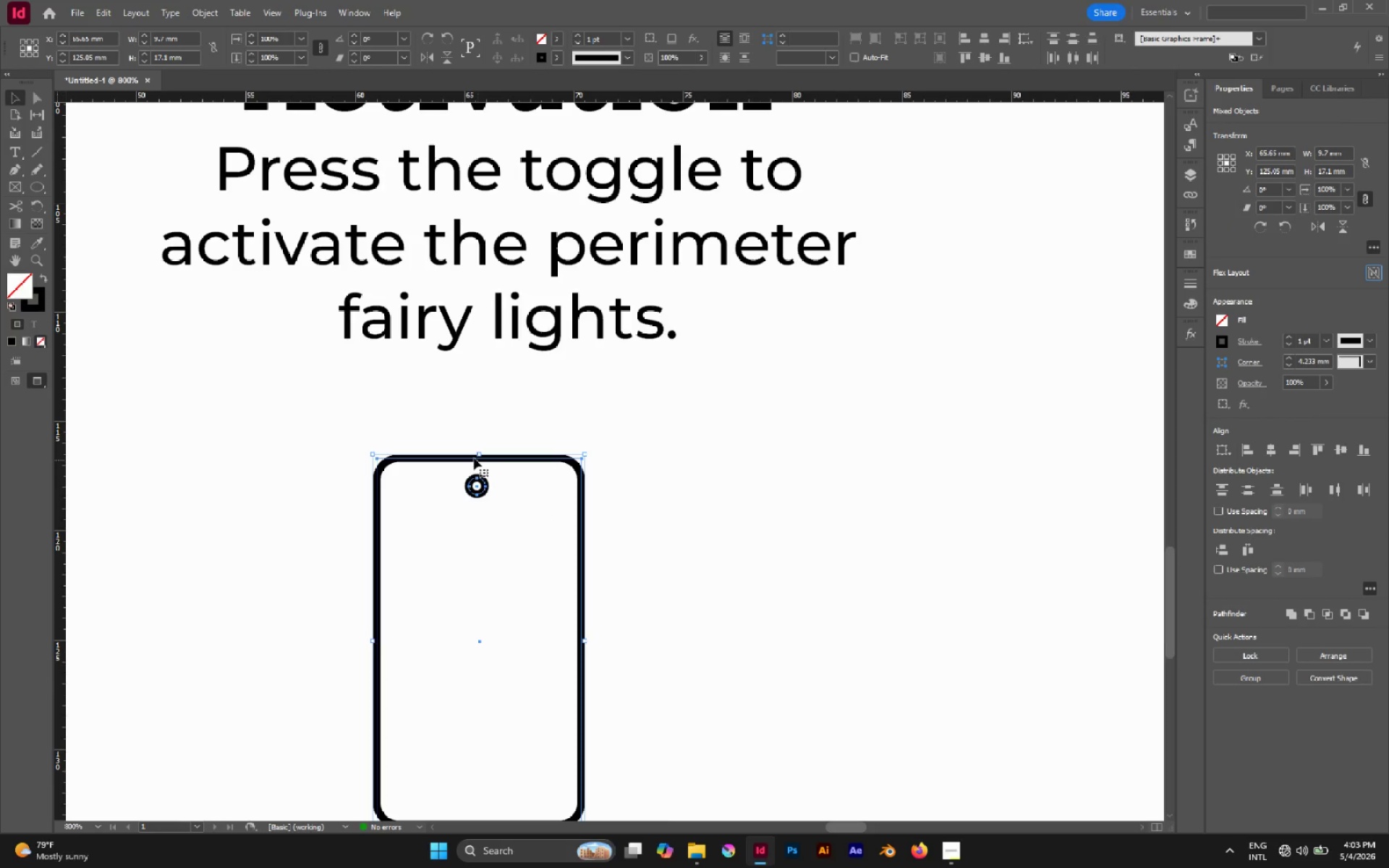 
left_click([473, 457])
 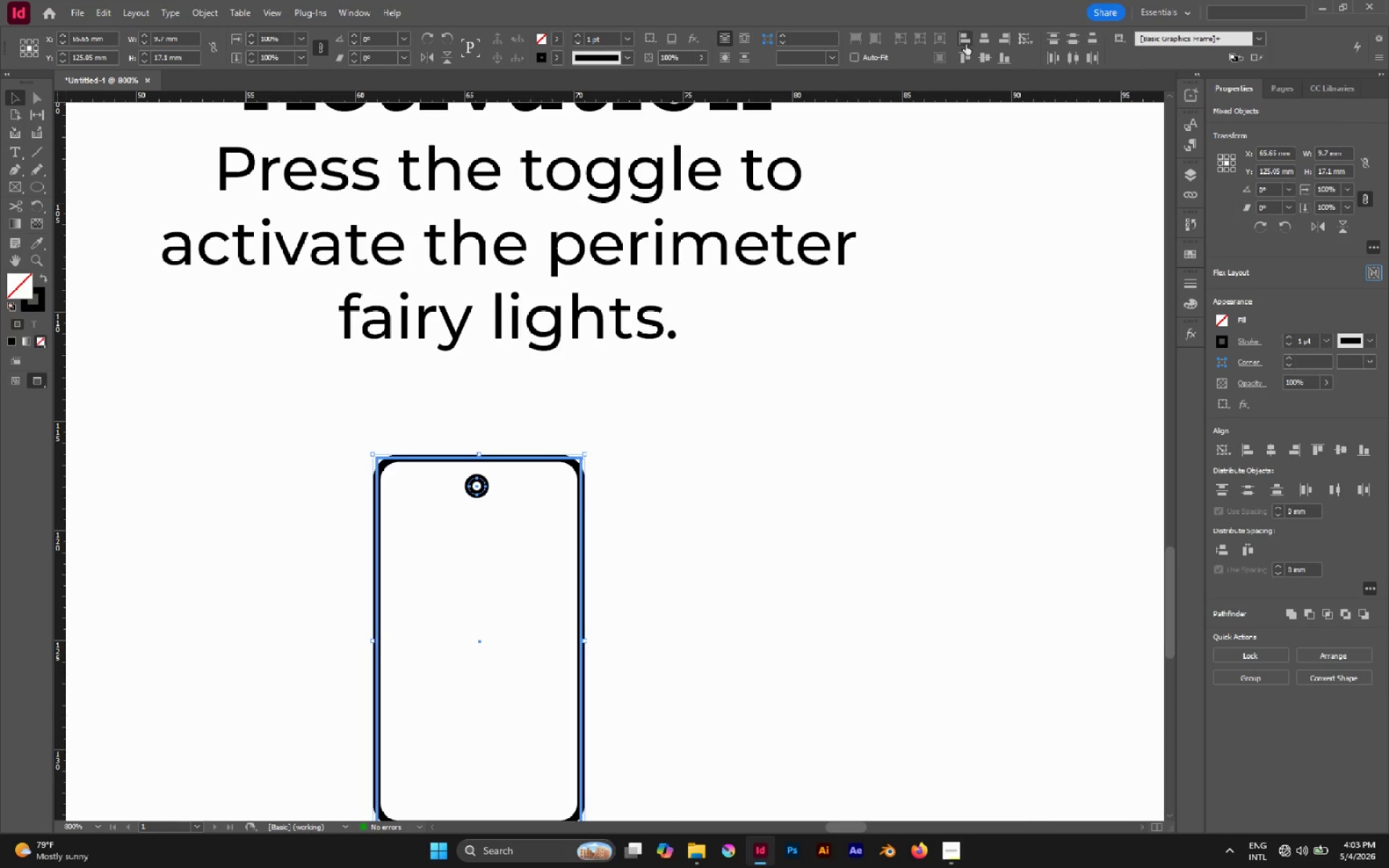 
left_click([980, 43])
 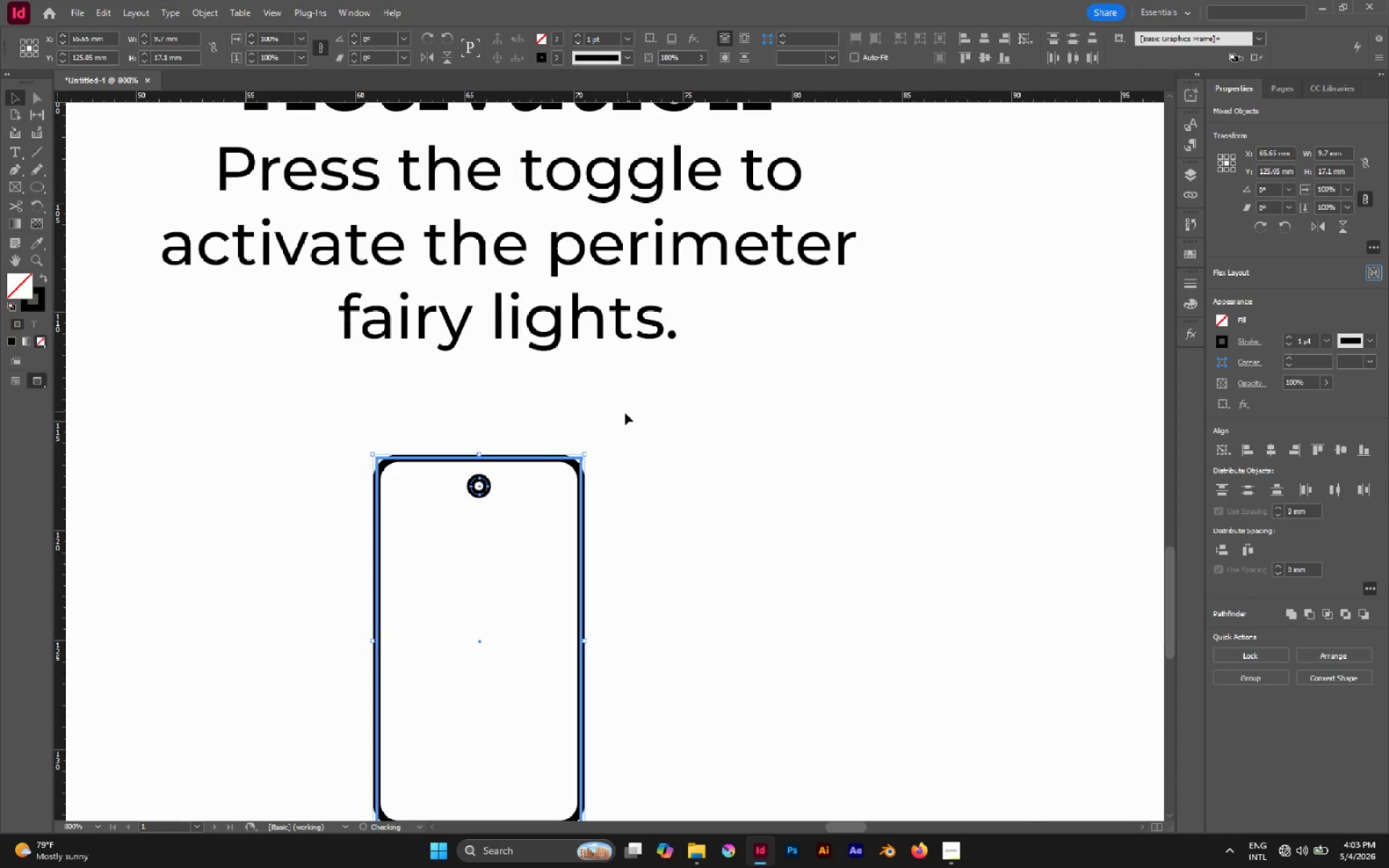 
left_click([625, 413])
 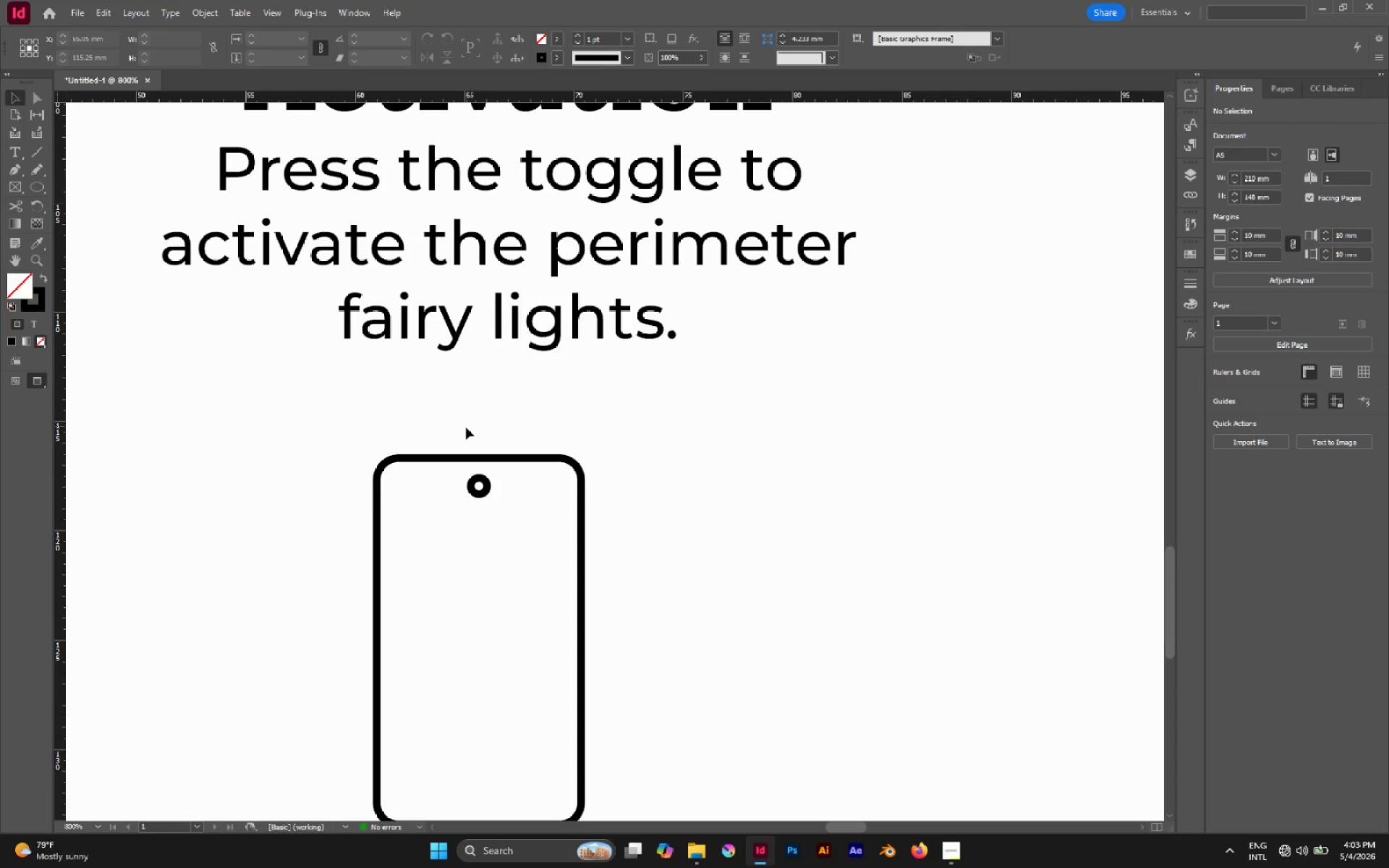 
scroll: coordinate [484, 446], scroll_direction: down, amount: 1.0
 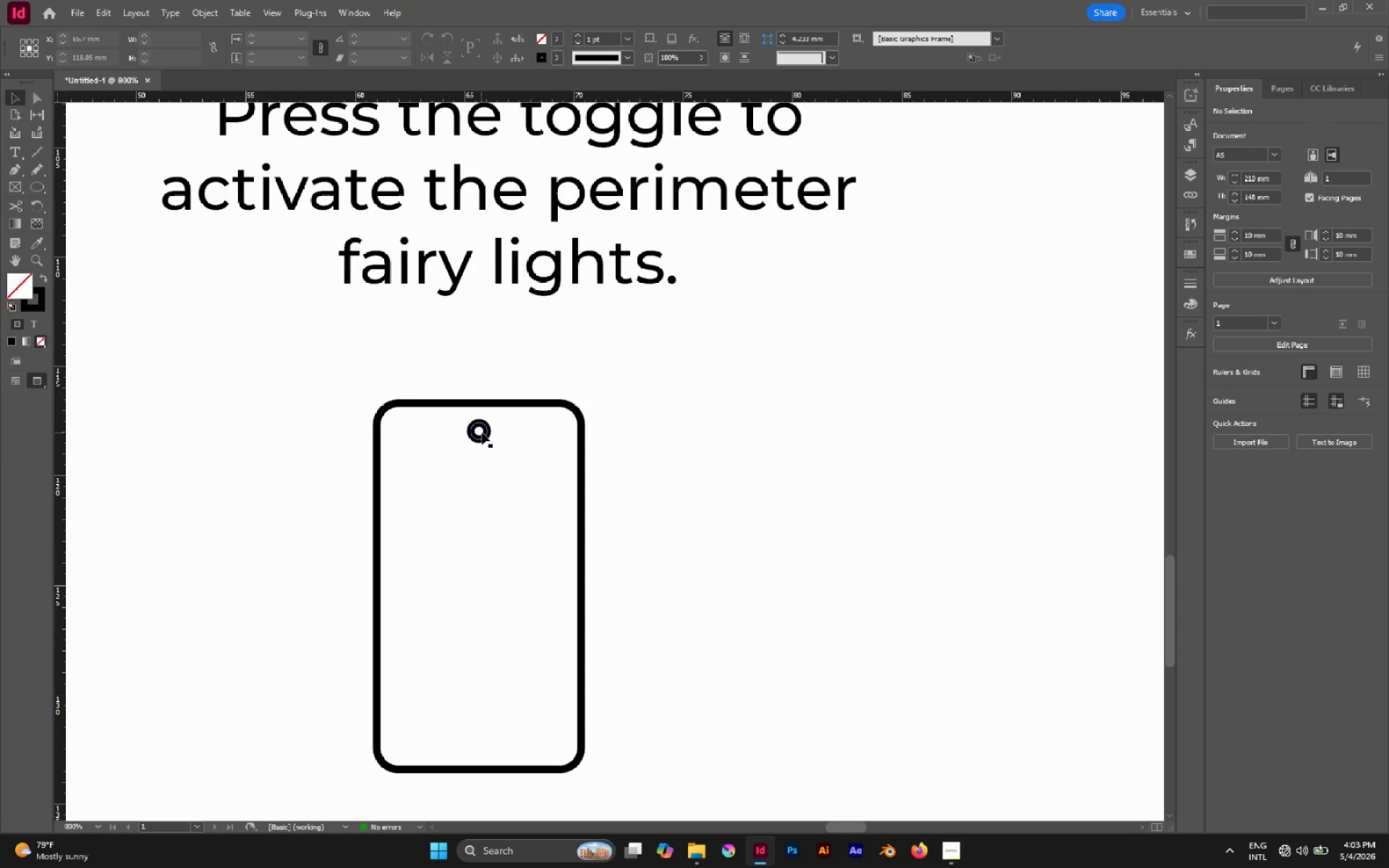 
left_click([483, 433])
 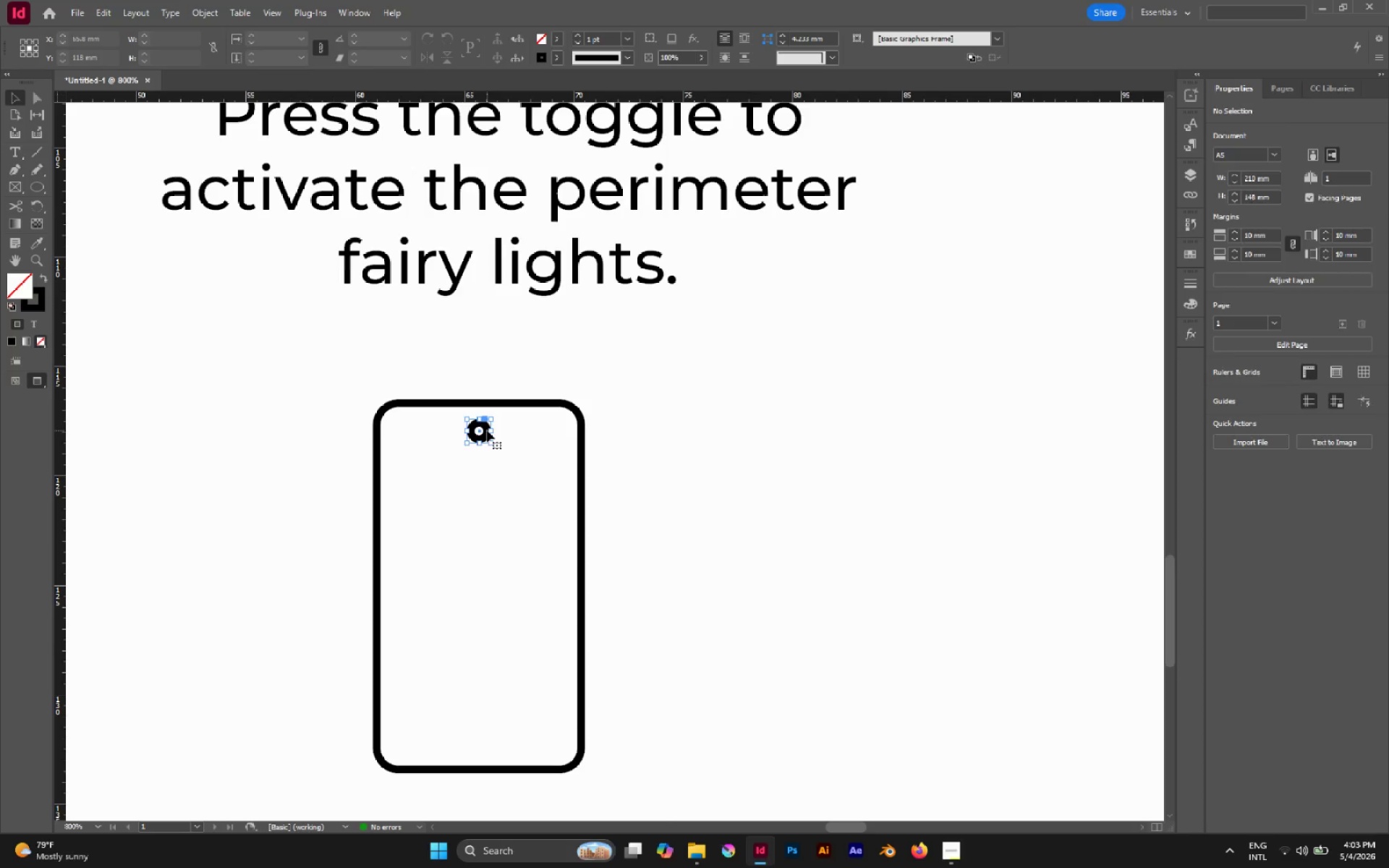 
hold_key(key=AltLeft, duration=4.8)
left_click_drag(start_coordinate=[483, 437], to_coordinate=[506, 747])
 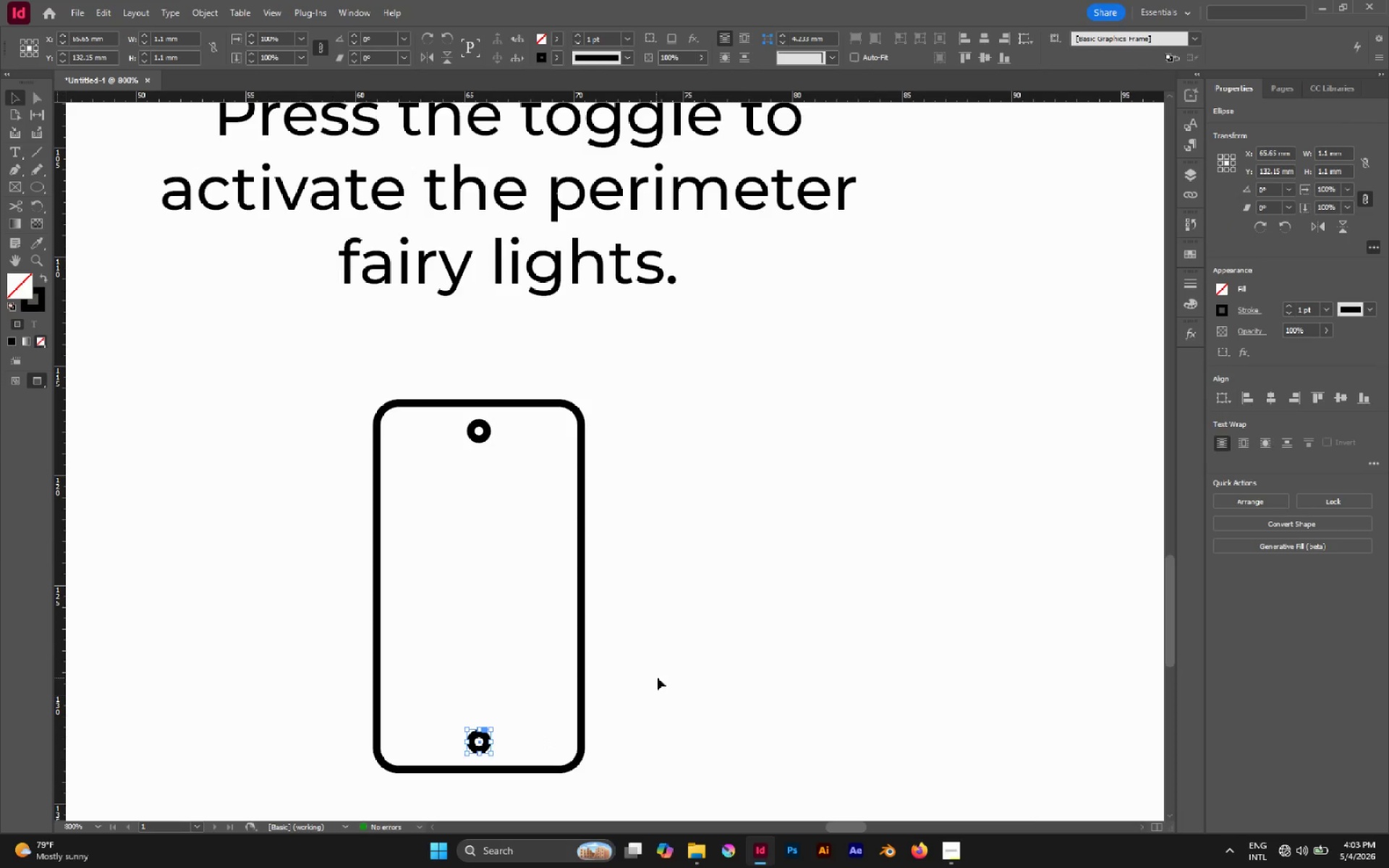 
hold_key(key=ShiftLeft, duration=4.05)
 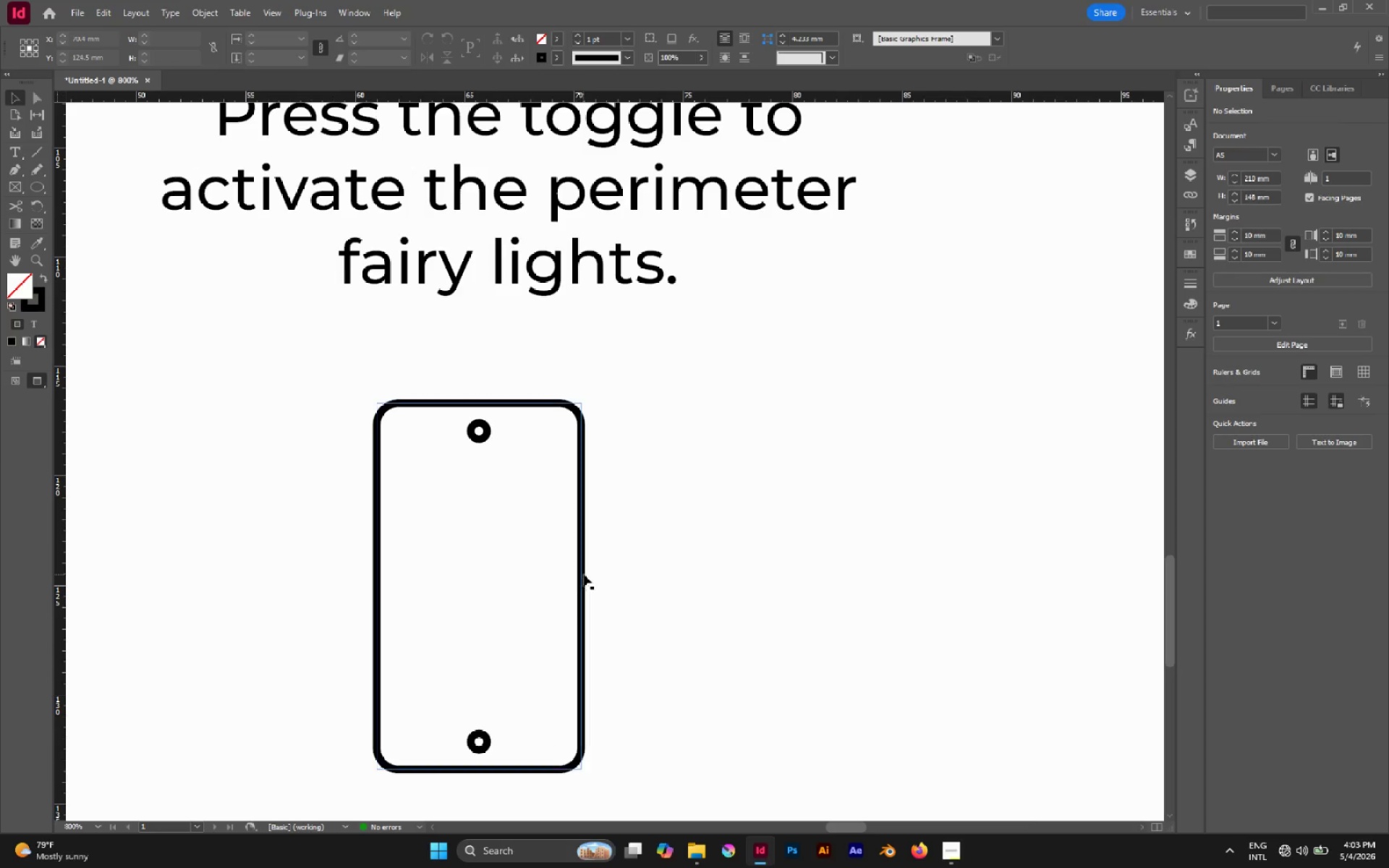 
left_click([584, 574])
 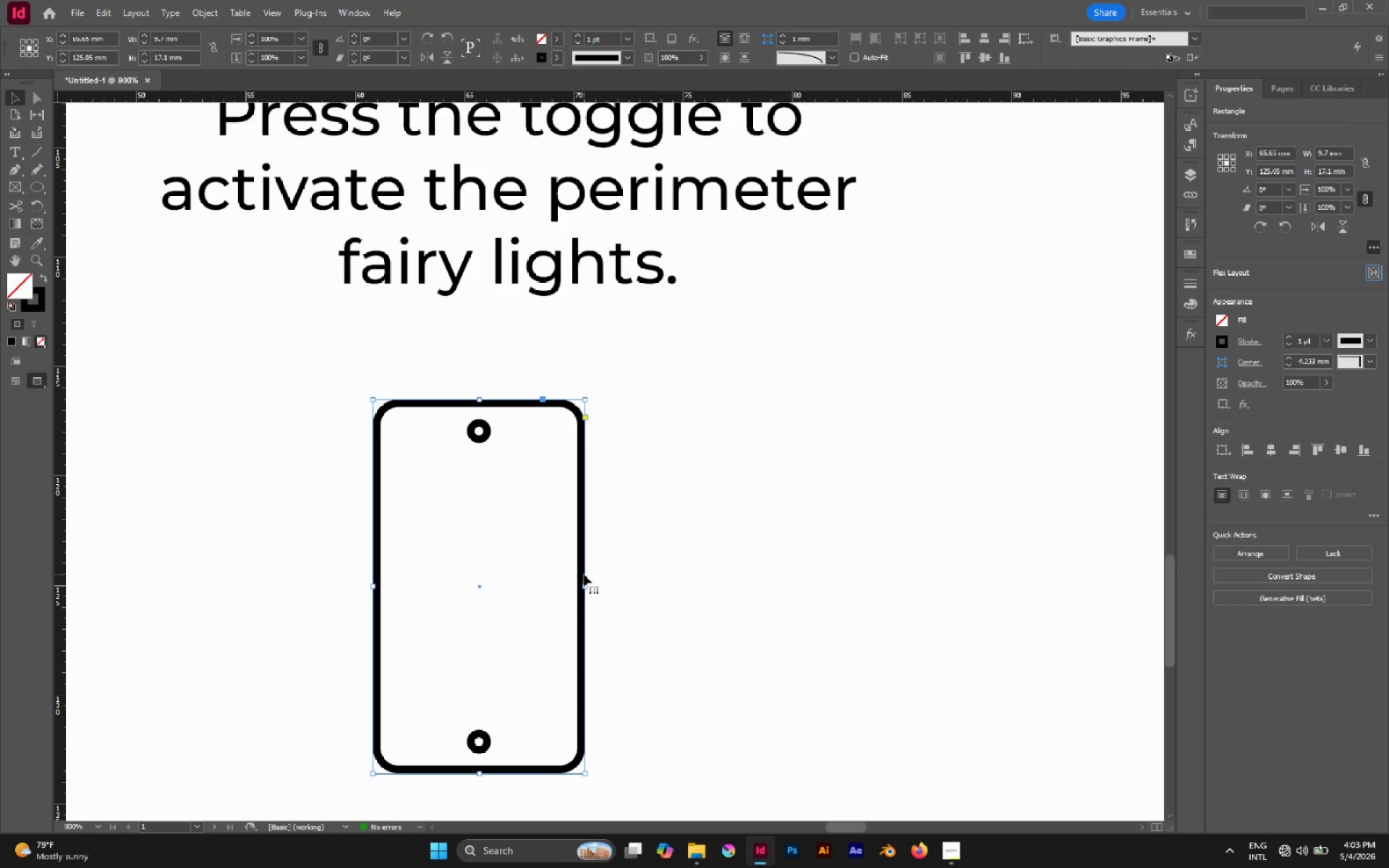 
key(Control+C)
 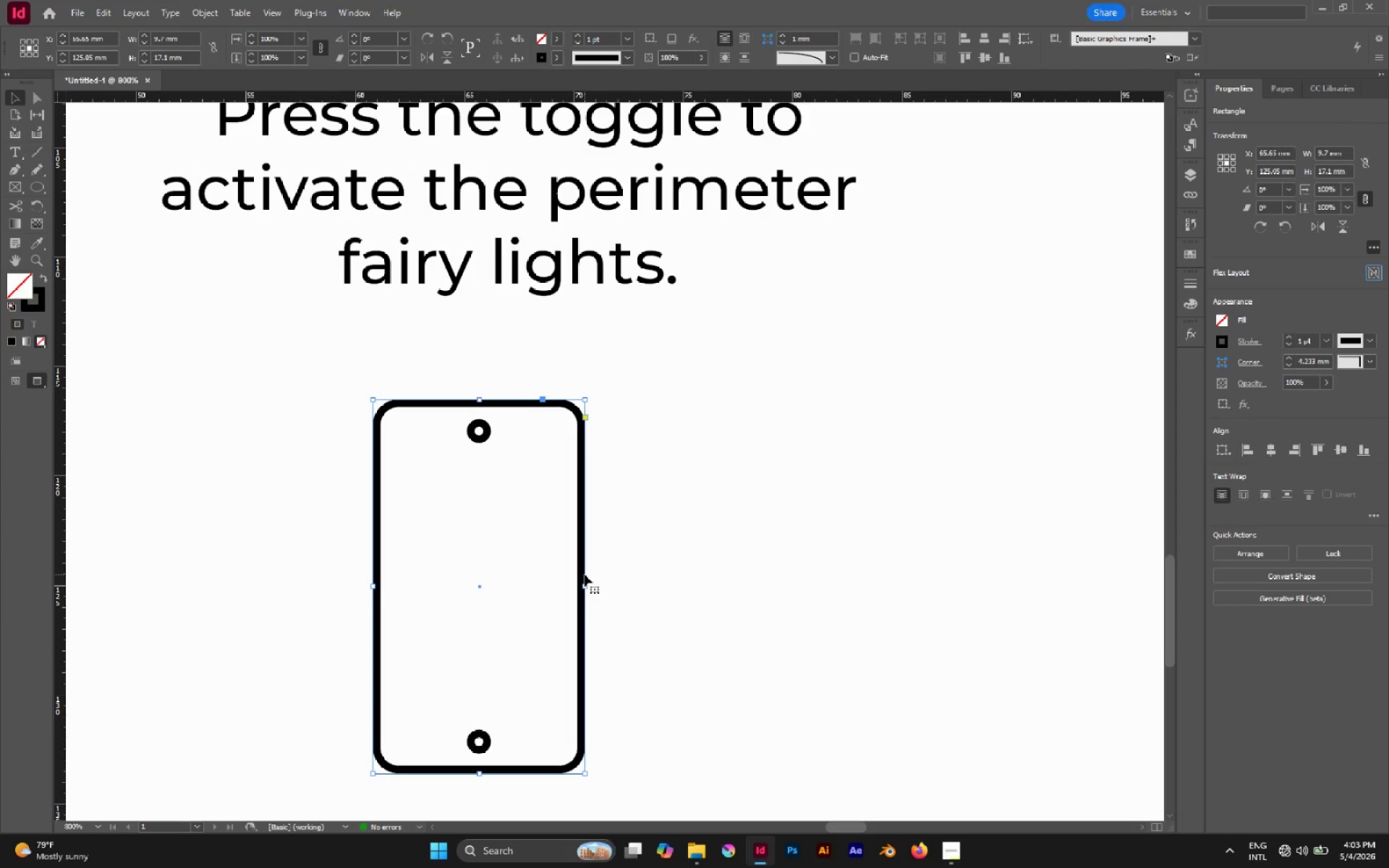 
key(Control+F)
 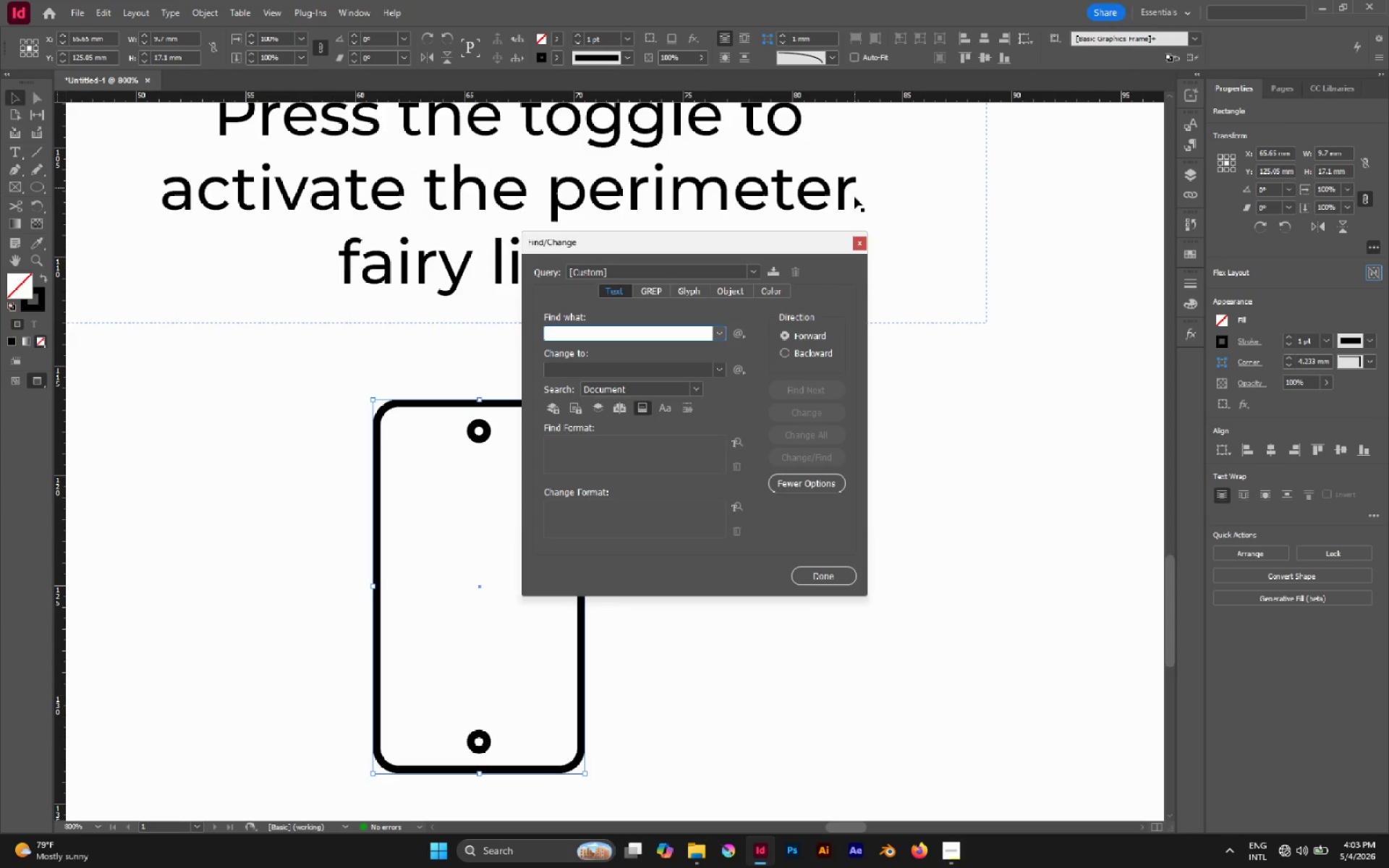 
left_click([864, 242])
 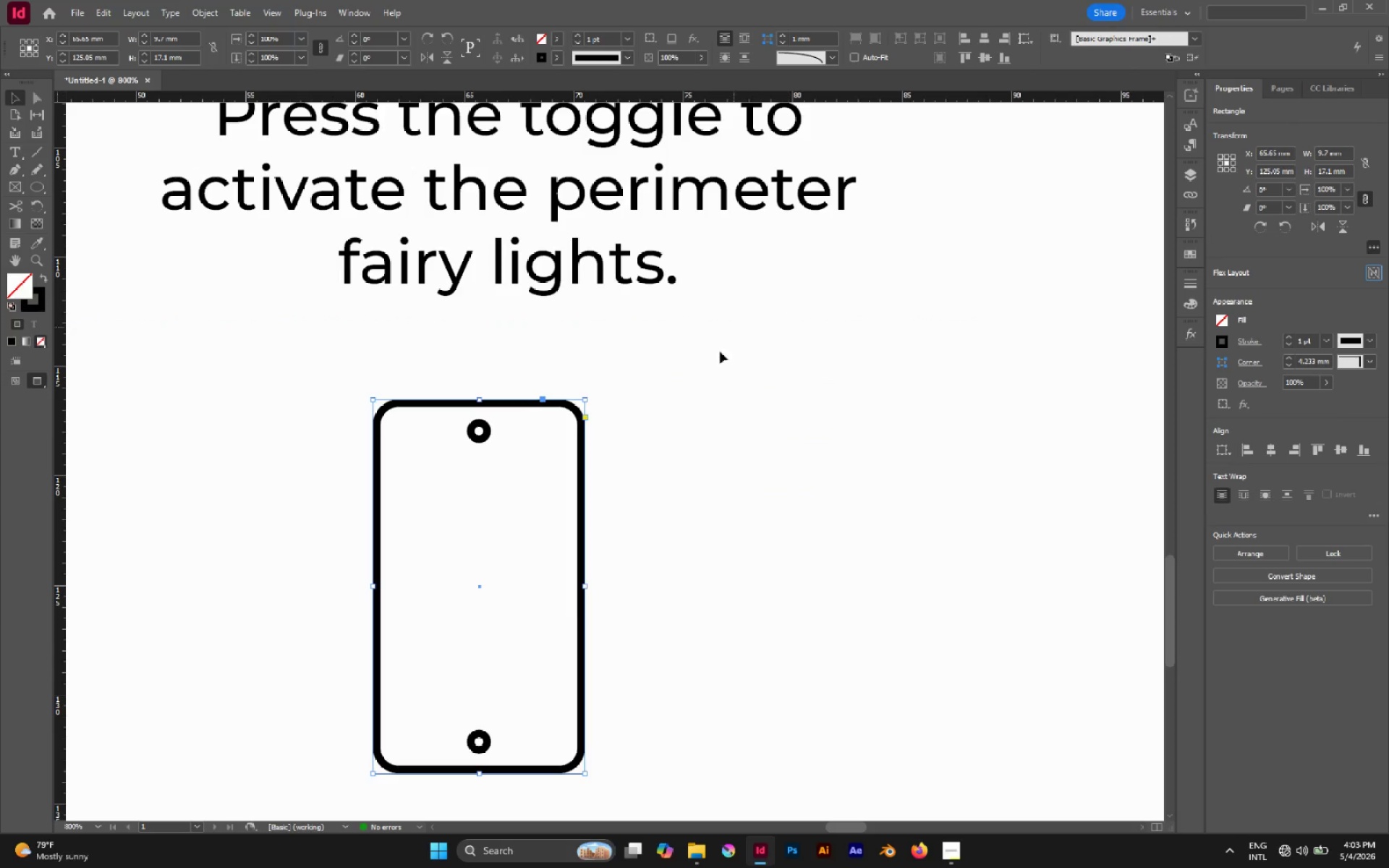 
key(Alt+Control+Shift+V)
 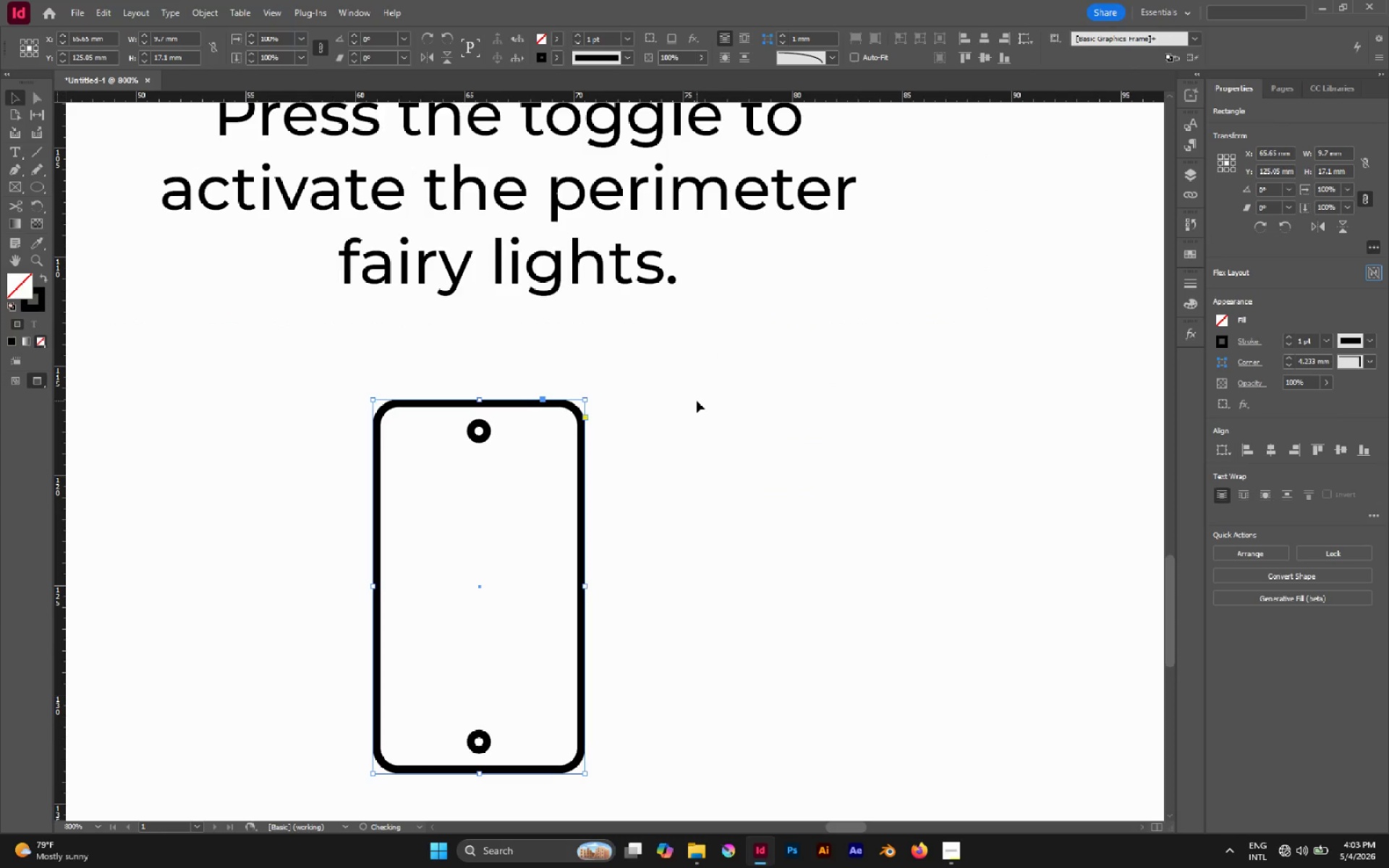 
key(Alt+Control+Shift+Space)
 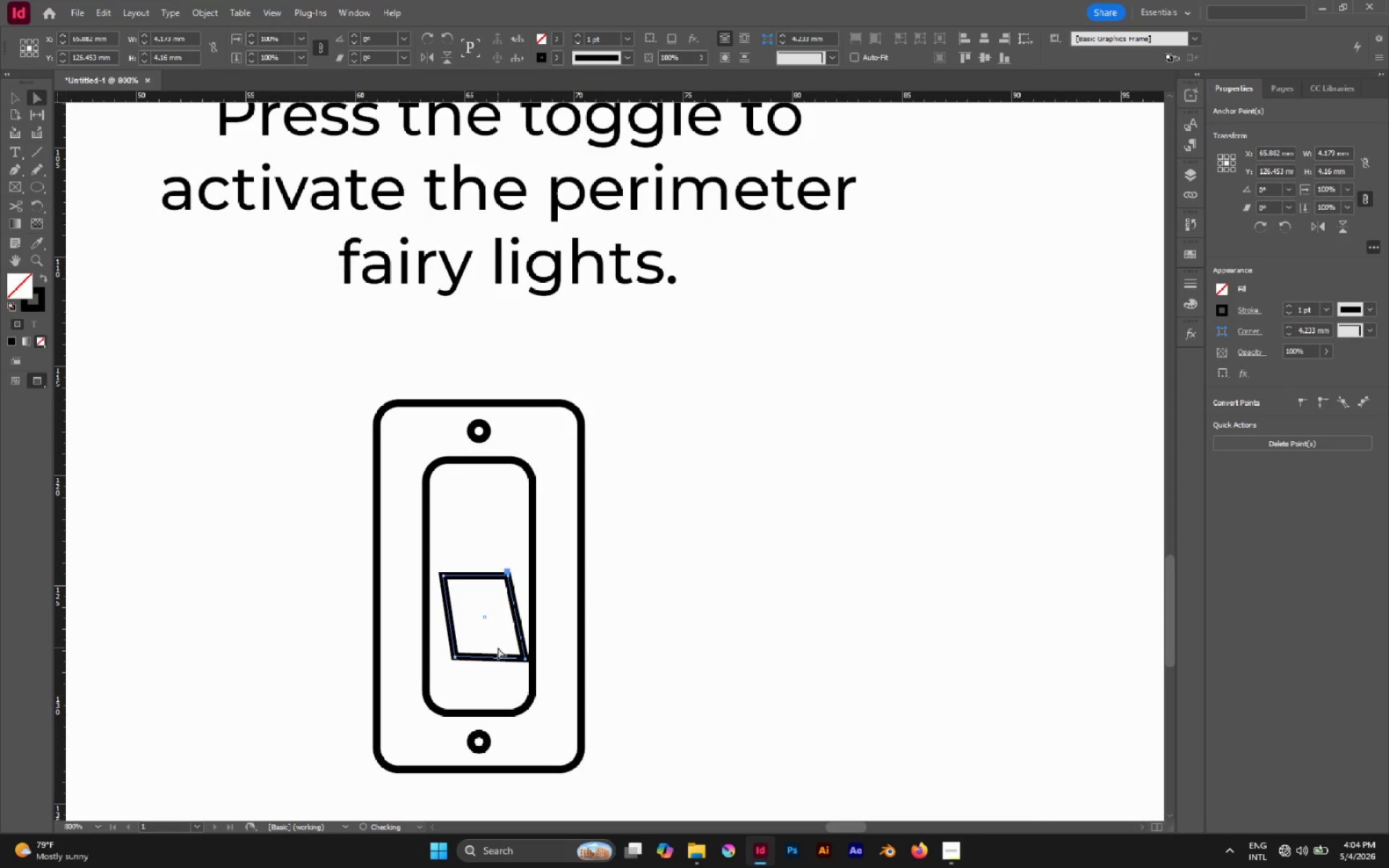 
wait(59.19)
 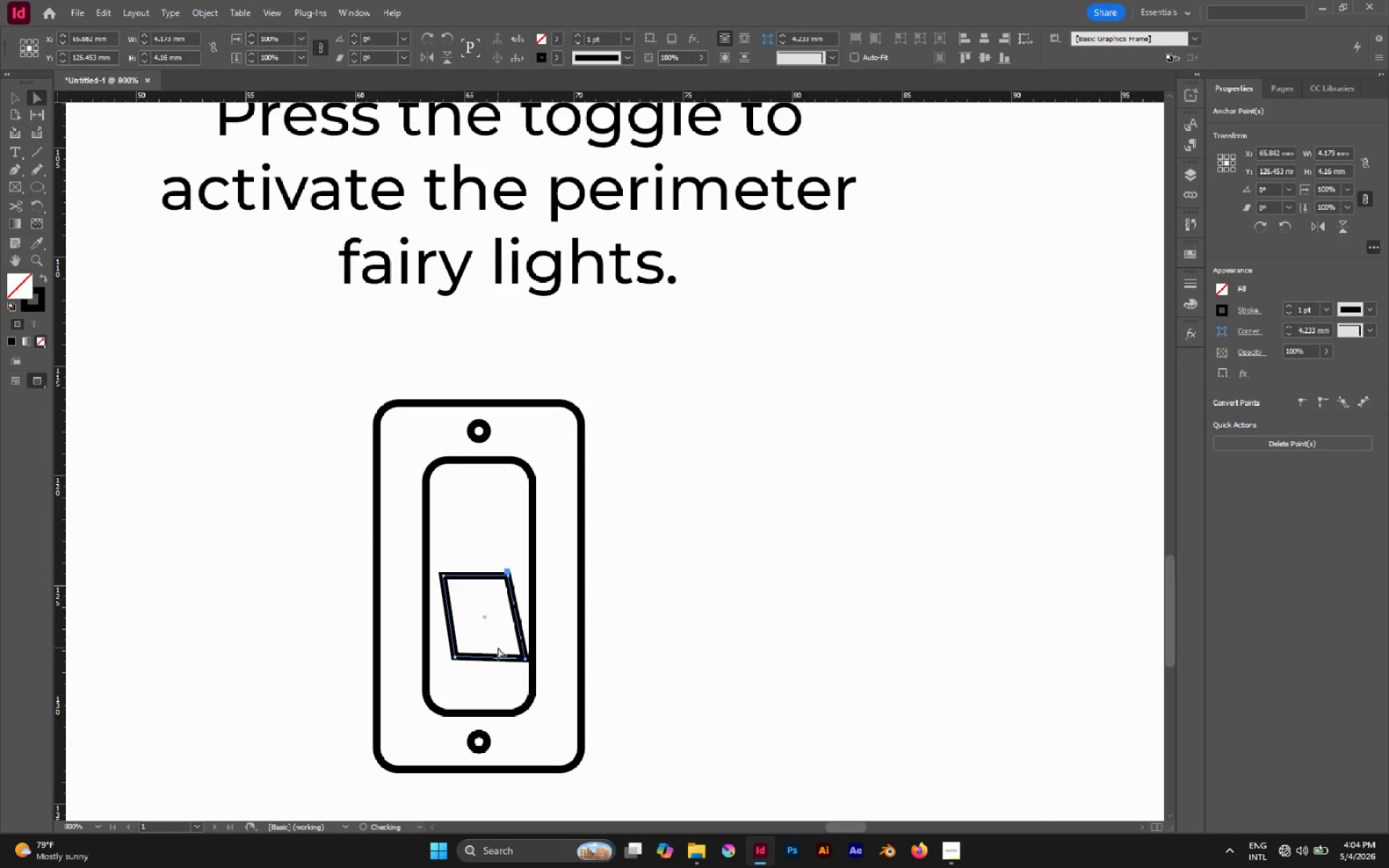 
left_click([478, 672])
 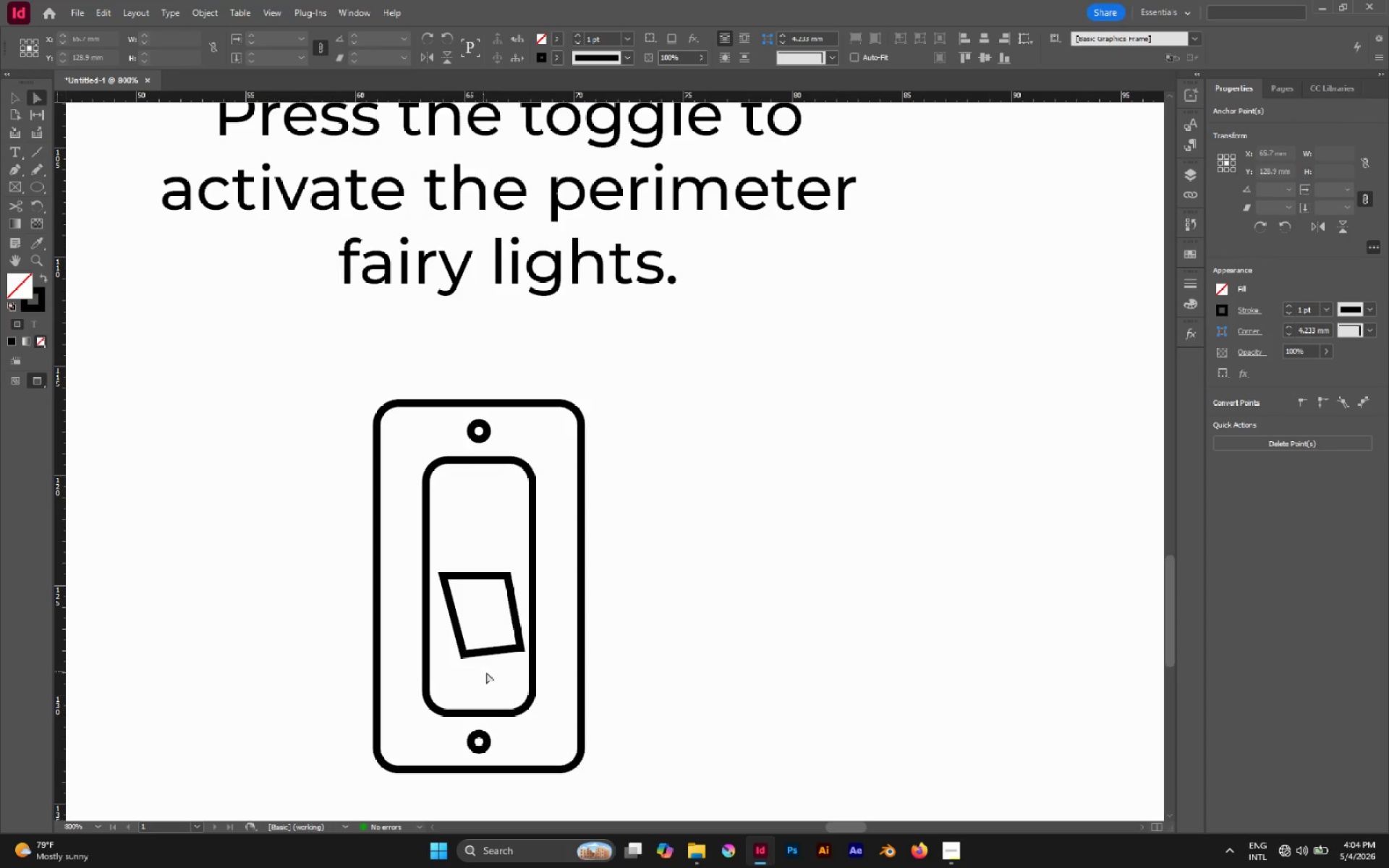 
hold_key(key=AltLeft, duration=0.56)
scroll: coordinate [488, 672], scroll_direction: down, amount: 3.0
 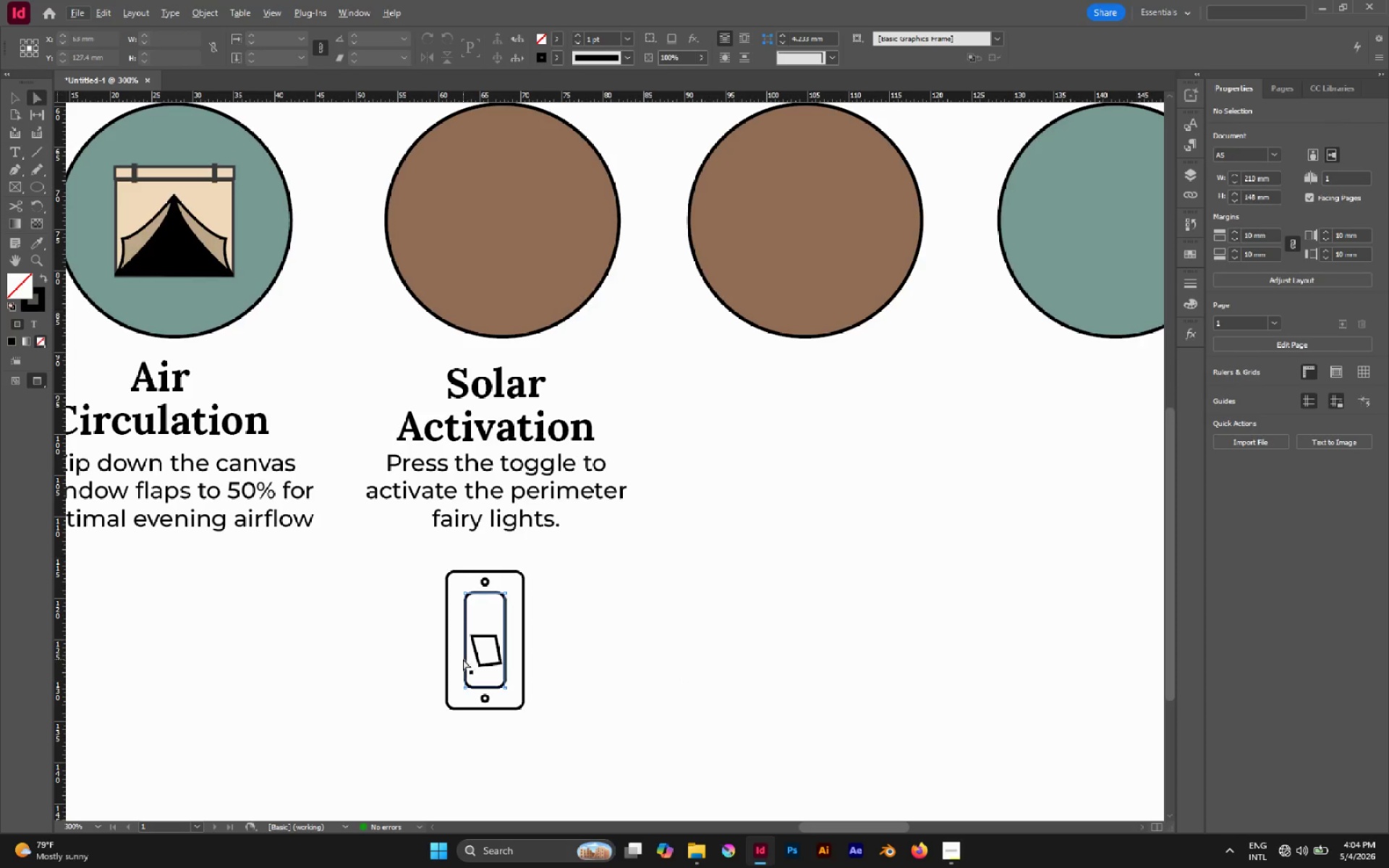 
hold_key(key=AltLeft, duration=1.66)
scroll: coordinate [515, 651], scroll_direction: up, amount: 4.0
 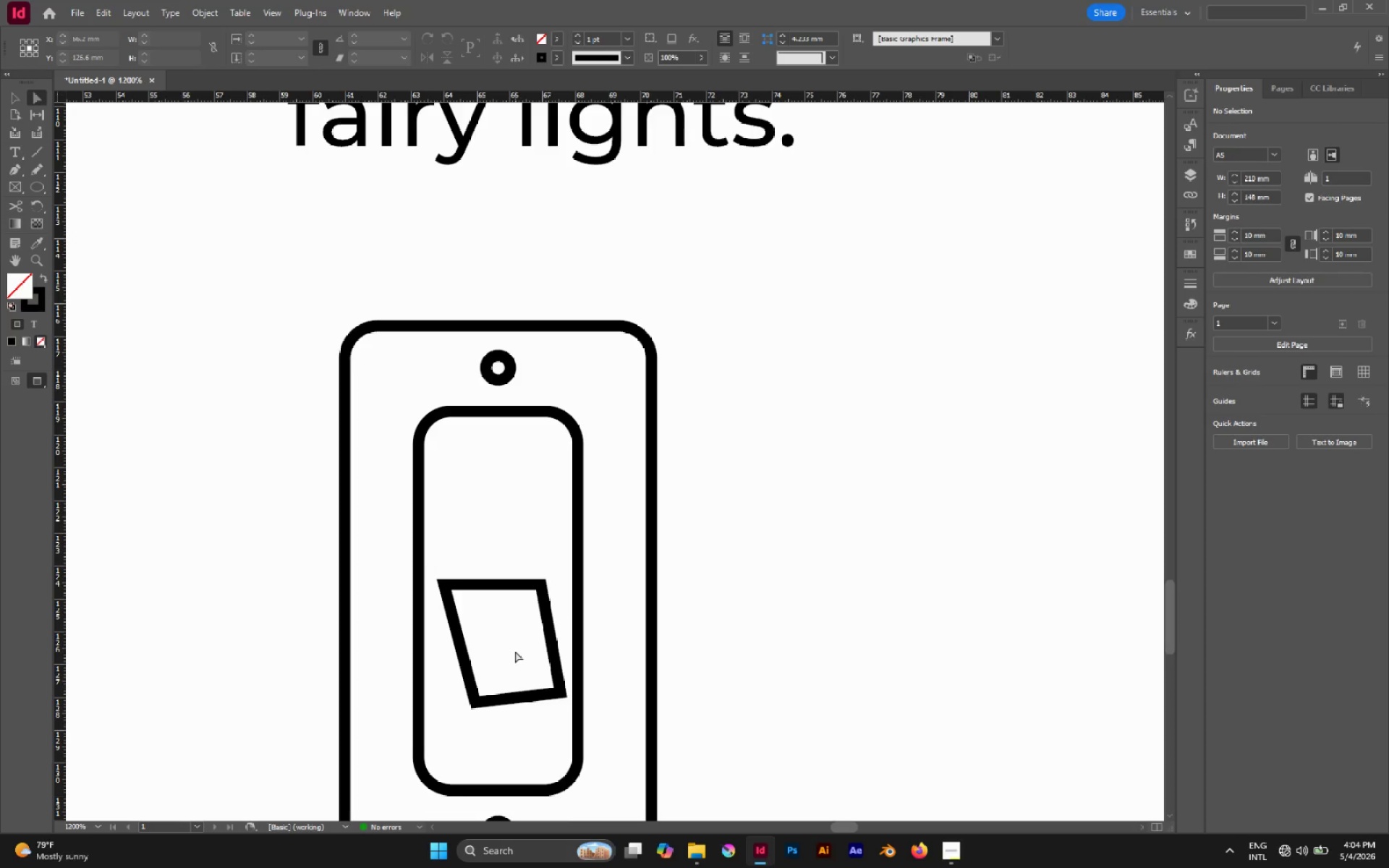 
key(V)
 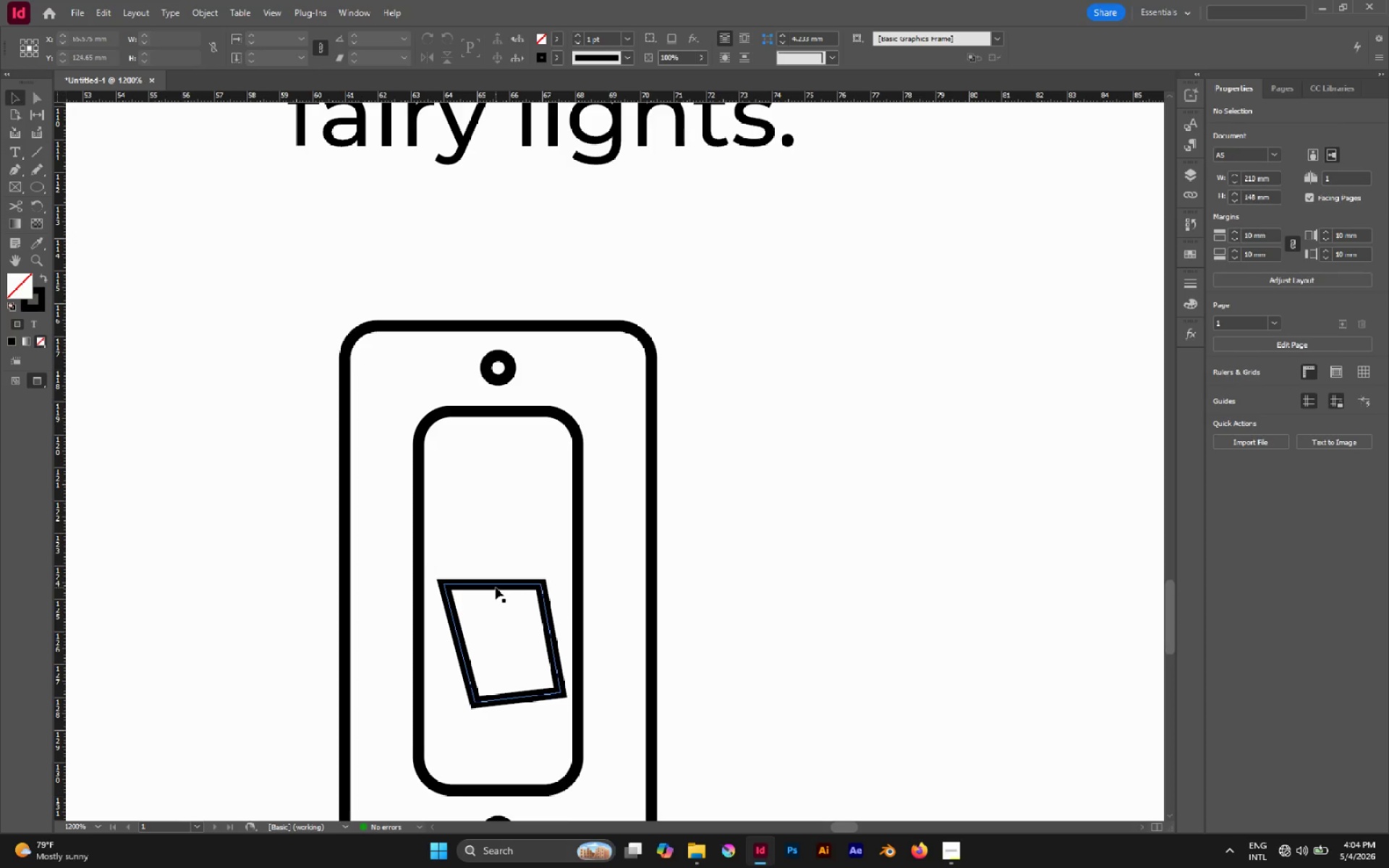 
left_click_drag(start_coordinate=[496, 587], to_coordinate=[784, 525])
 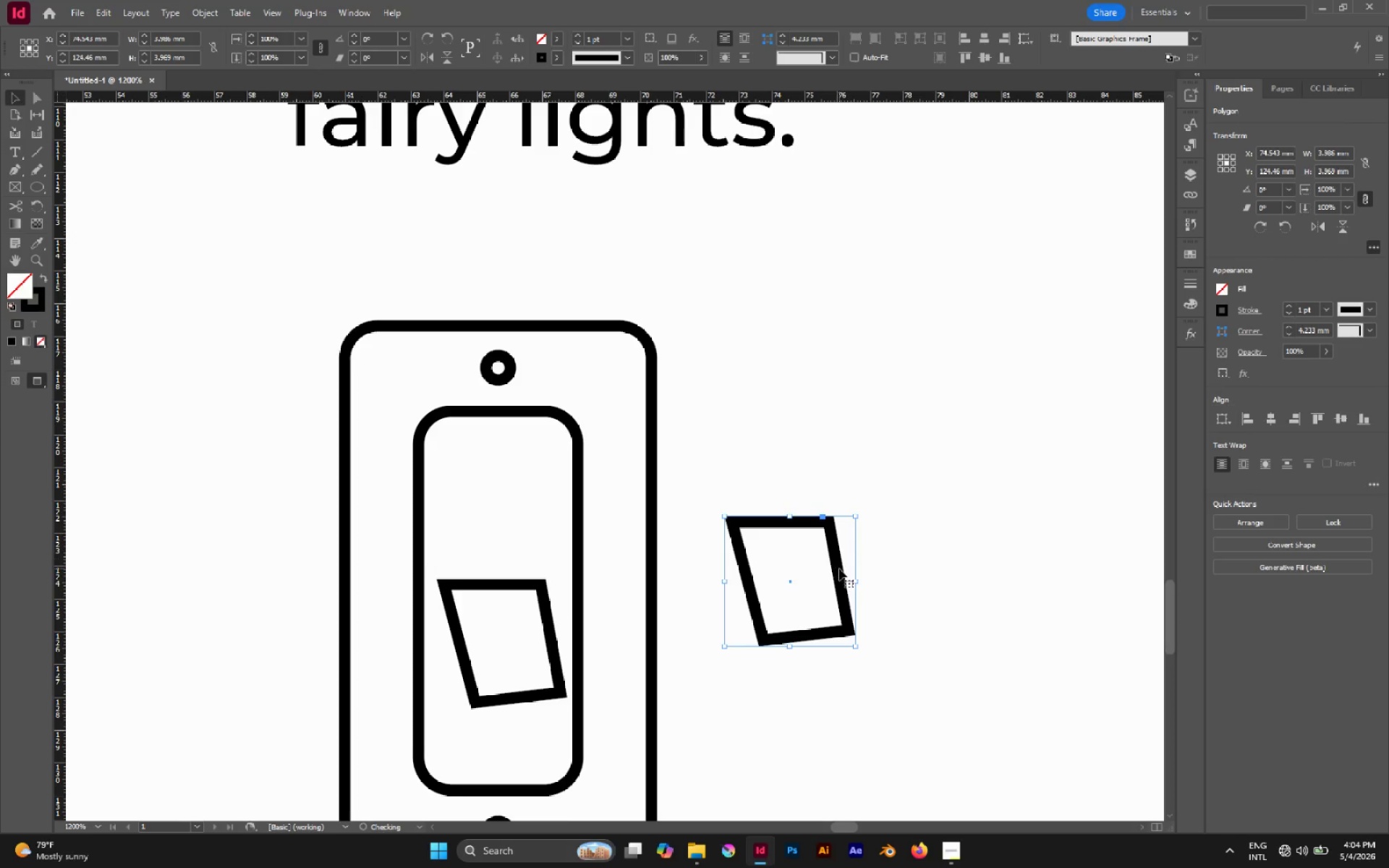 
hold_key(key=AltLeft, duration=0.69)
 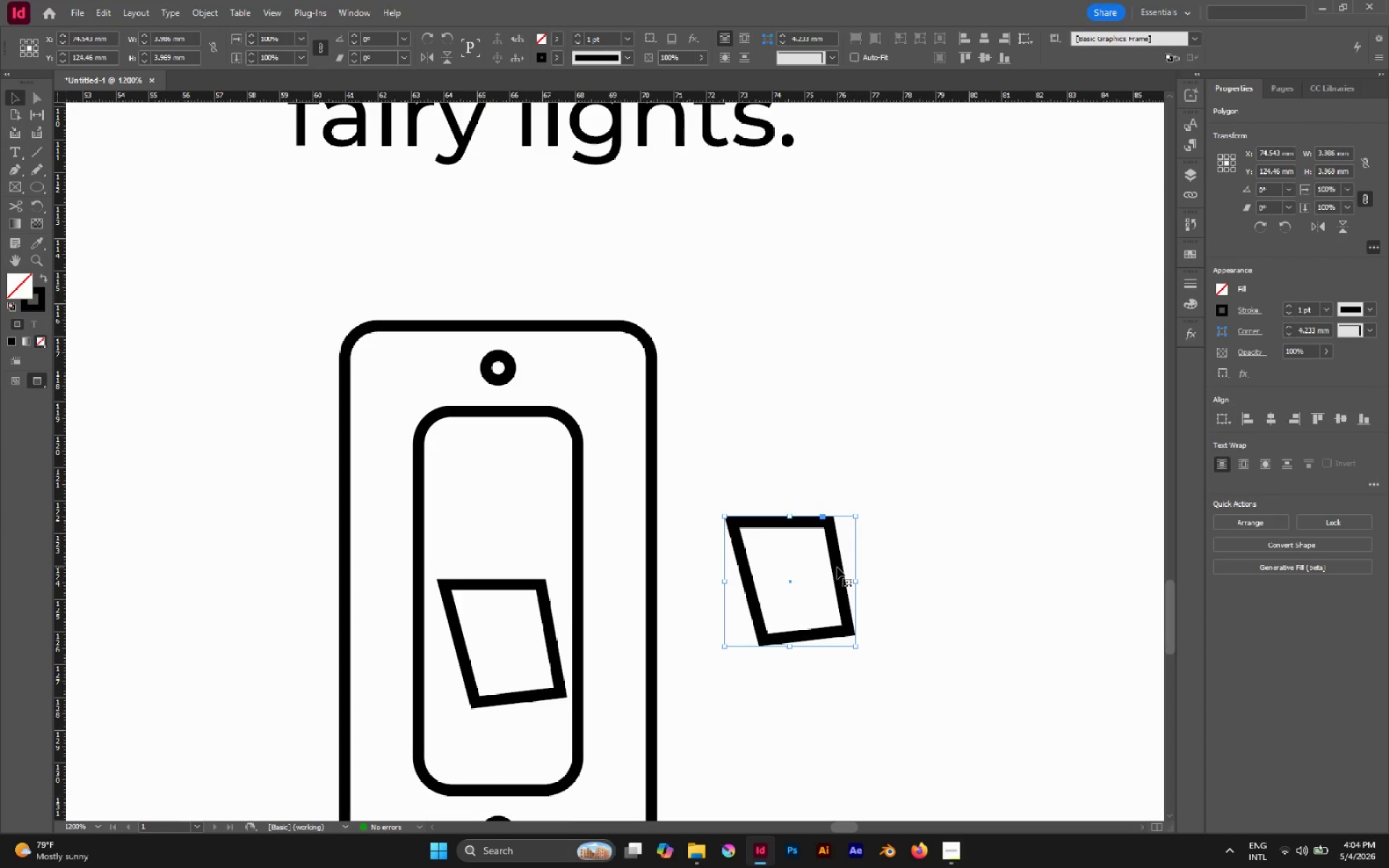 
key(P)
 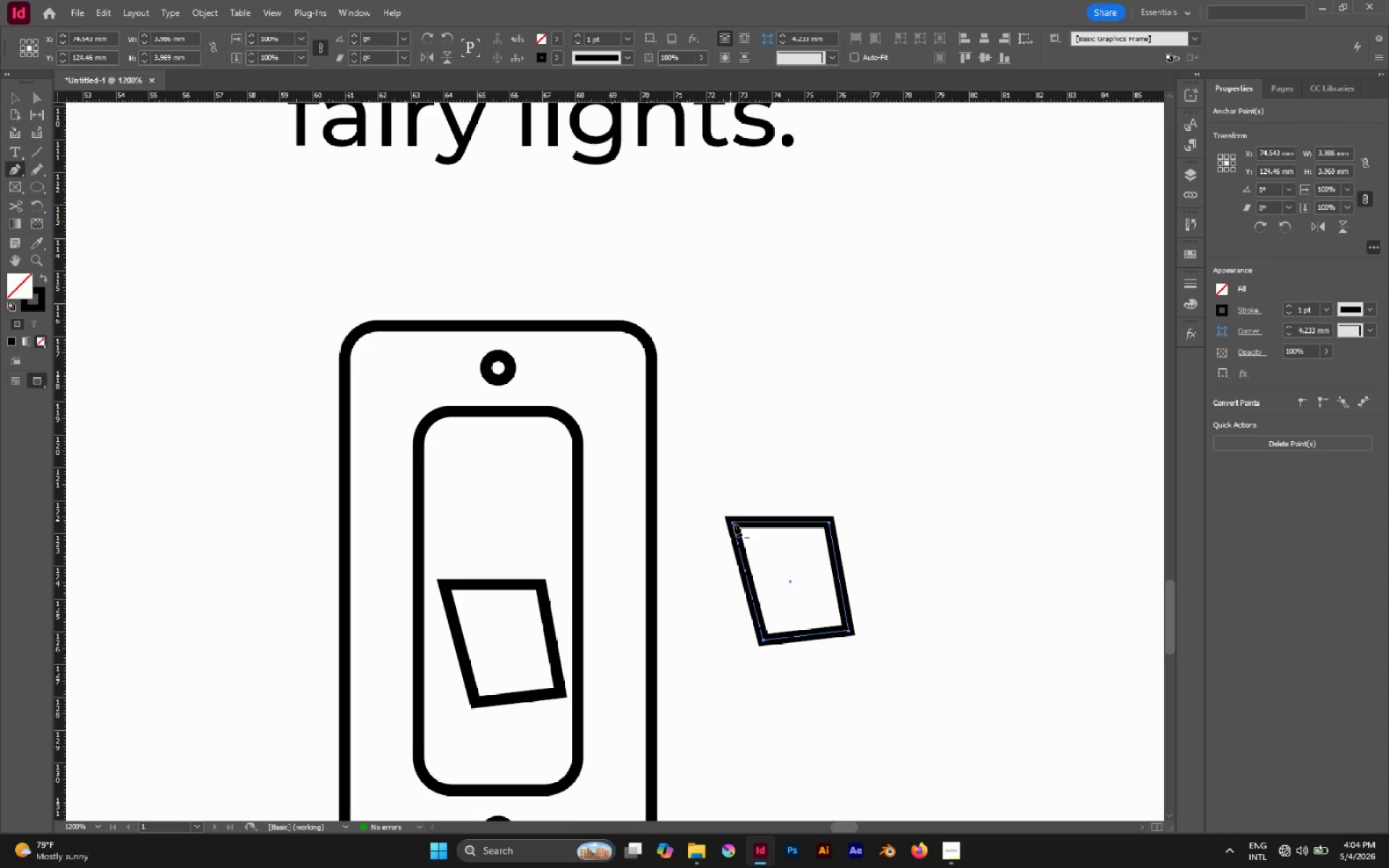 
hold_key(key=AltLeft, duration=1.42)
left_click_drag(start_coordinate=[794, 522], to_coordinate=[794, 492])
 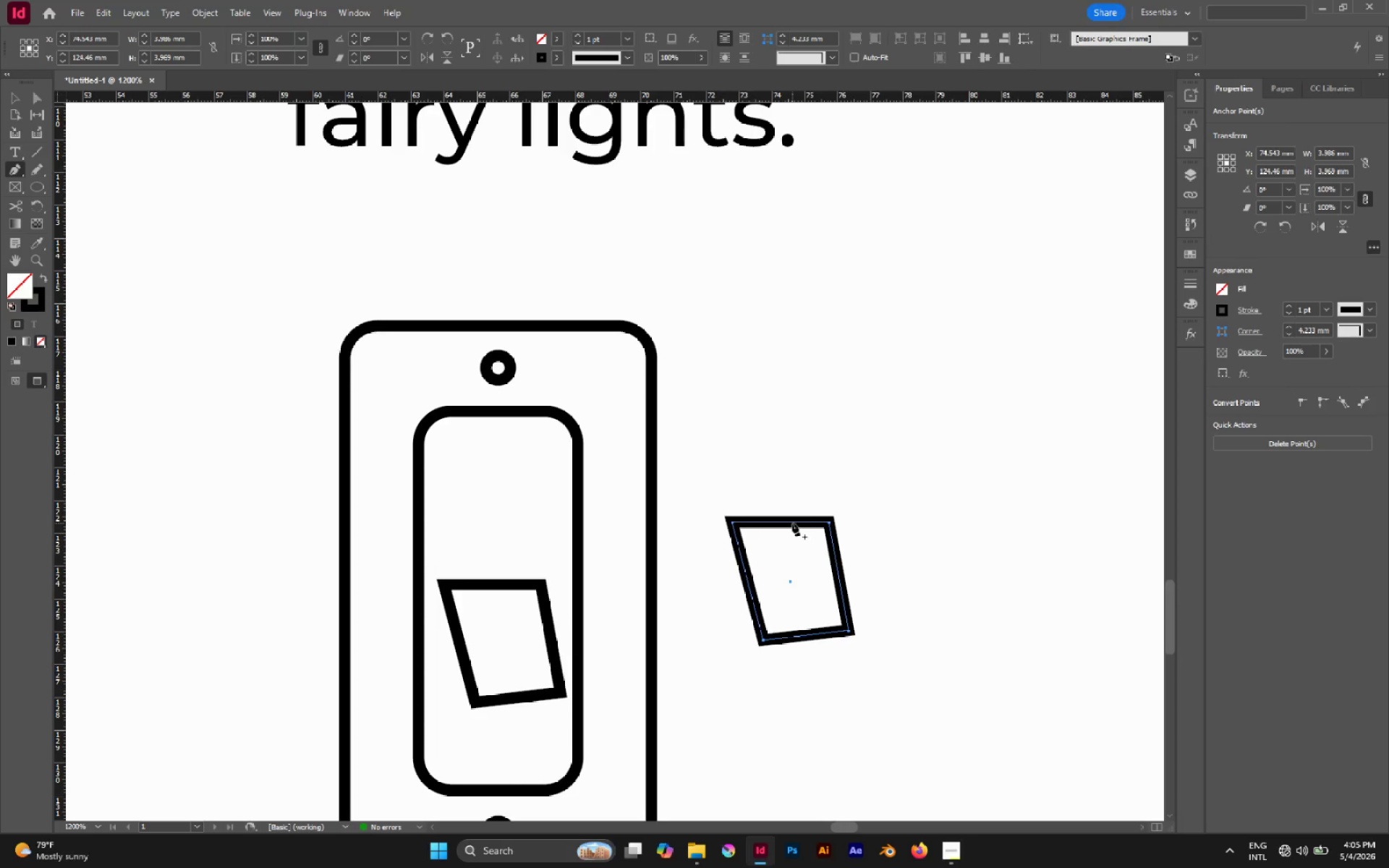 
hold_key(key=AltLeft, duration=0.89)
left_click_drag(start_coordinate=[792, 523], to_coordinate=[783, 498])
 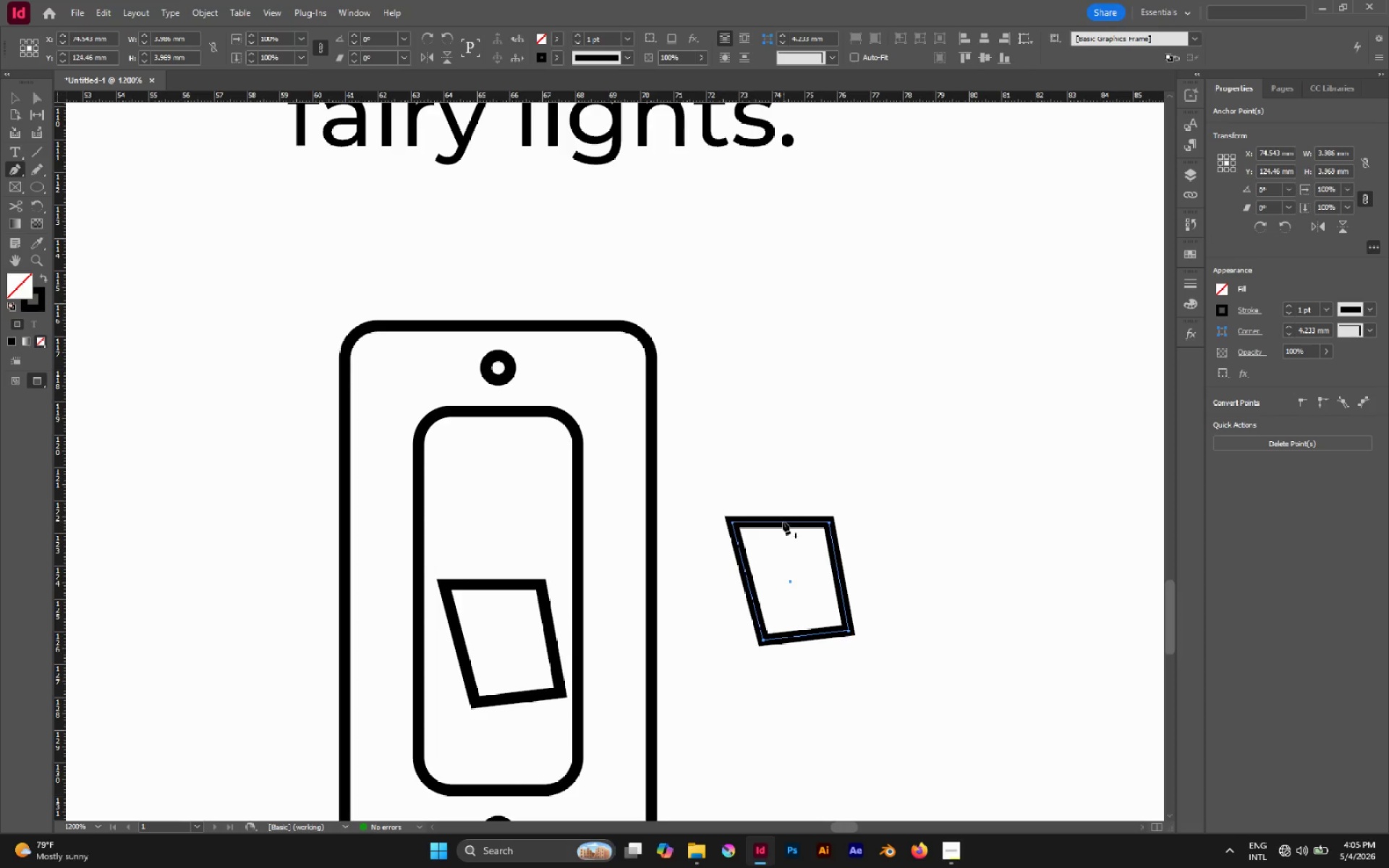 
hold_key(key=AltLeft, duration=1.02)
left_click_drag(start_coordinate=[773, 523], to_coordinate=[770, 496])
 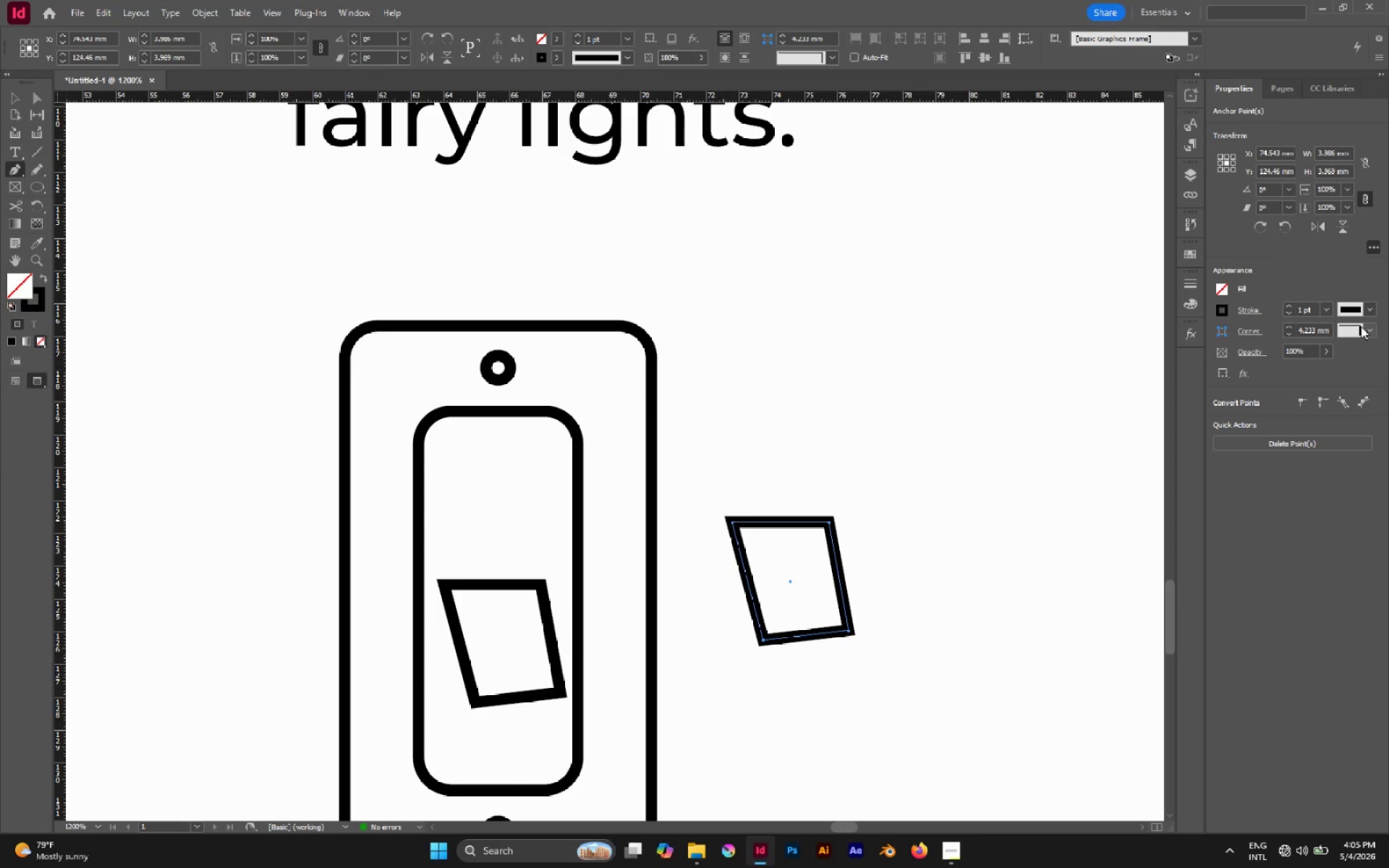 
left_click([1362, 326])
 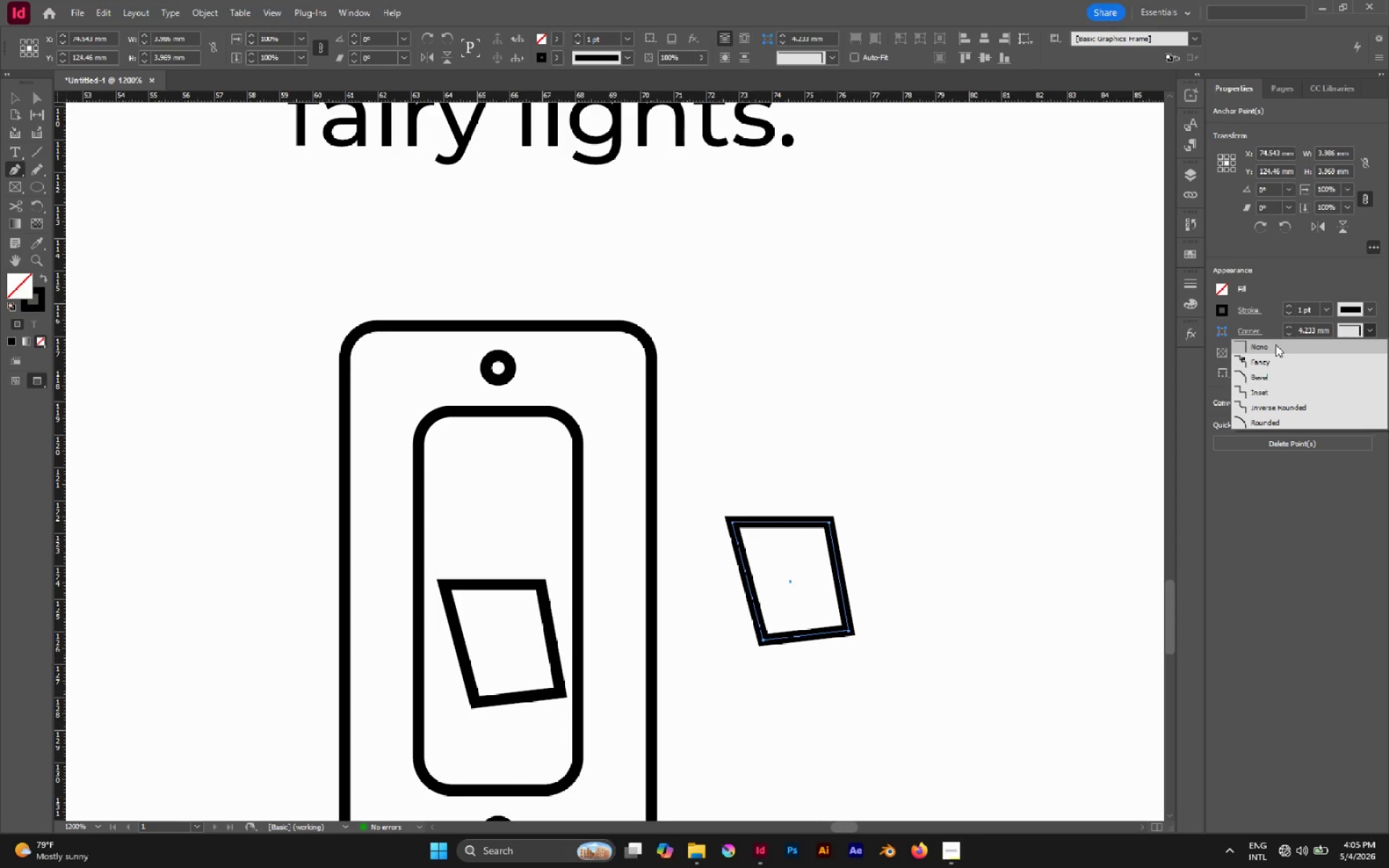 
left_click([1274, 347])
 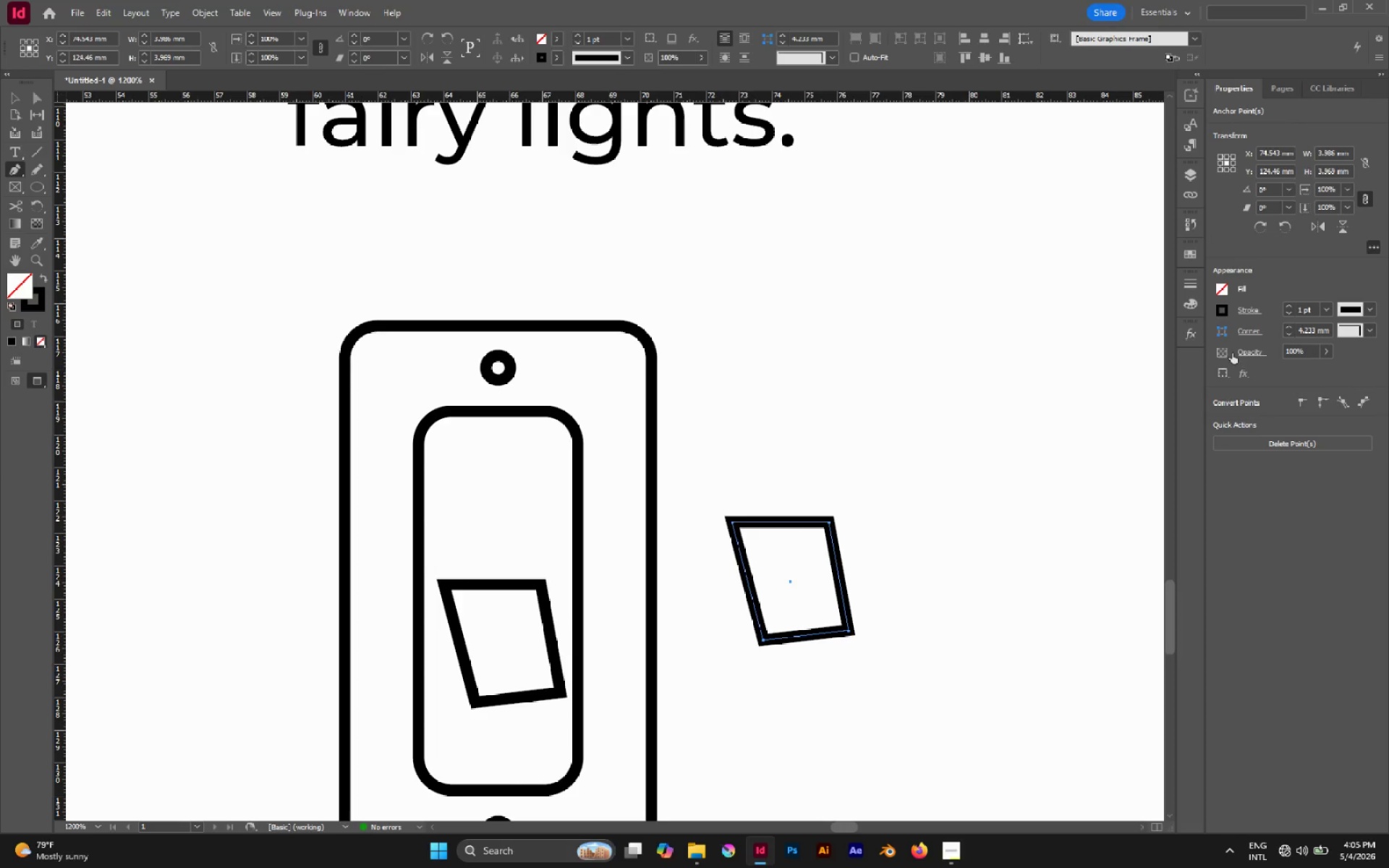 
hold_key(key=AltLeft, duration=2.33)
left_click_drag(start_coordinate=[778, 524], to_coordinate=[773, 518])
 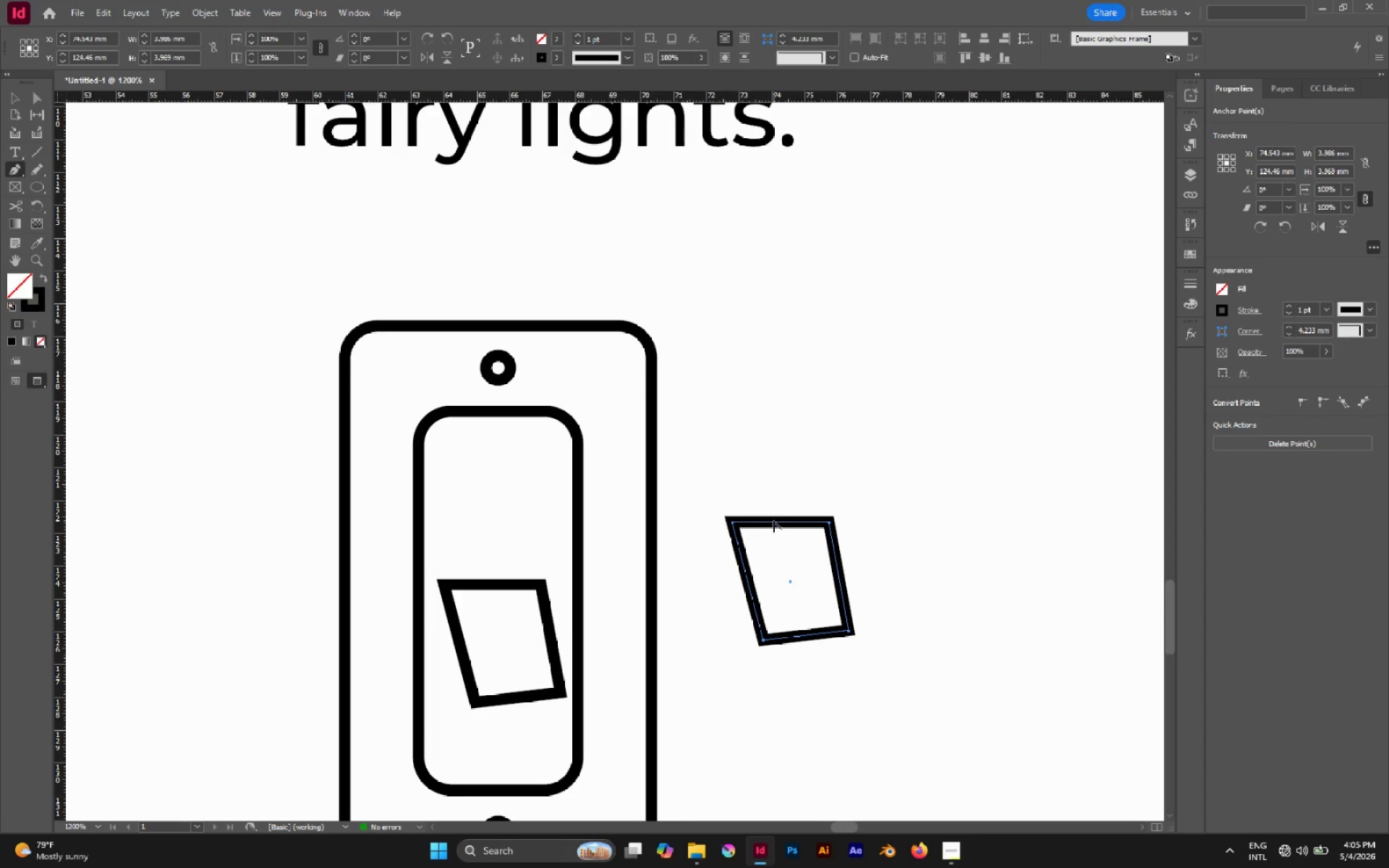 
left_click_drag(start_coordinate=[773, 521], to_coordinate=[770, 504])
 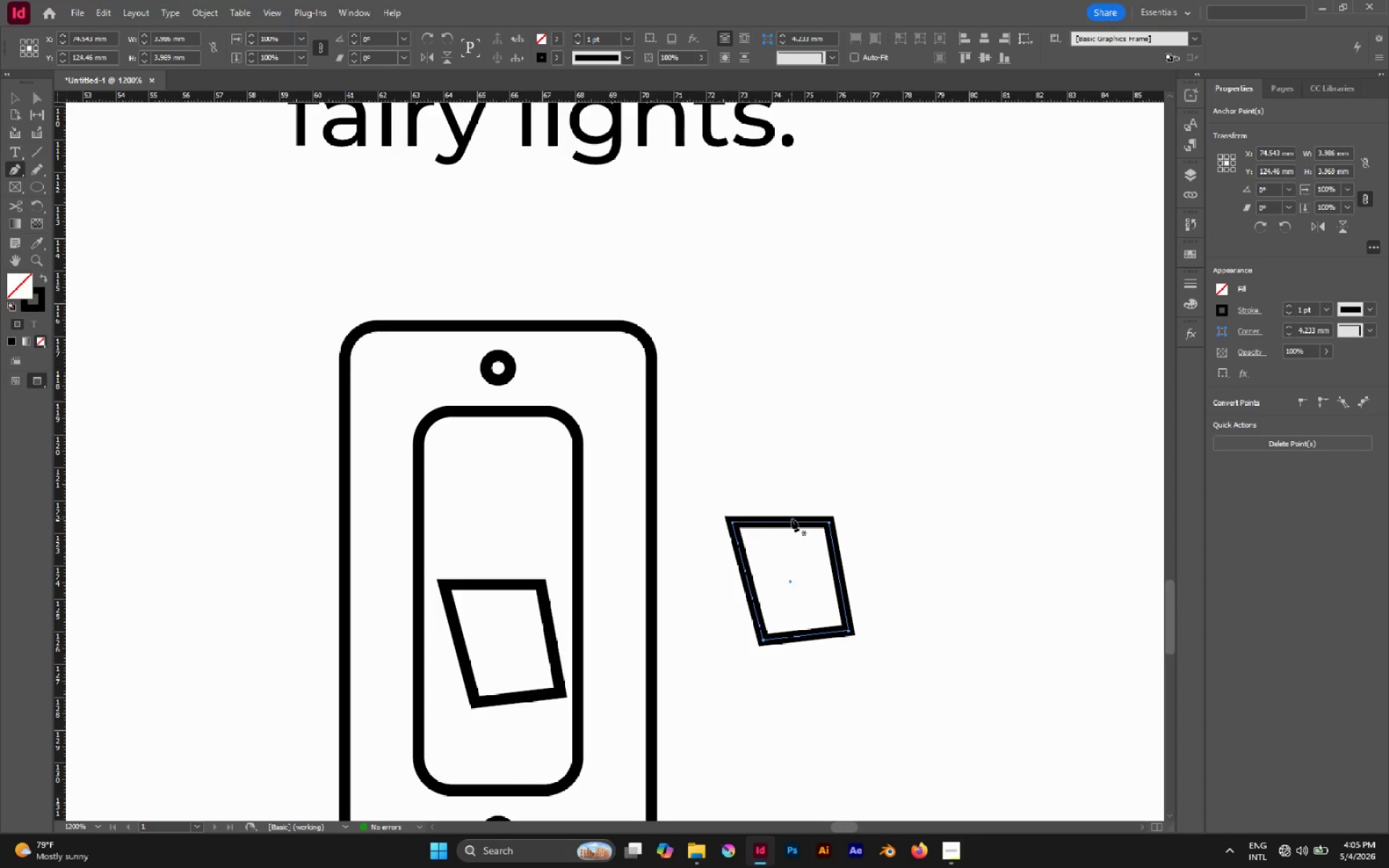 
hold_key(key=AltLeft, duration=0.83)
left_click_drag(start_coordinate=[817, 636], to_coordinate=[831, 658])
 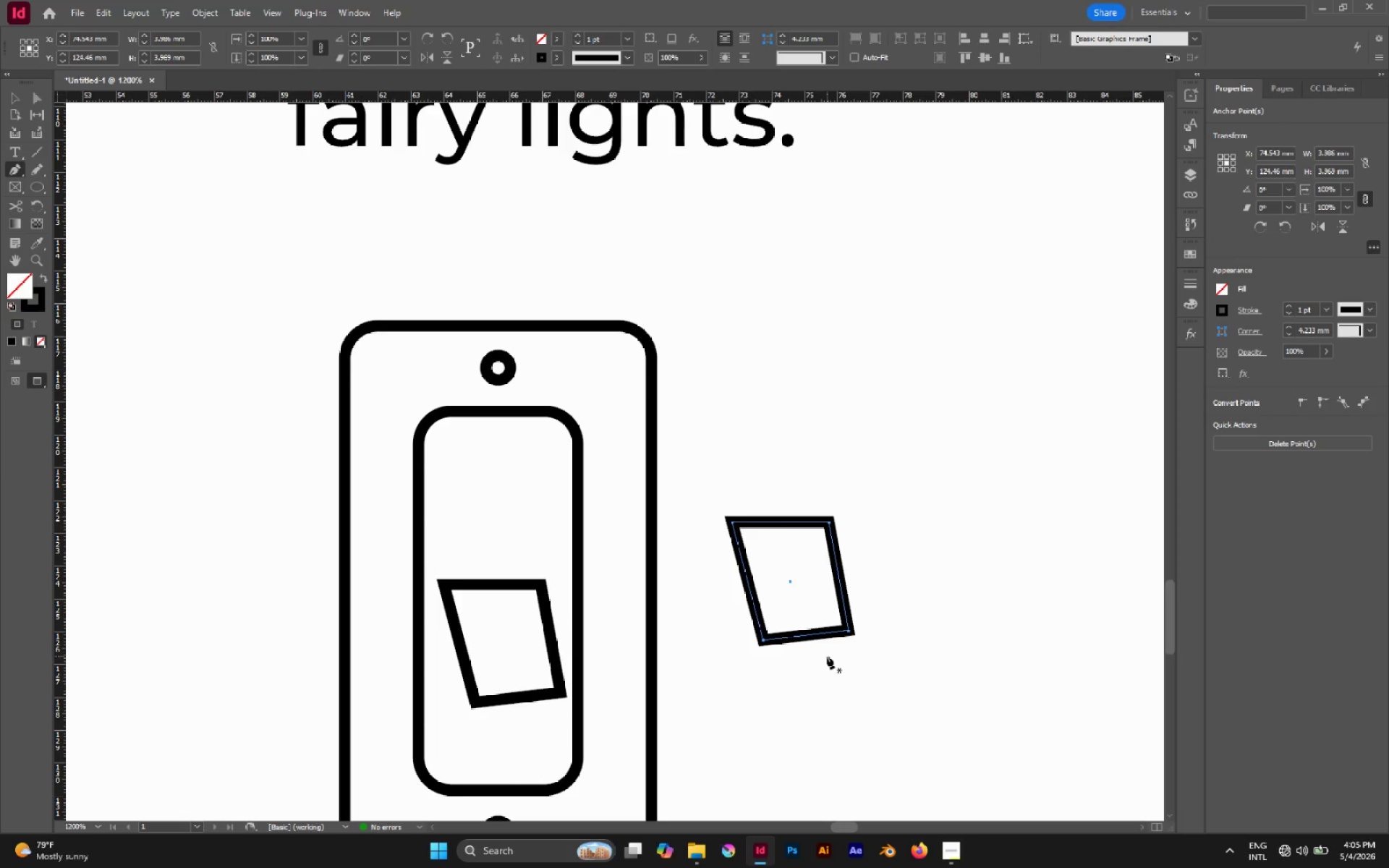 
key(A)
 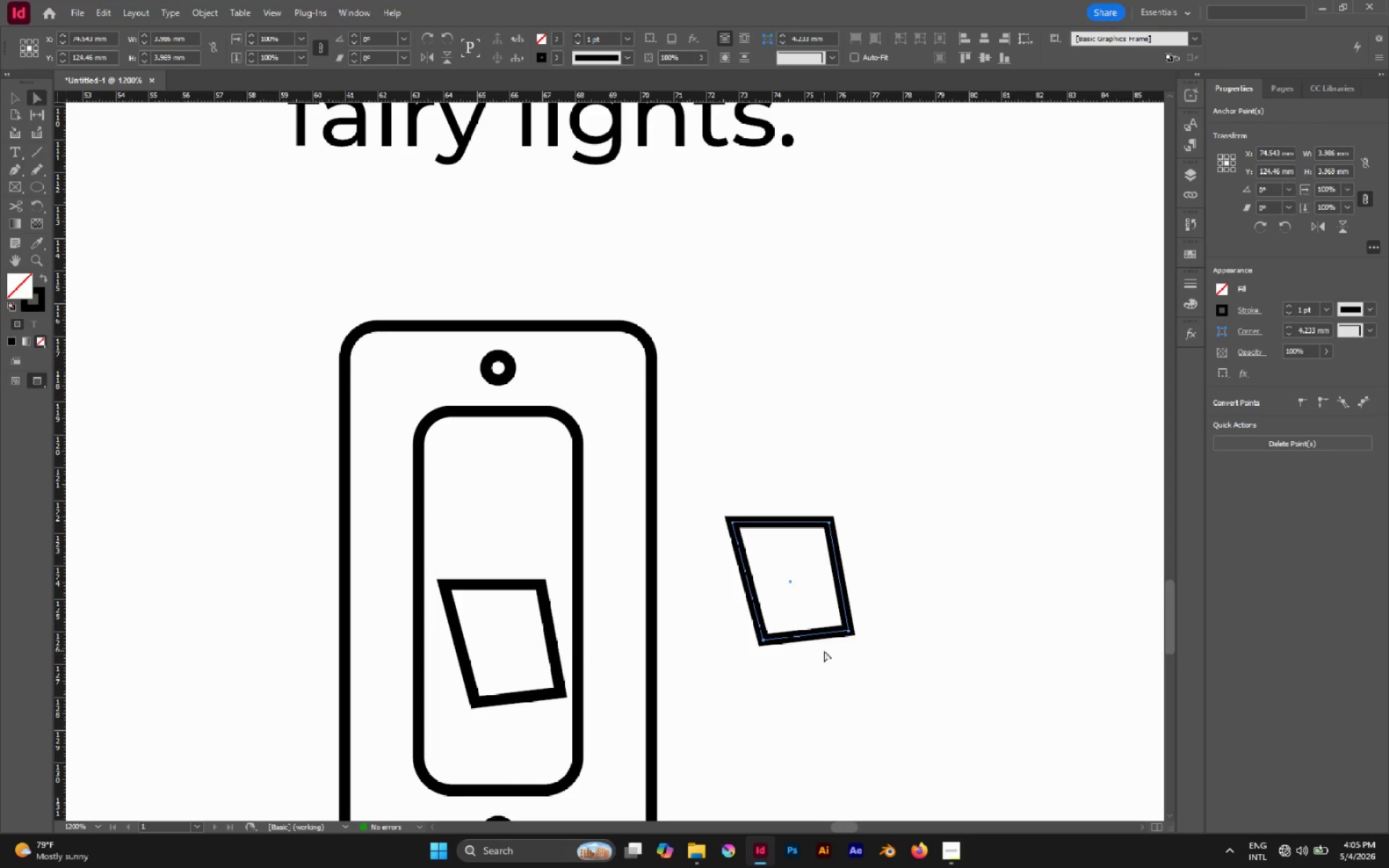 
left_click([824, 650])
 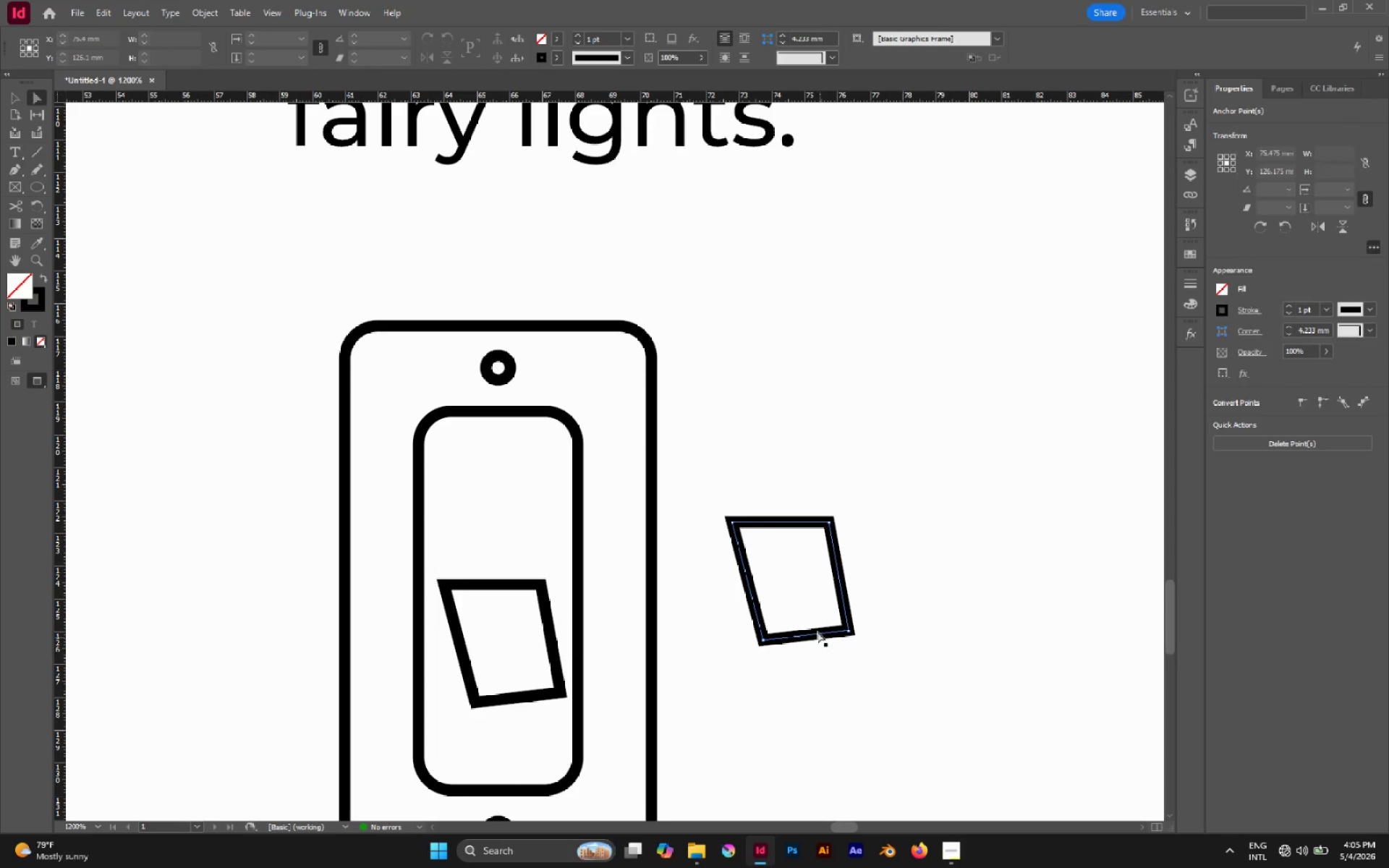 
left_click([817, 631])
 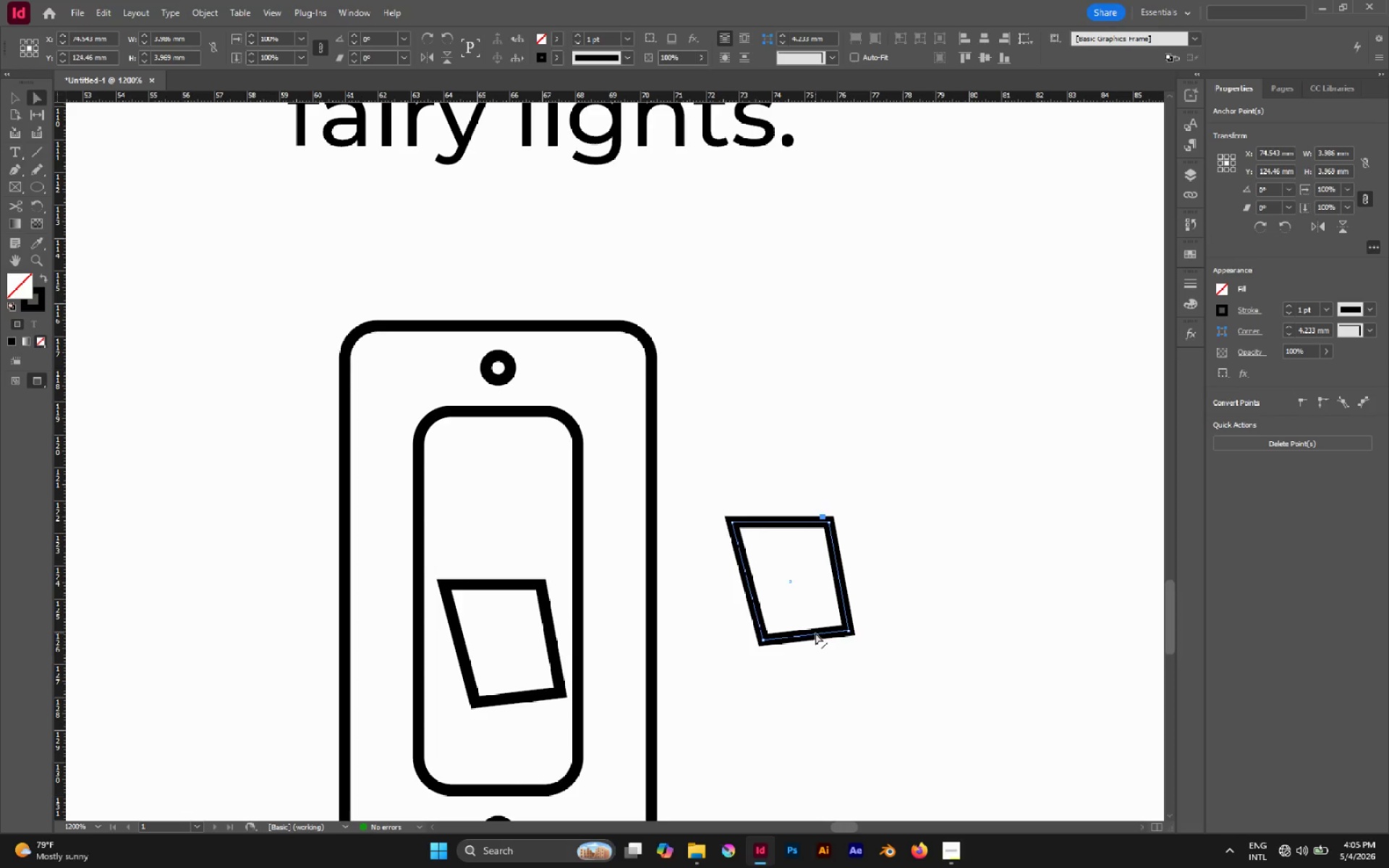 
left_click_drag(start_coordinate=[815, 633], to_coordinate=[820, 650])
 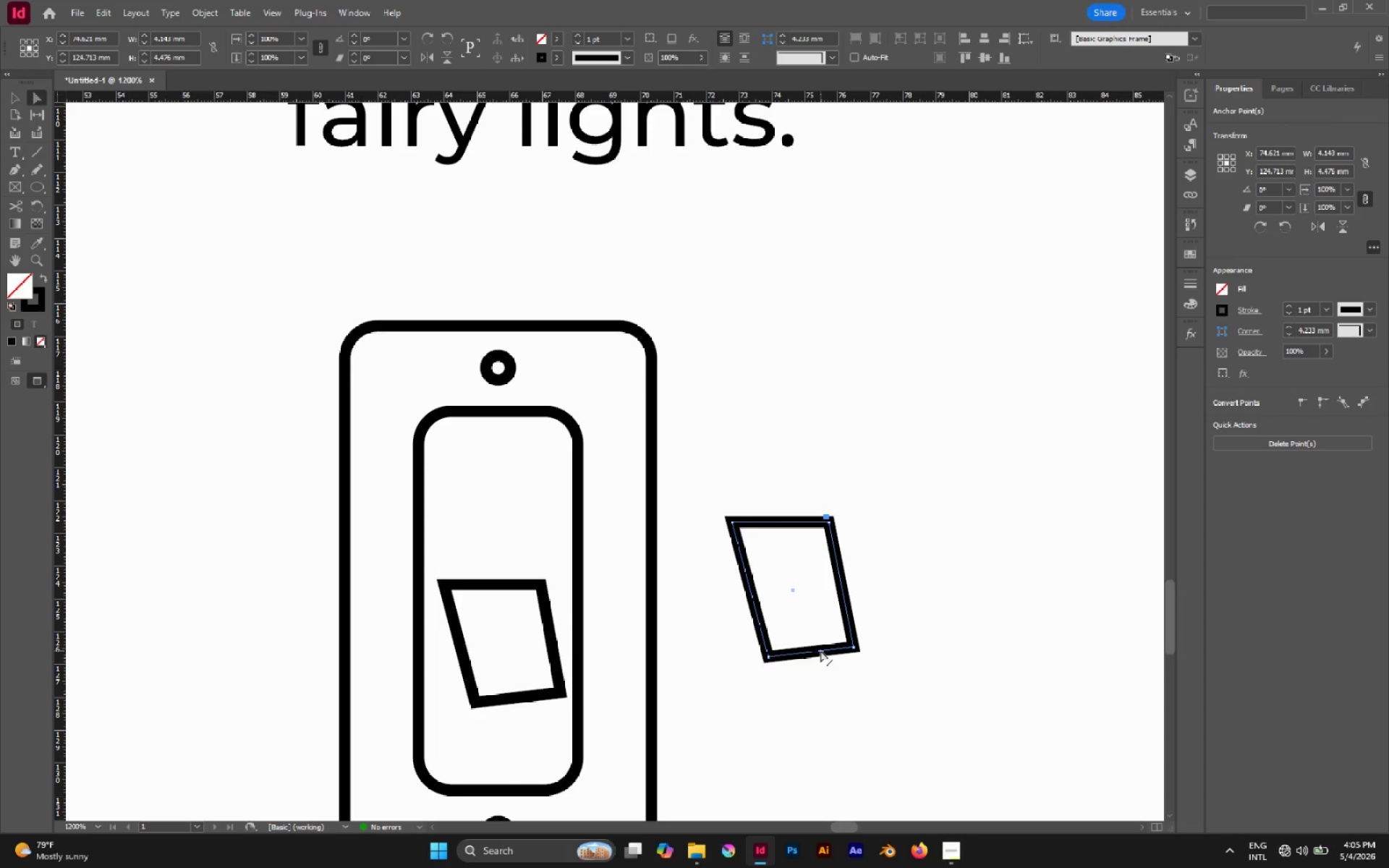 
key(Control+Z)
 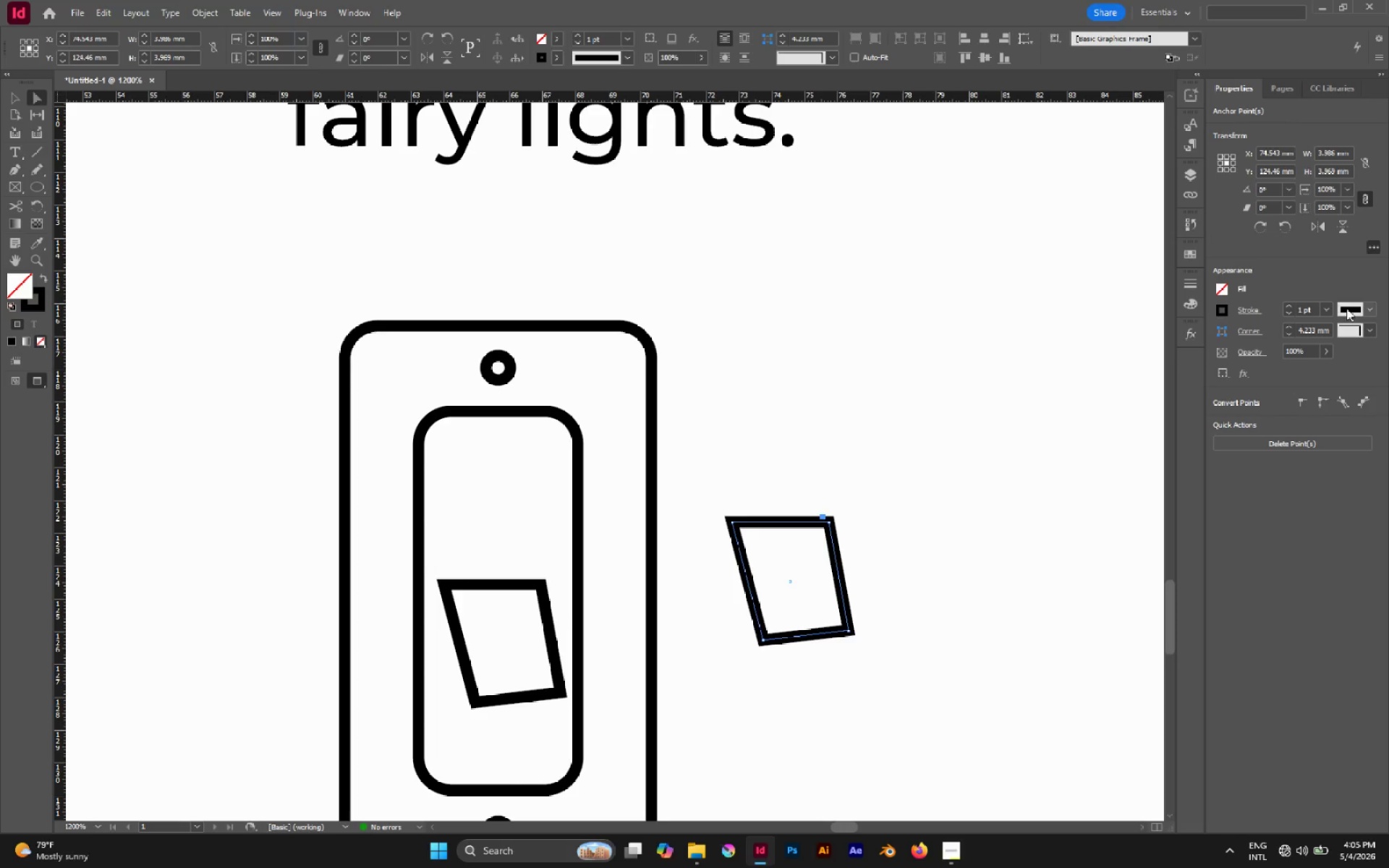 
left_click([1367, 327])
 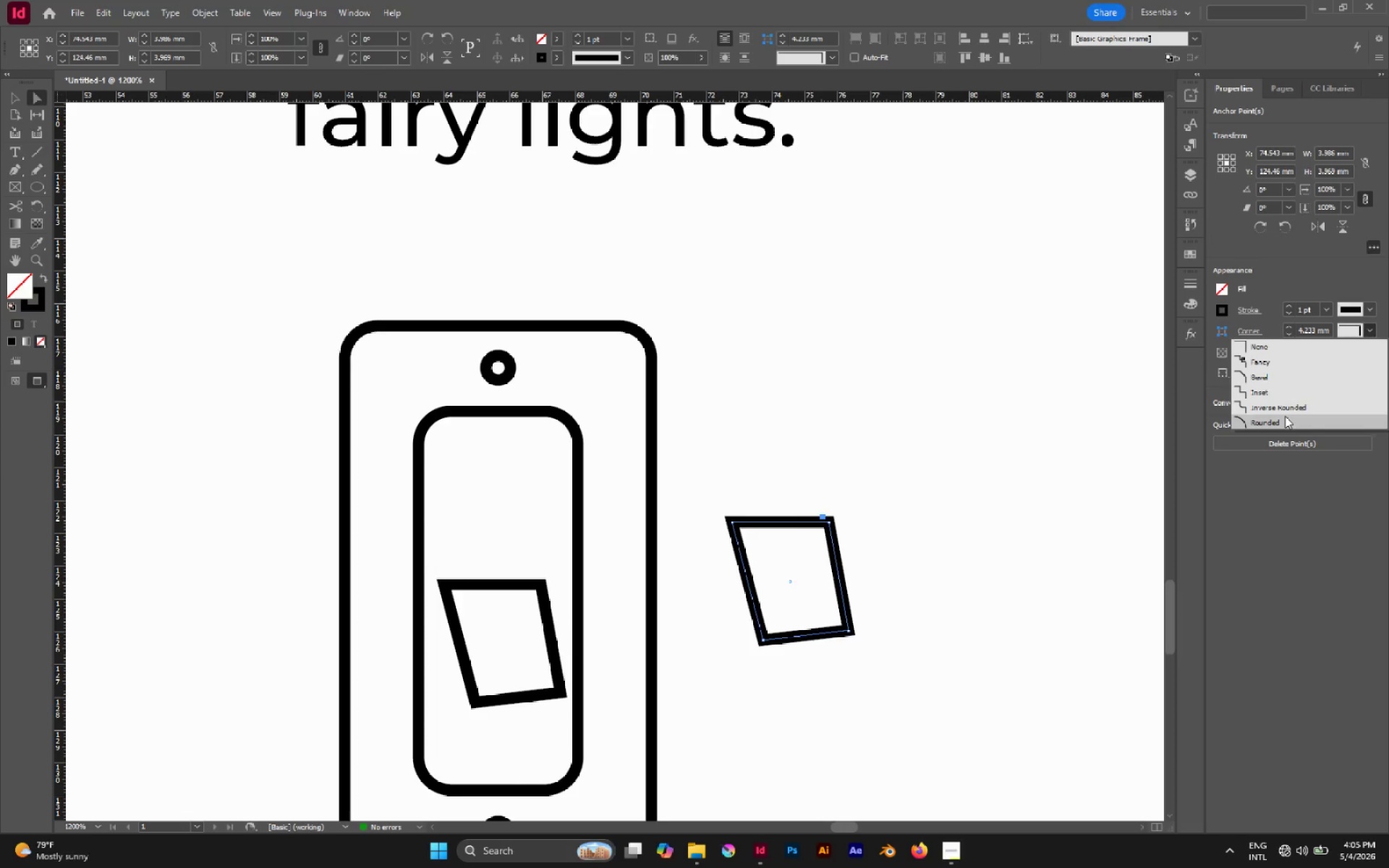 
left_click([1285, 416])
 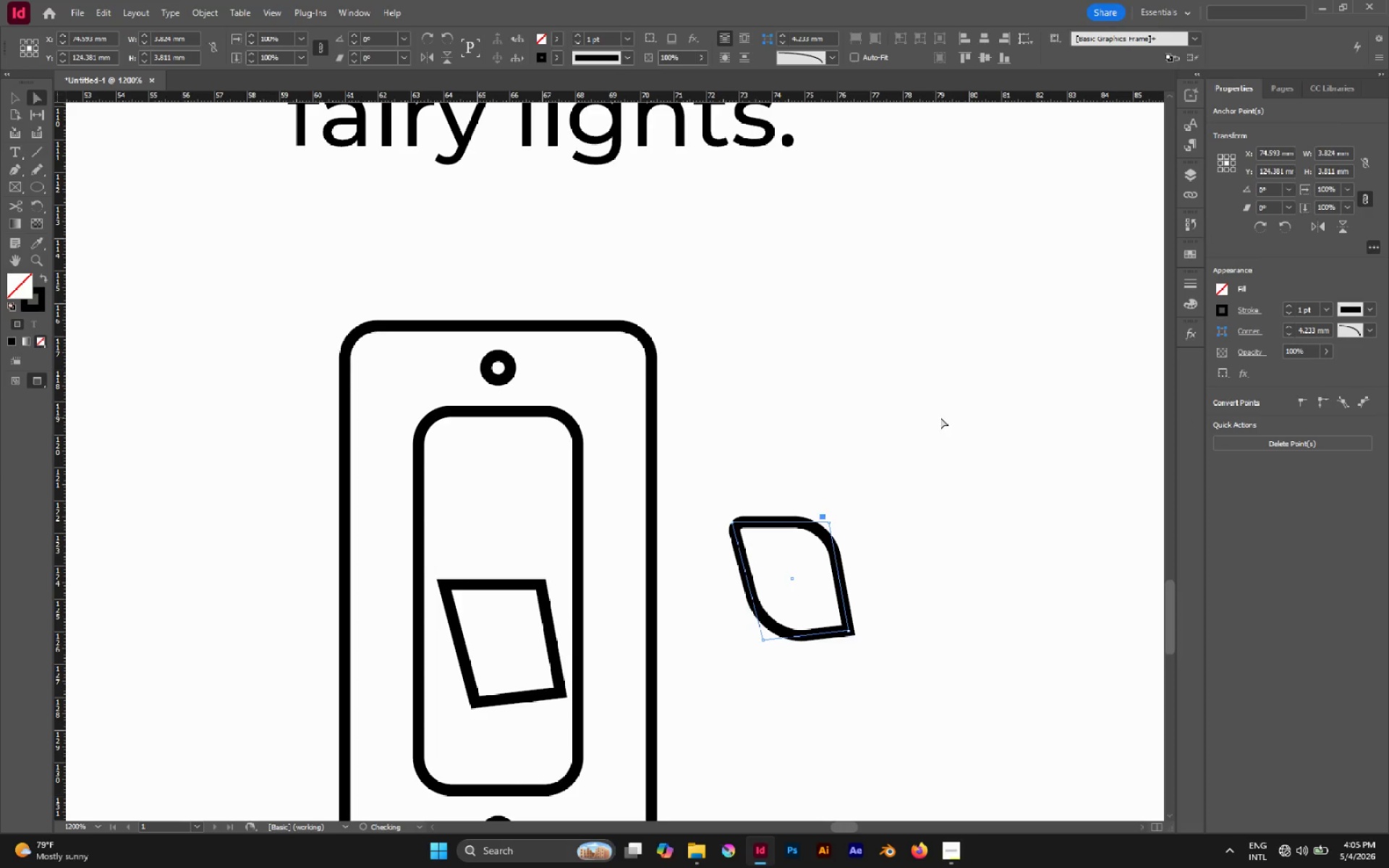 
left_click([940, 417])
 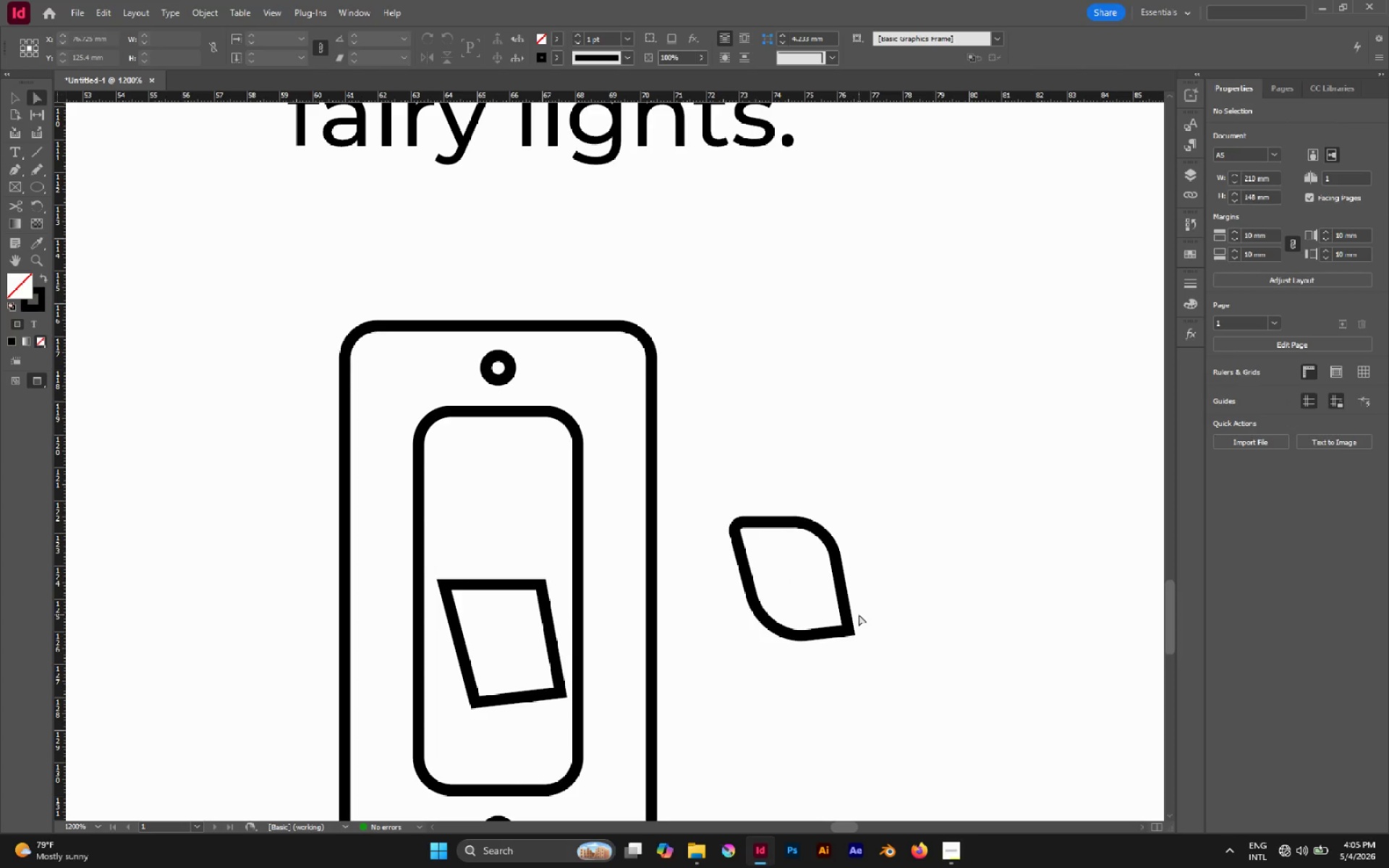 
left_click([842, 626])
 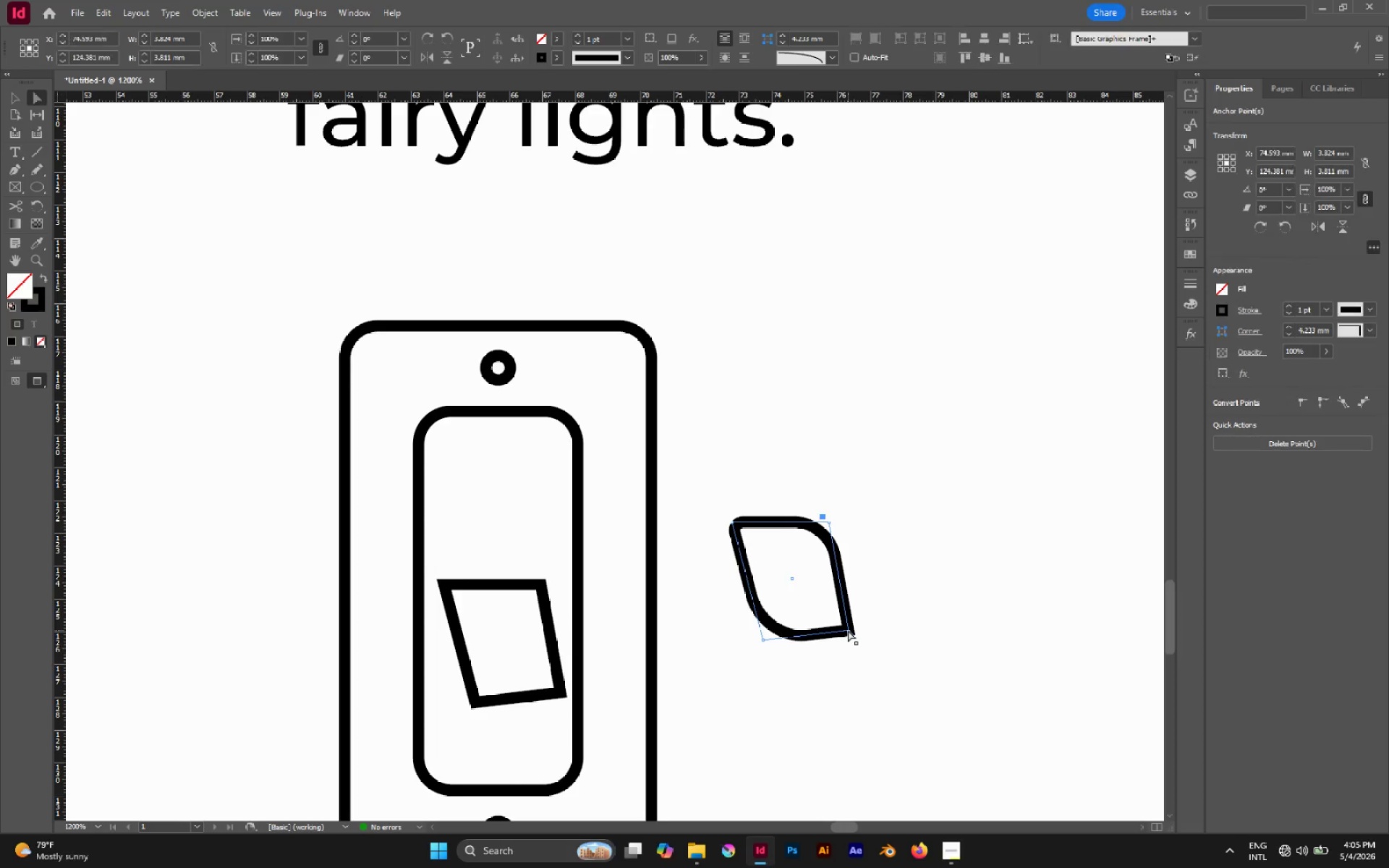 
left_click([848, 630])
 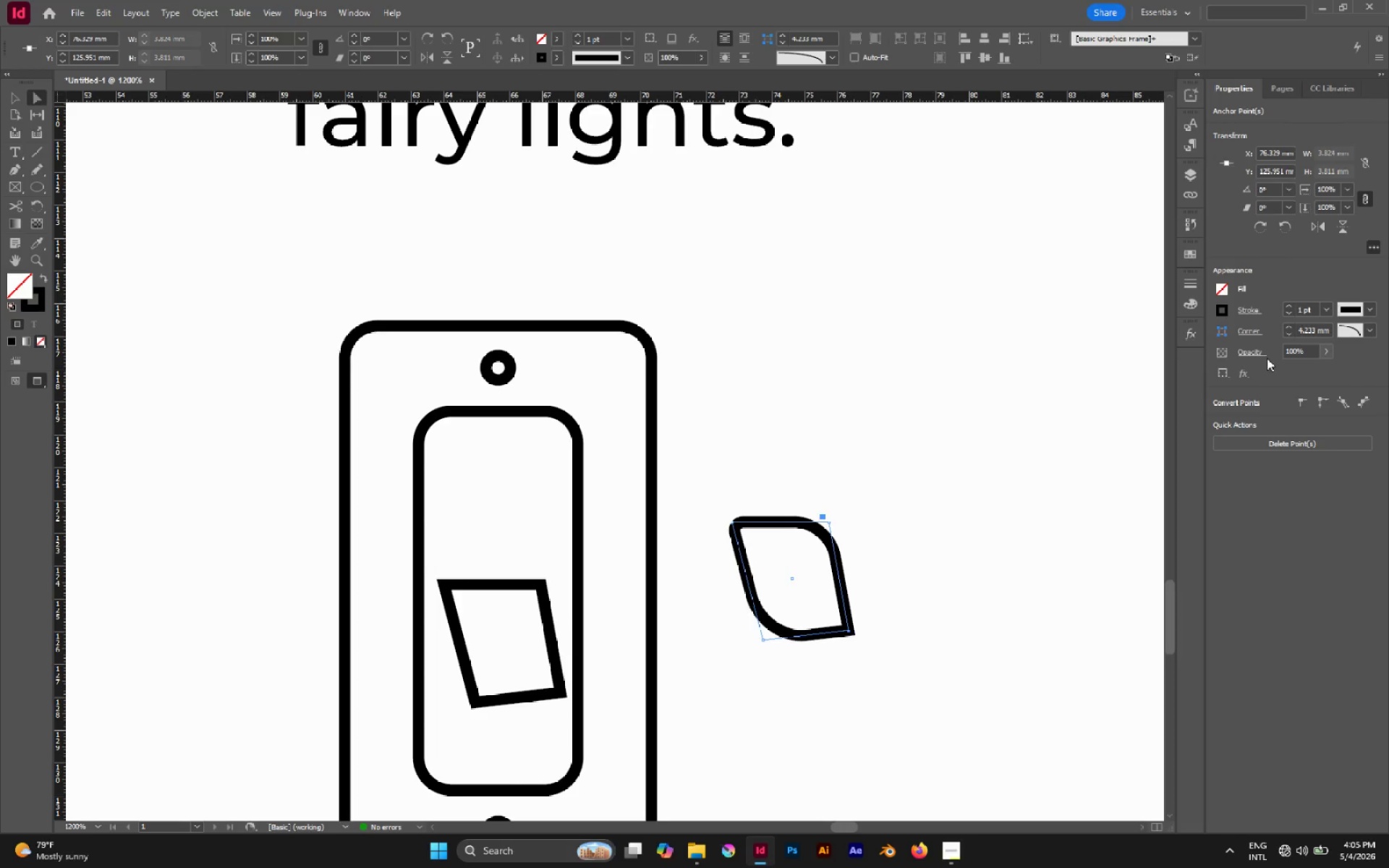 
left_click([969, 433])
 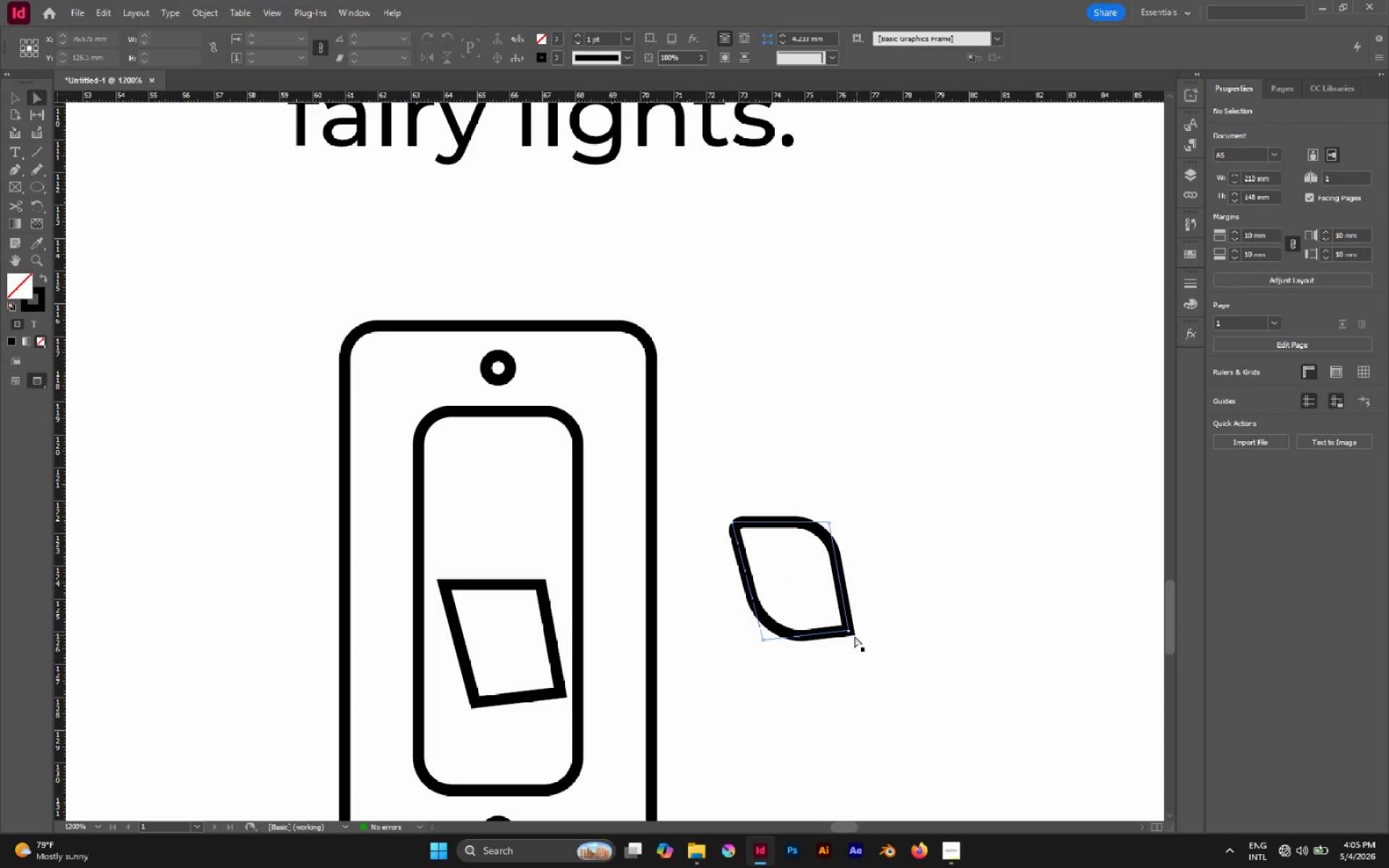 
left_click([852, 633])
 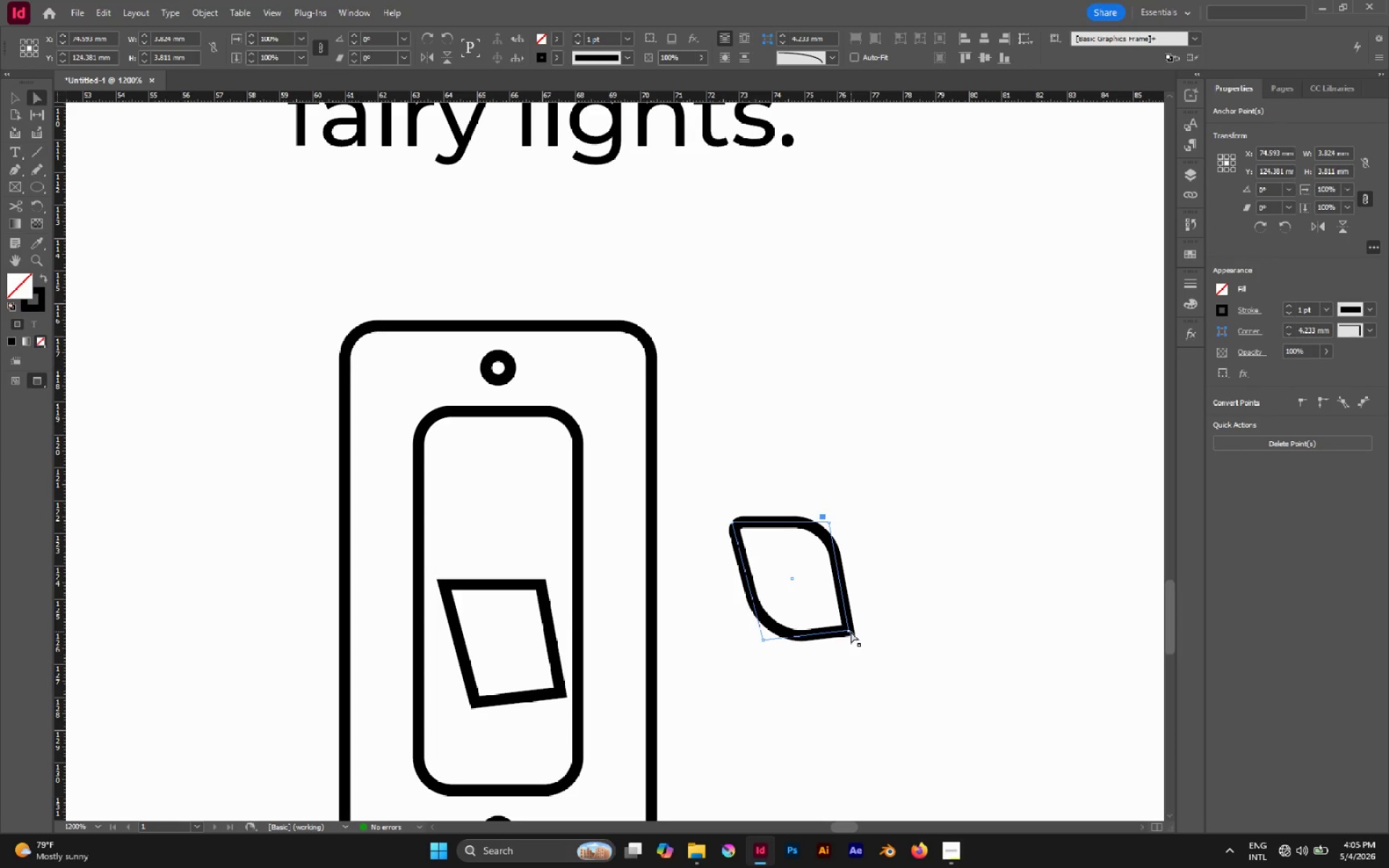 
left_click([851, 631])
 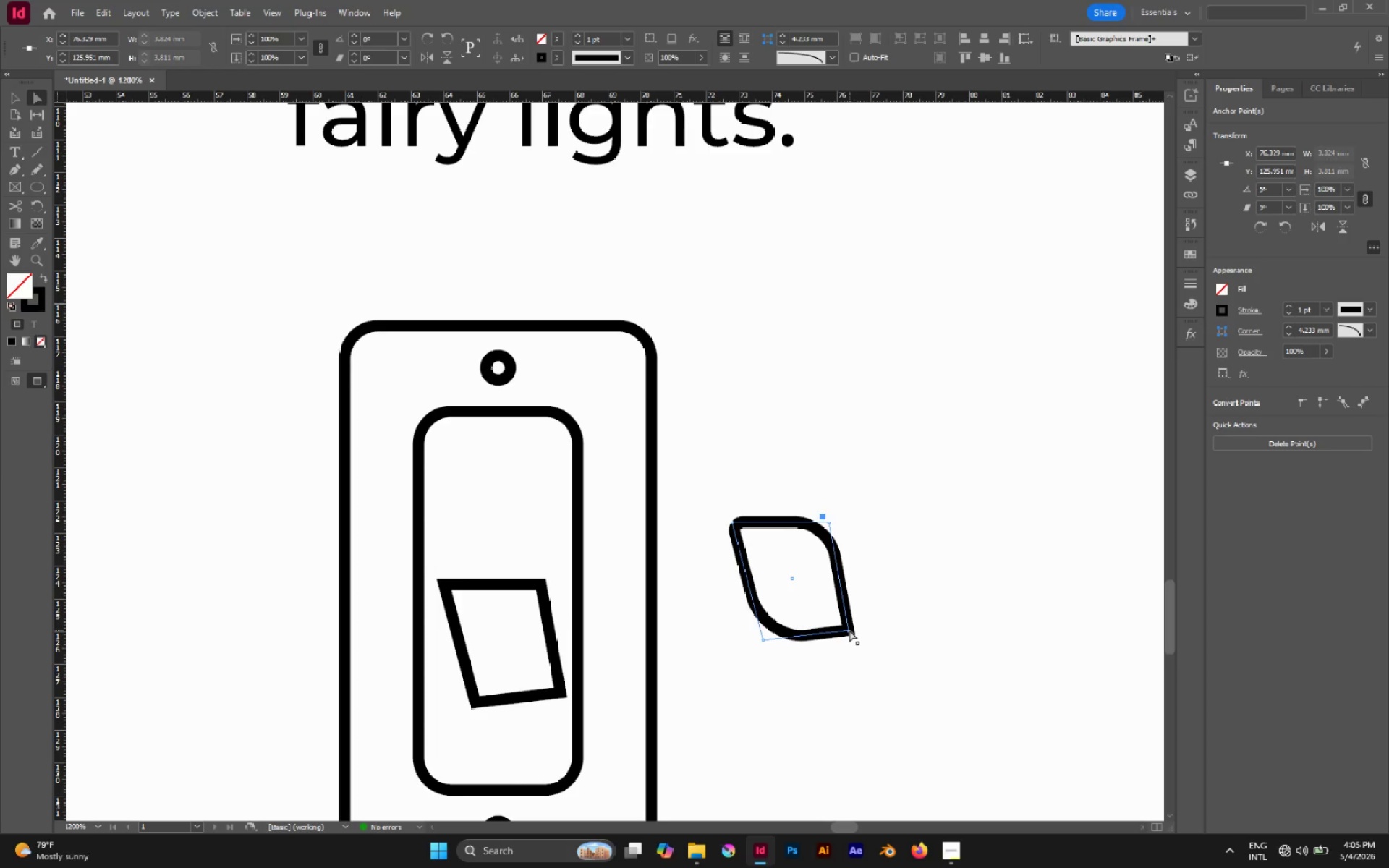 
left_click_drag(start_coordinate=[849, 630], to_coordinate=[857, 630])
 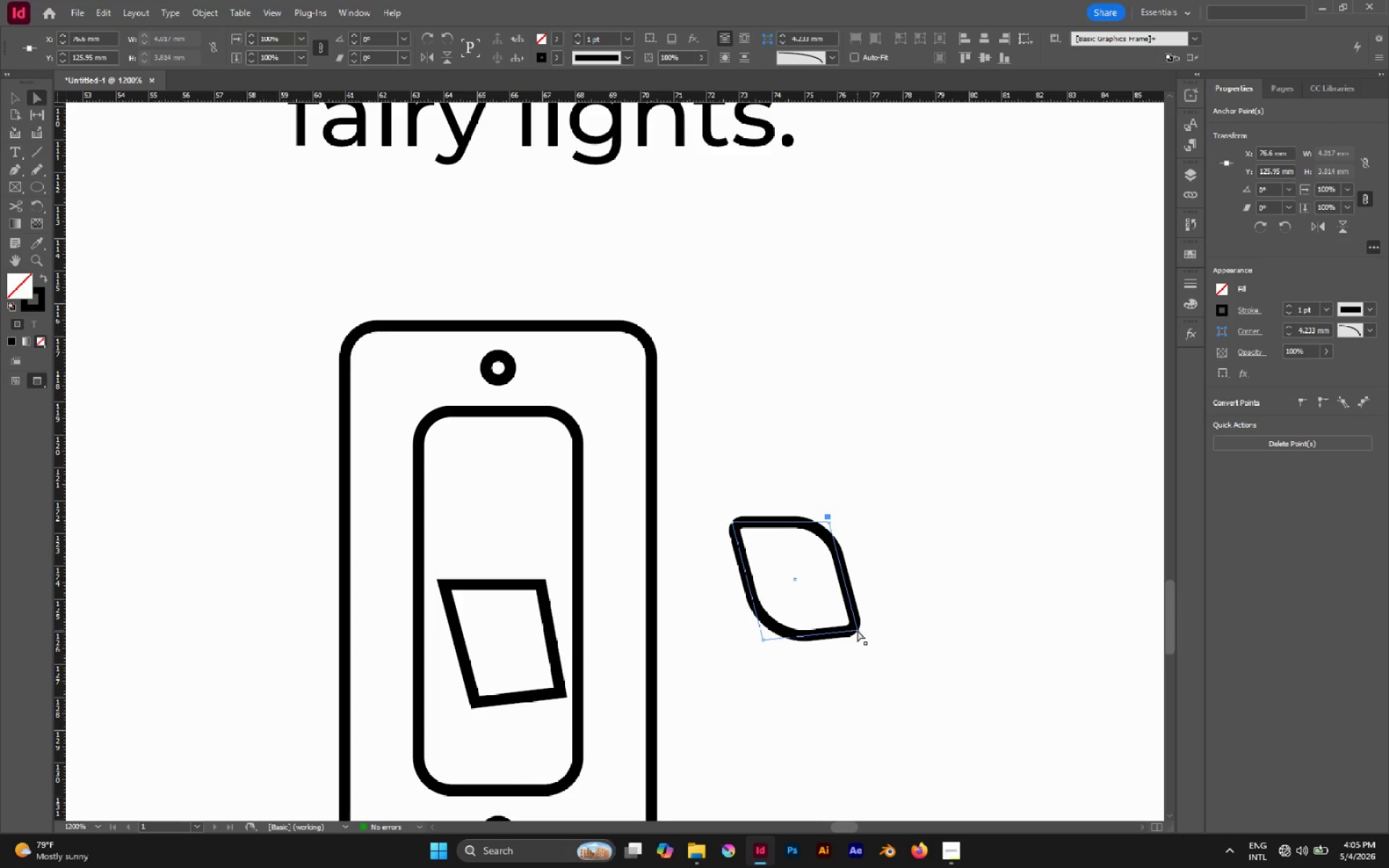 
left_click_drag(start_coordinate=[857, 630], to_coordinate=[859, 626])
 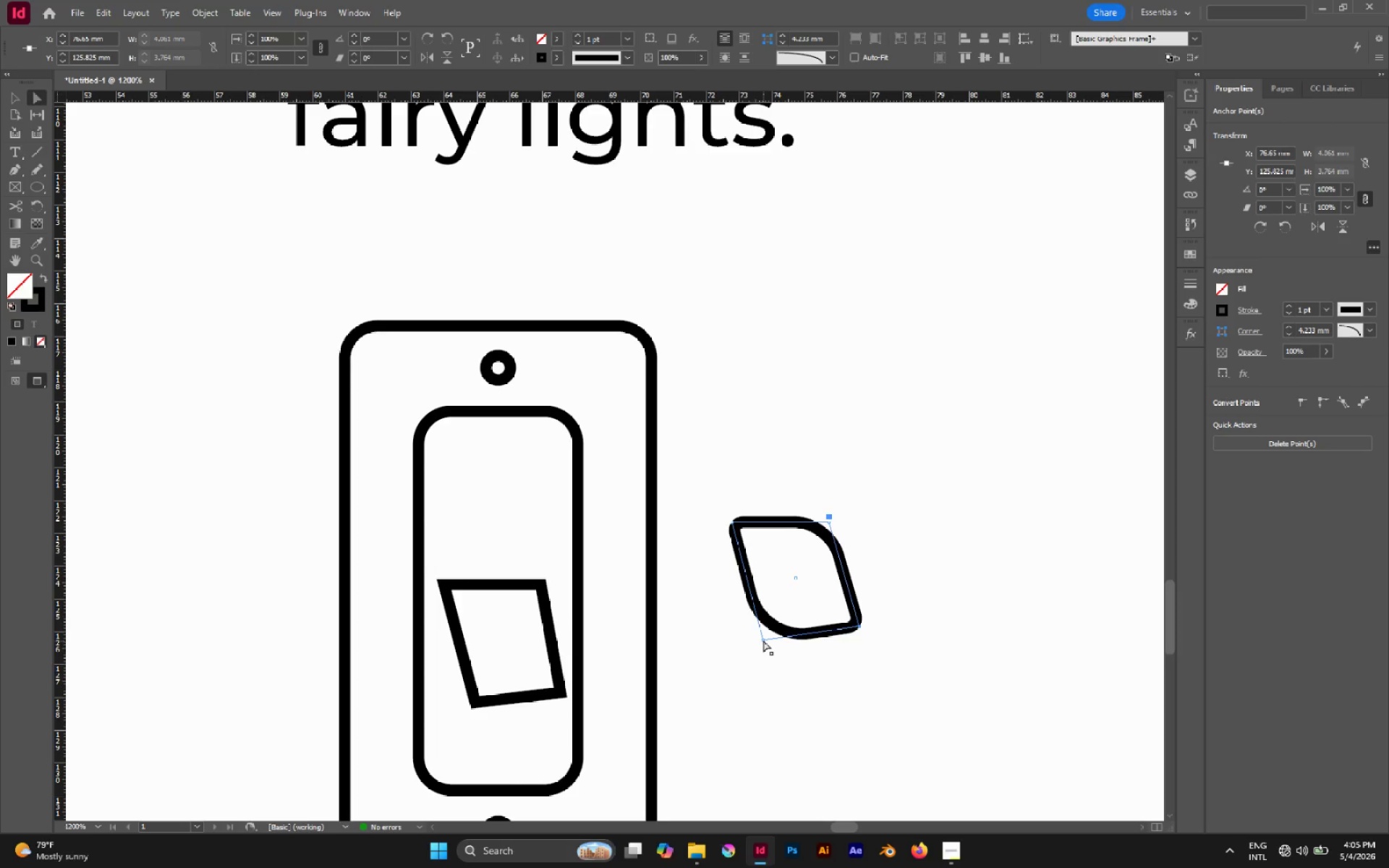 
left_click_drag(start_coordinate=[763, 640], to_coordinate=[760, 650])
 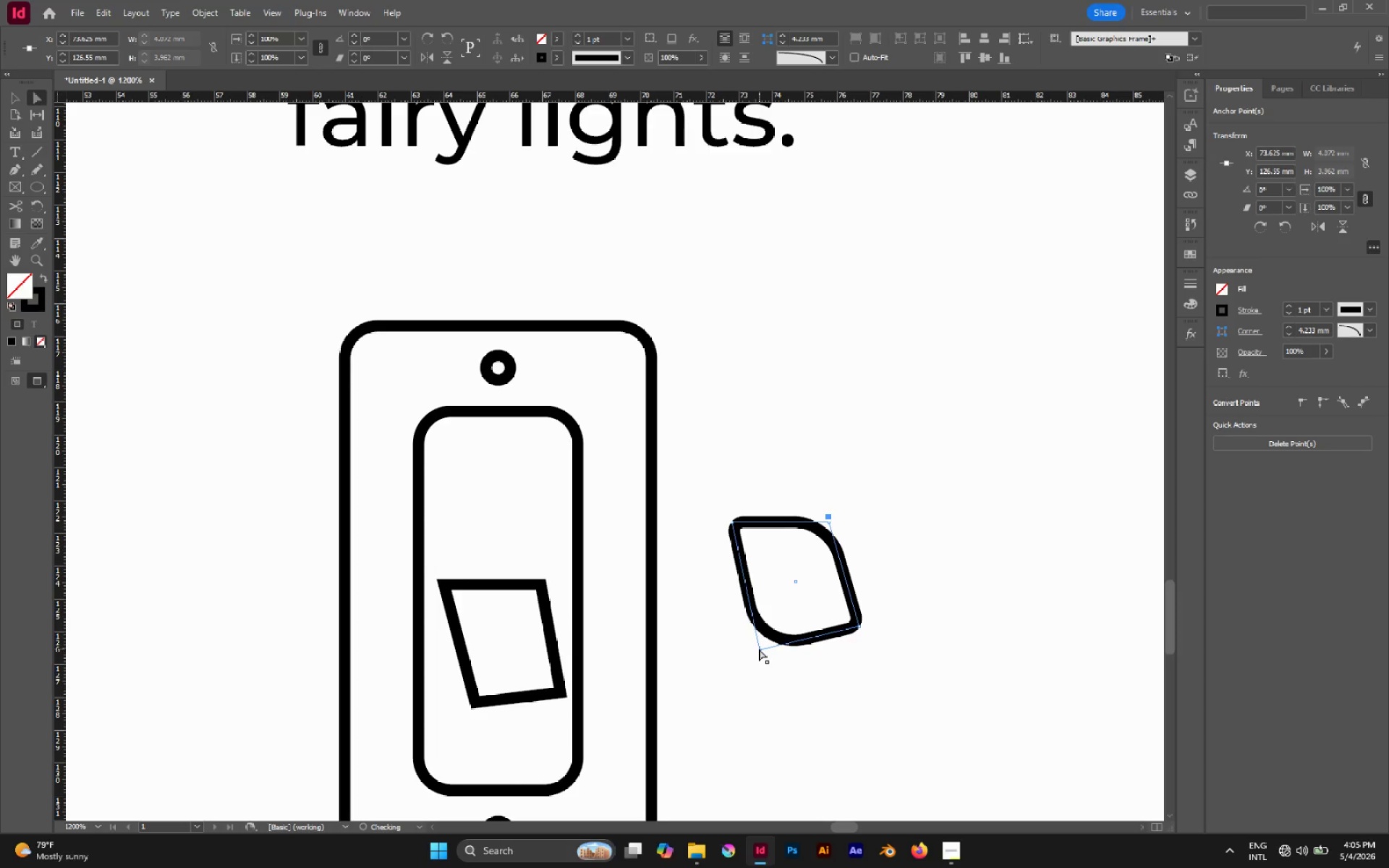 
left_click_drag(start_coordinate=[759, 649], to_coordinate=[752, 644])
 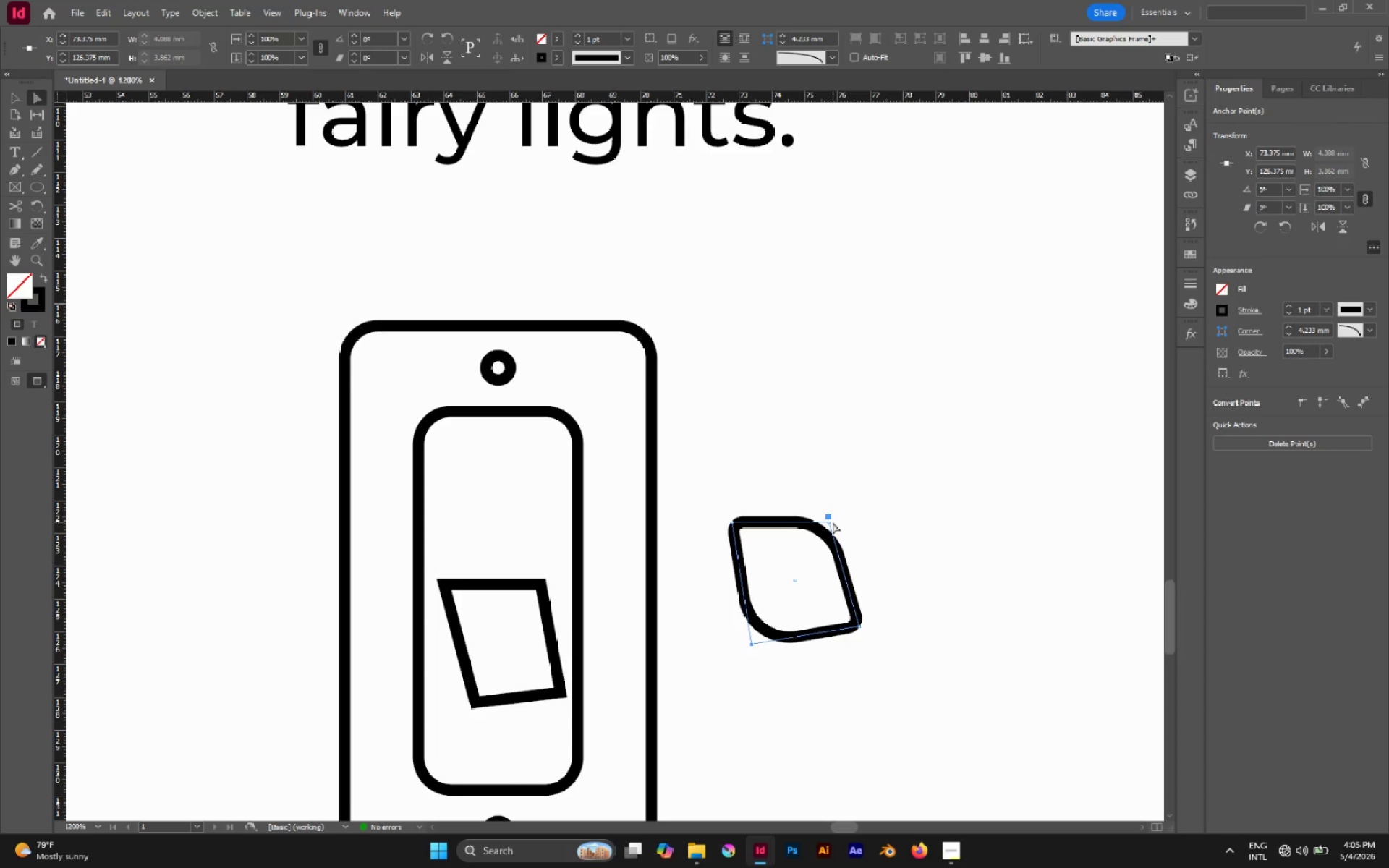 
left_click_drag(start_coordinate=[830, 522], to_coordinate=[833, 515])
 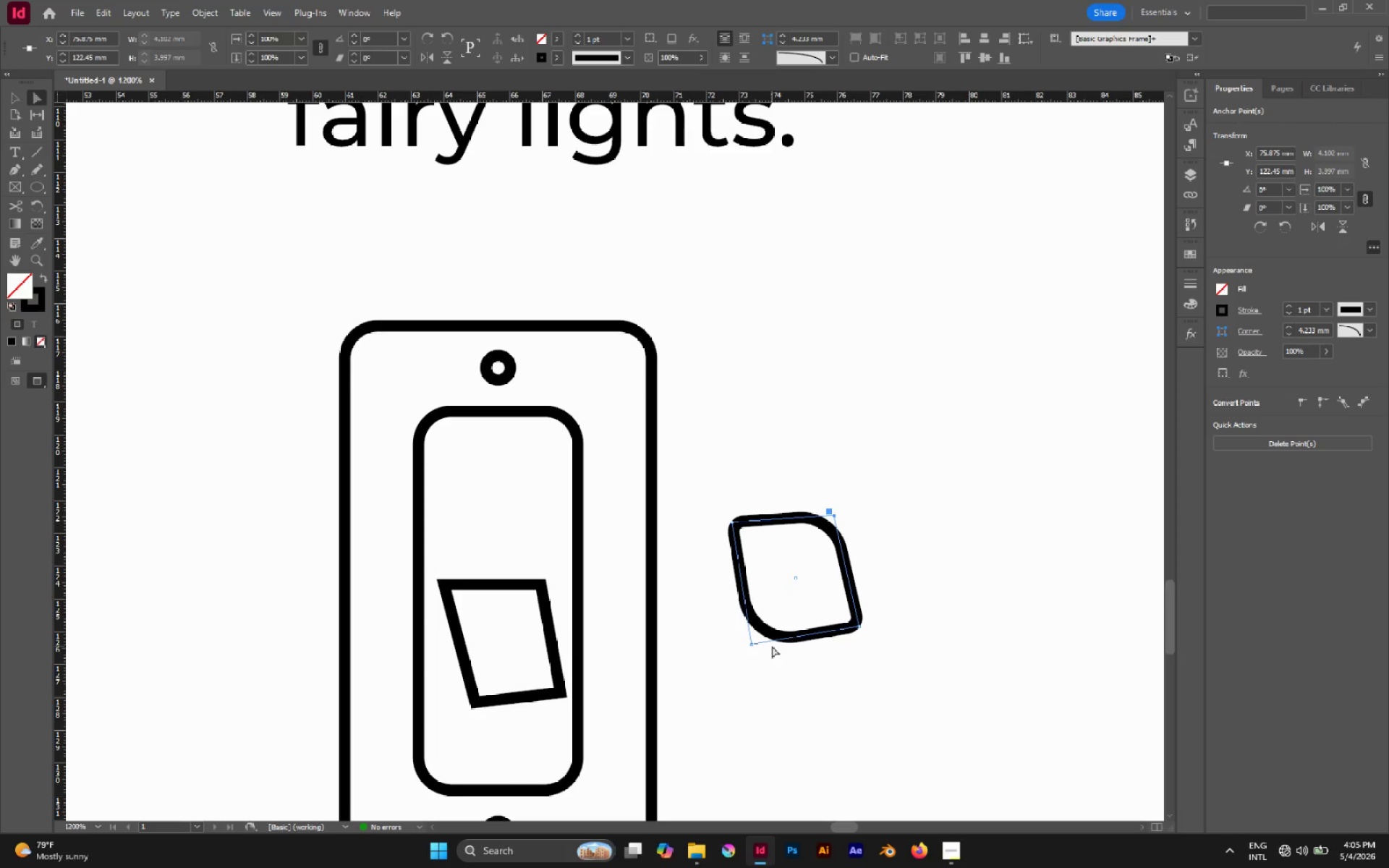 
left_click([946, 520])
 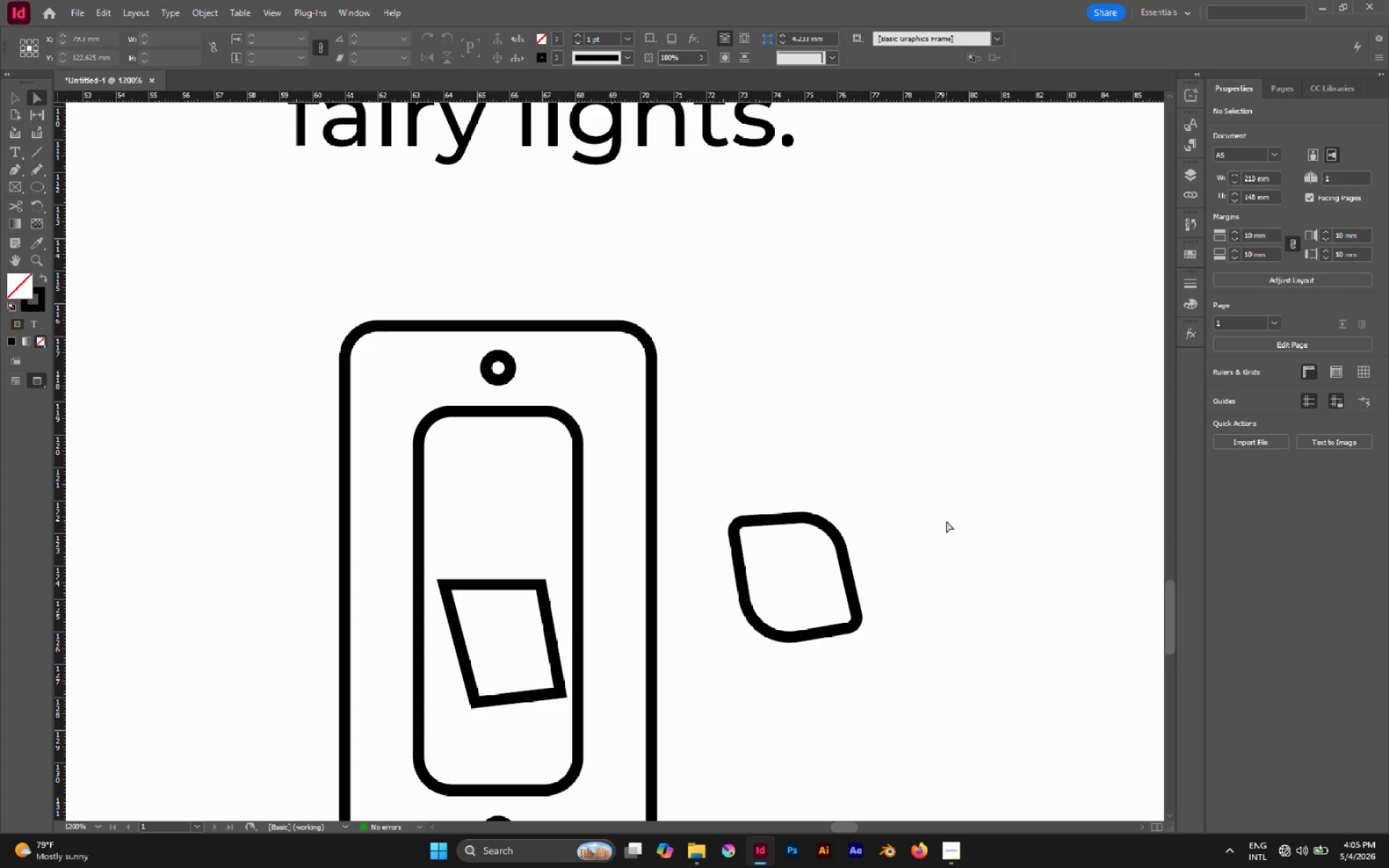 
key(V)
 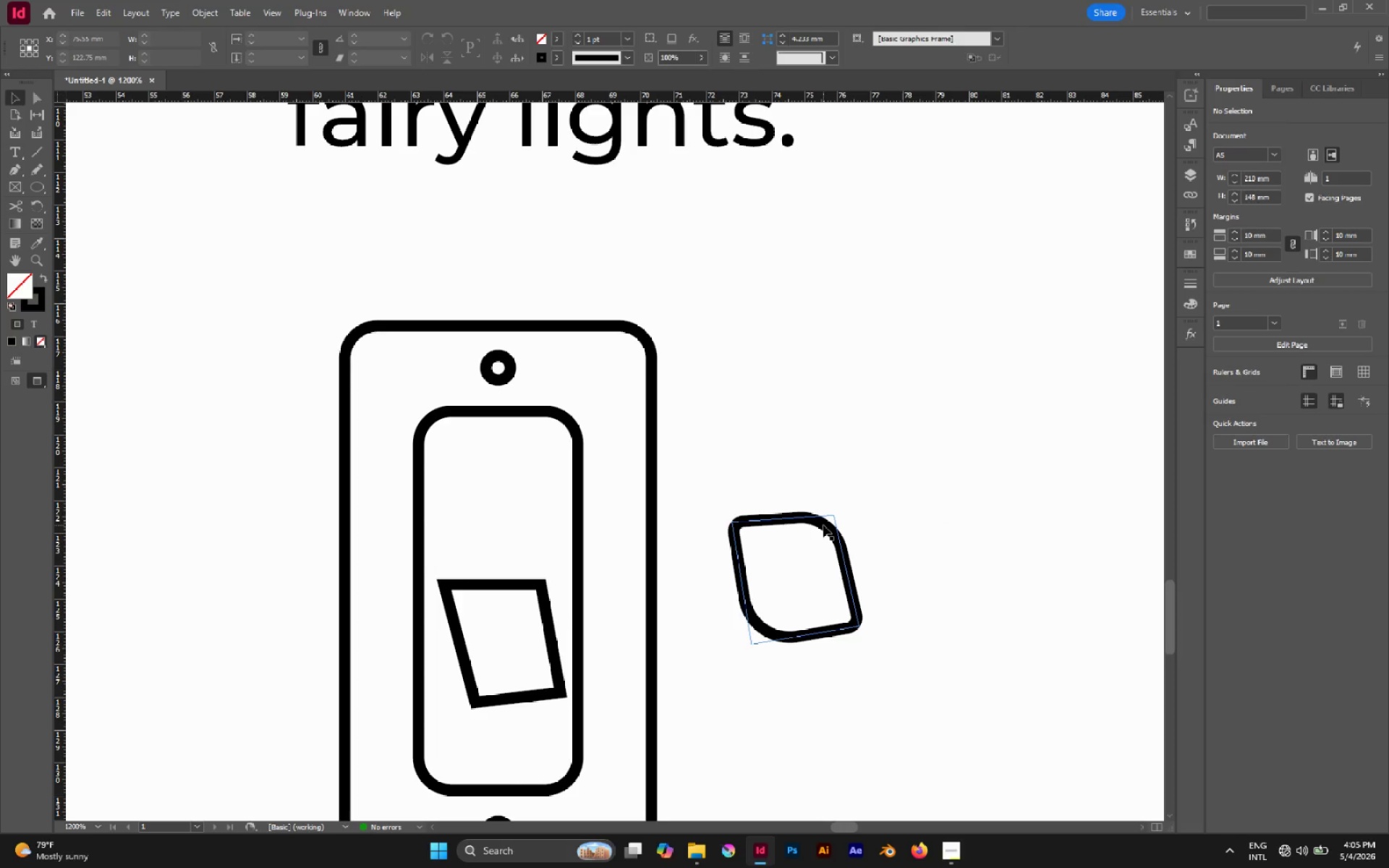 
left_click_drag(start_coordinate=[823, 525], to_coordinate=[548, 587])
 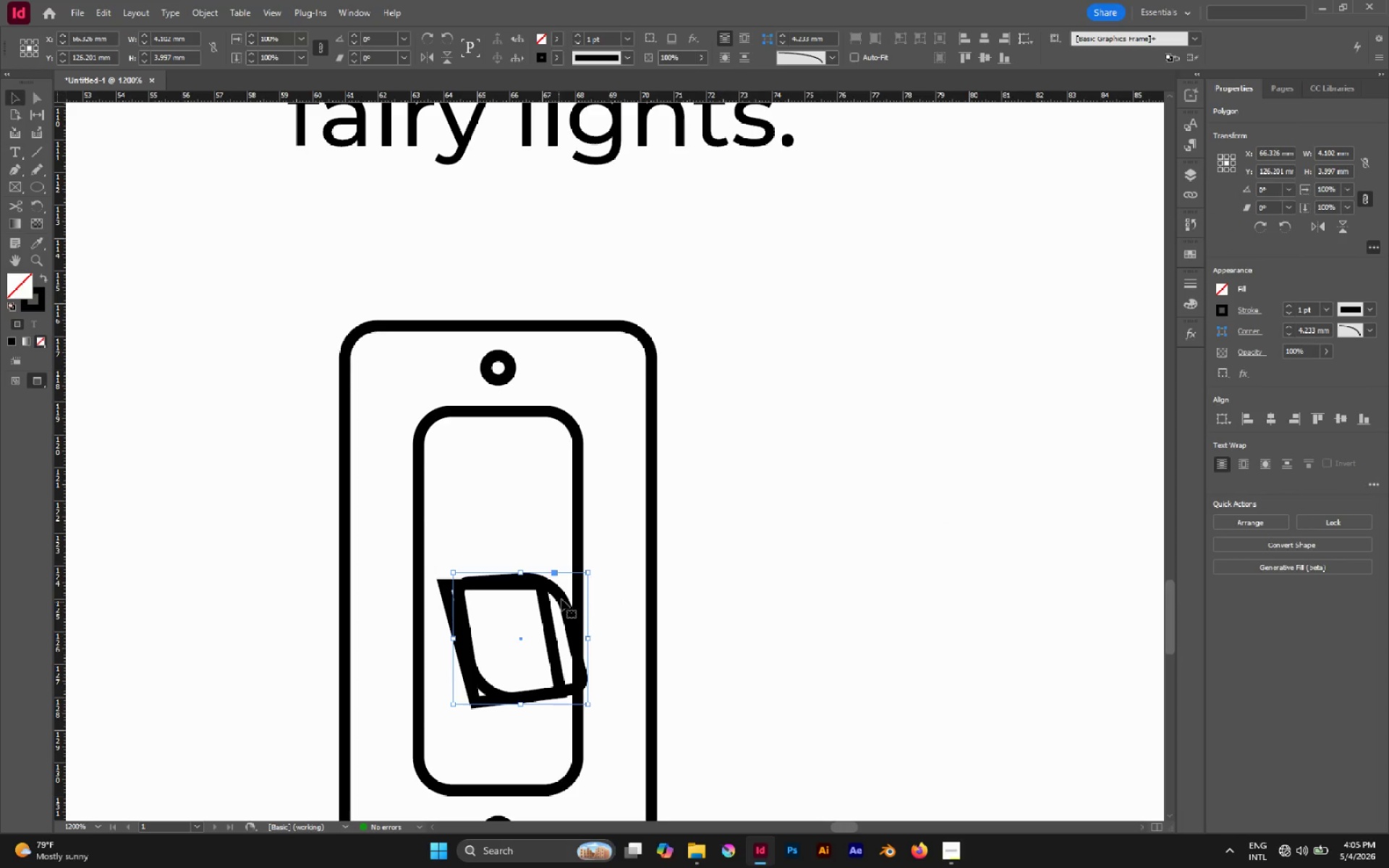 
left_click_drag(start_coordinate=[562, 597], to_coordinate=[892, 528])
 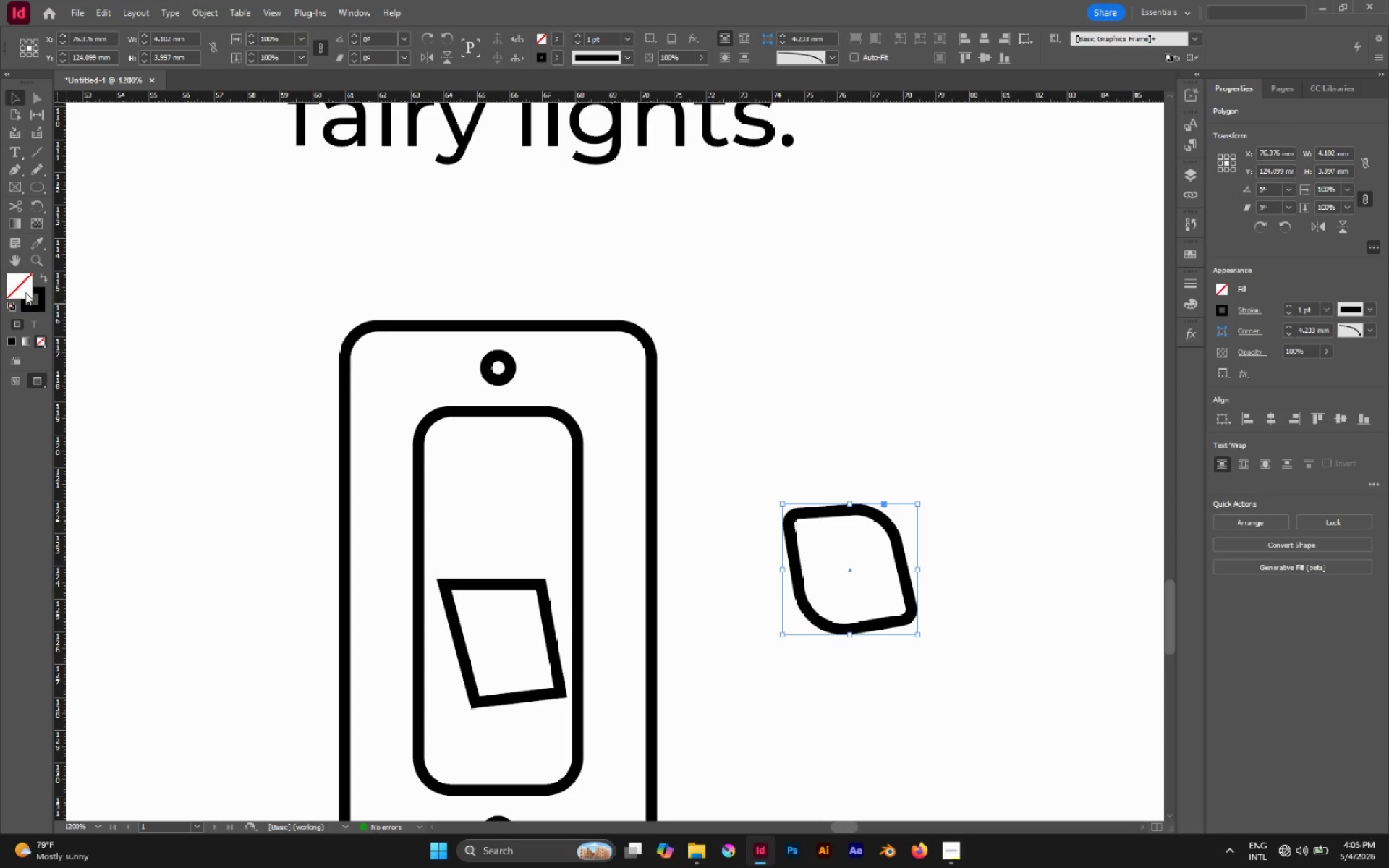 
double_click([25, 292])
 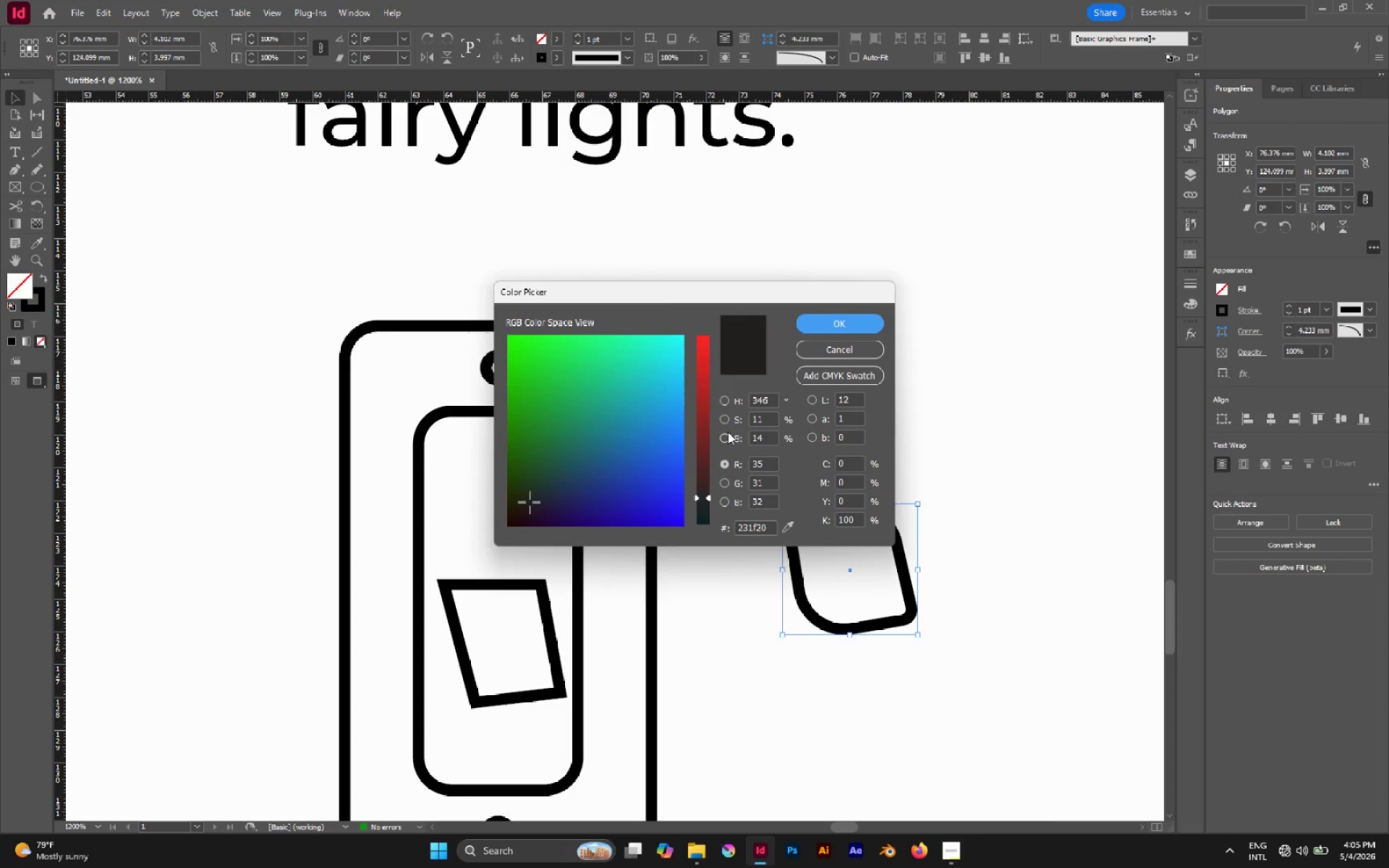 
left_click([729, 402])
 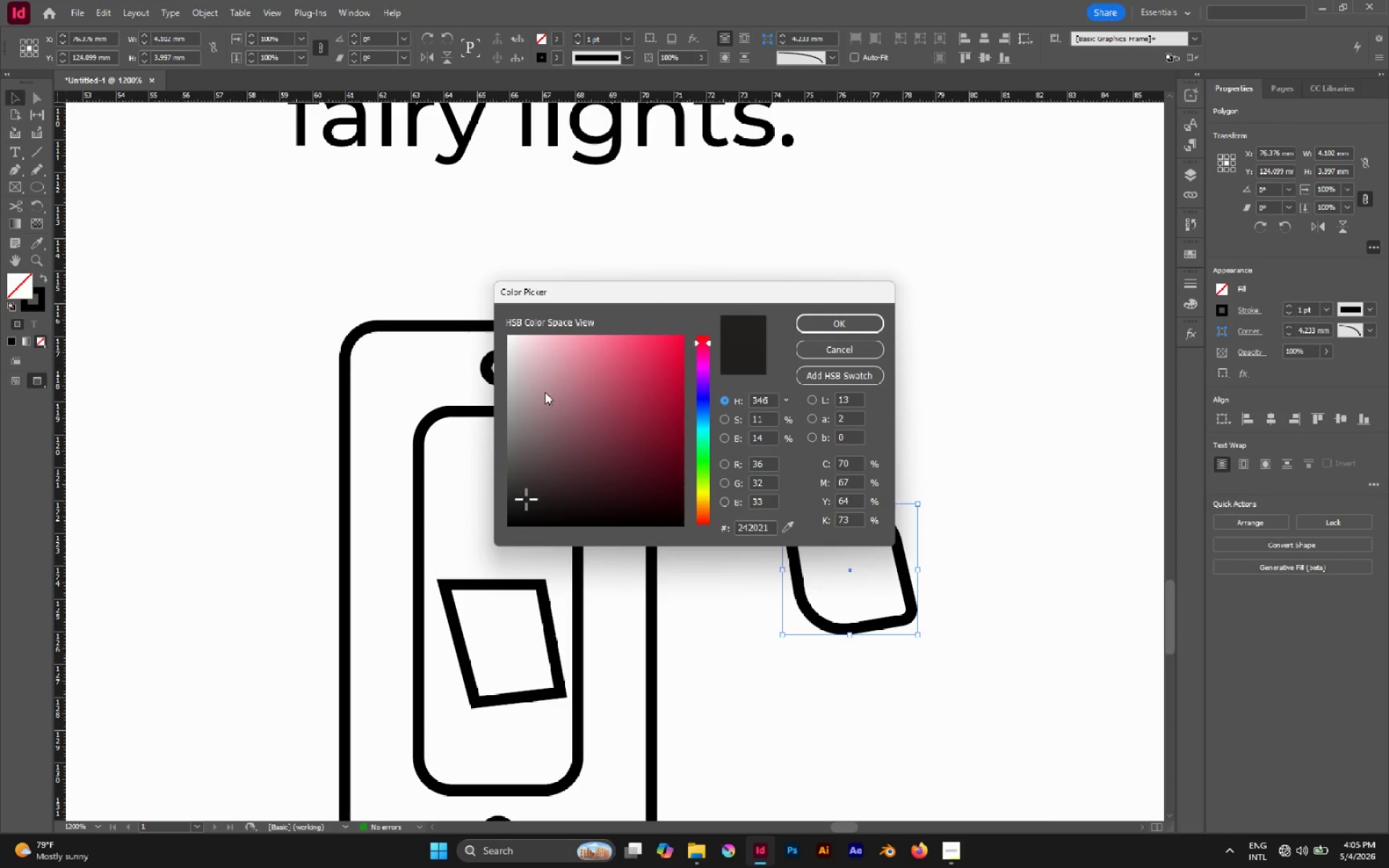 
left_click_drag(start_coordinate=[545, 392], to_coordinate=[551, 465])
 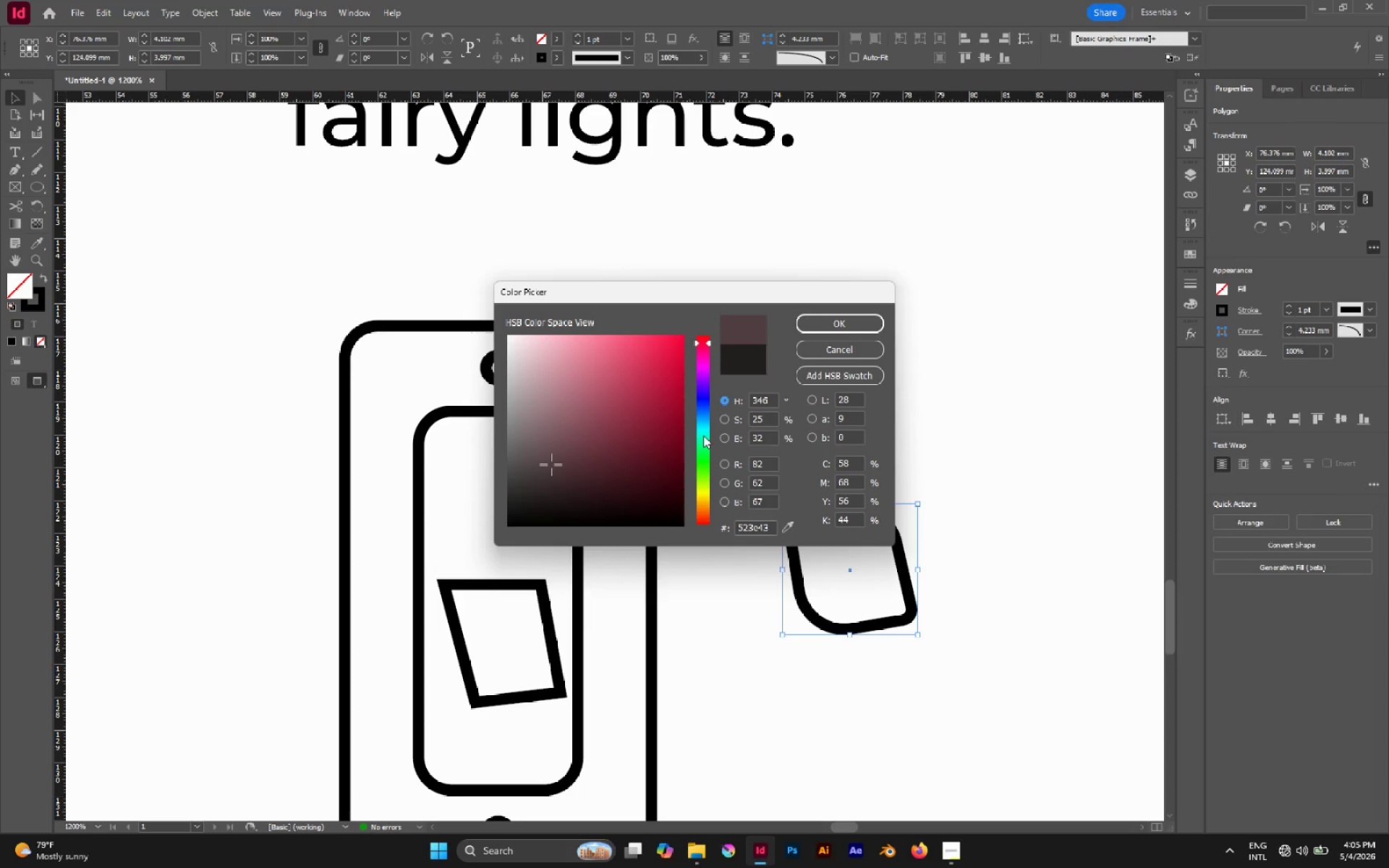 
left_click_drag(start_coordinate=[702, 436], to_coordinate=[709, 408])
 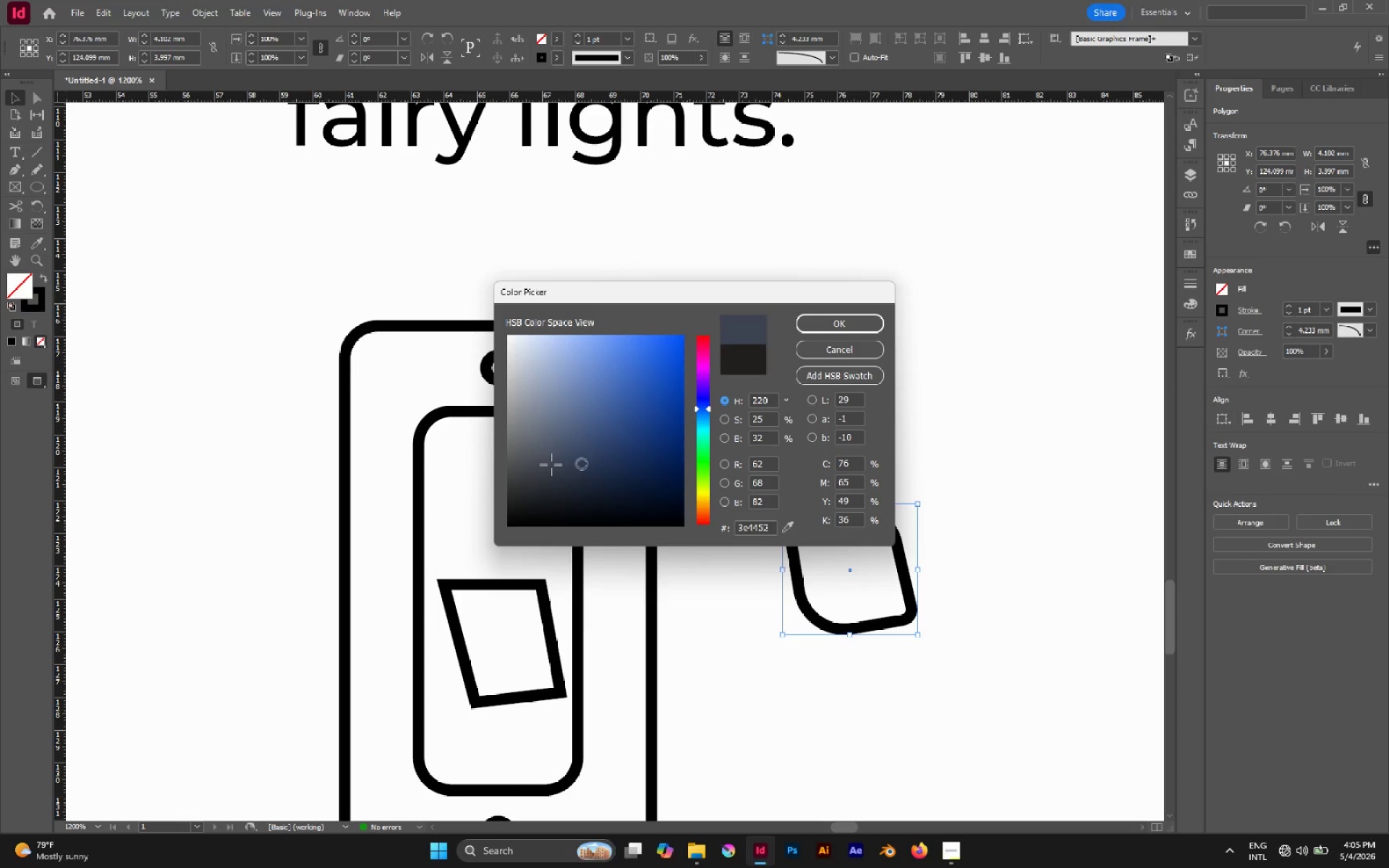 
left_click_drag(start_coordinate=[582, 464], to_coordinate=[589, 467])
 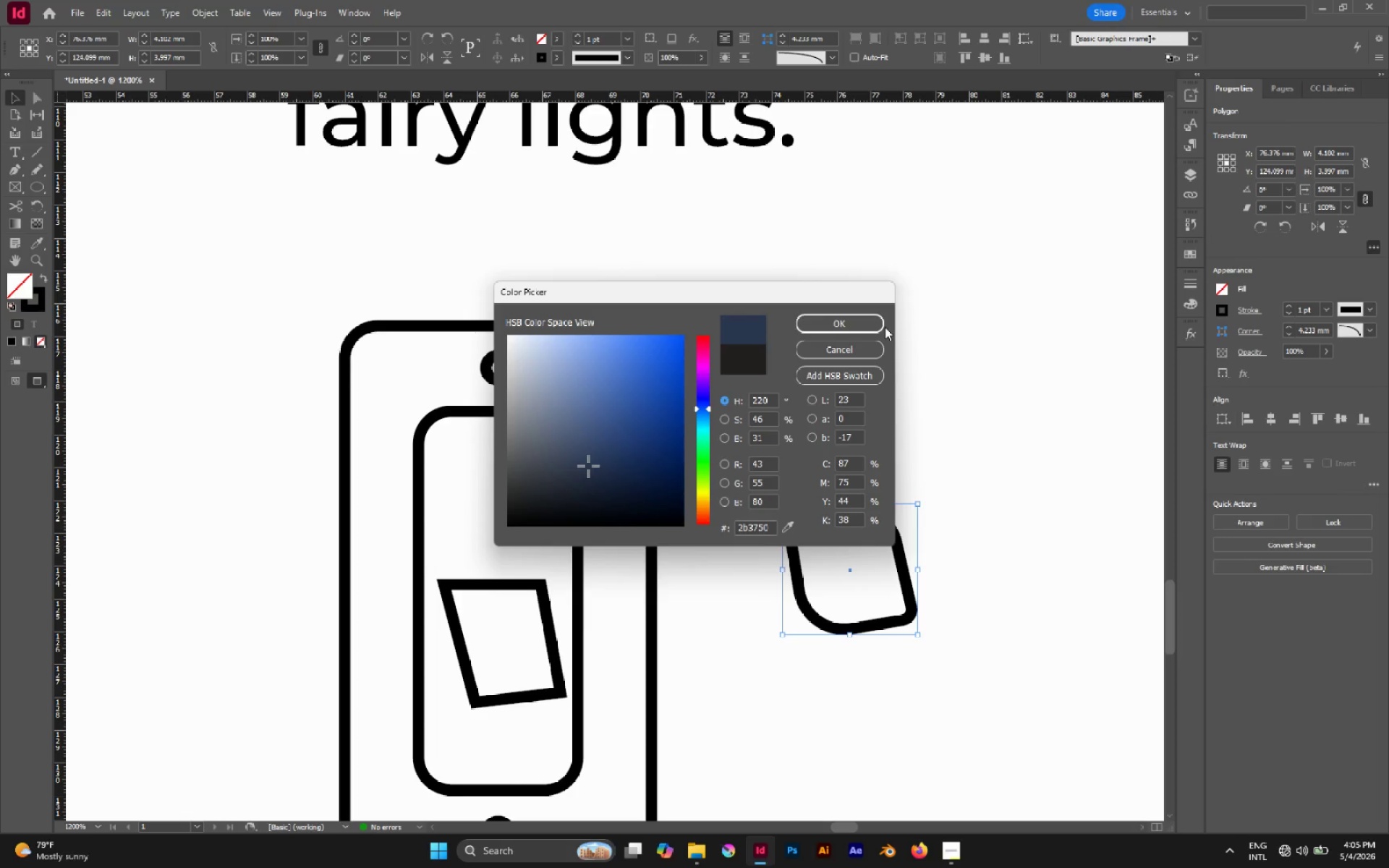 
left_click([848, 322])
 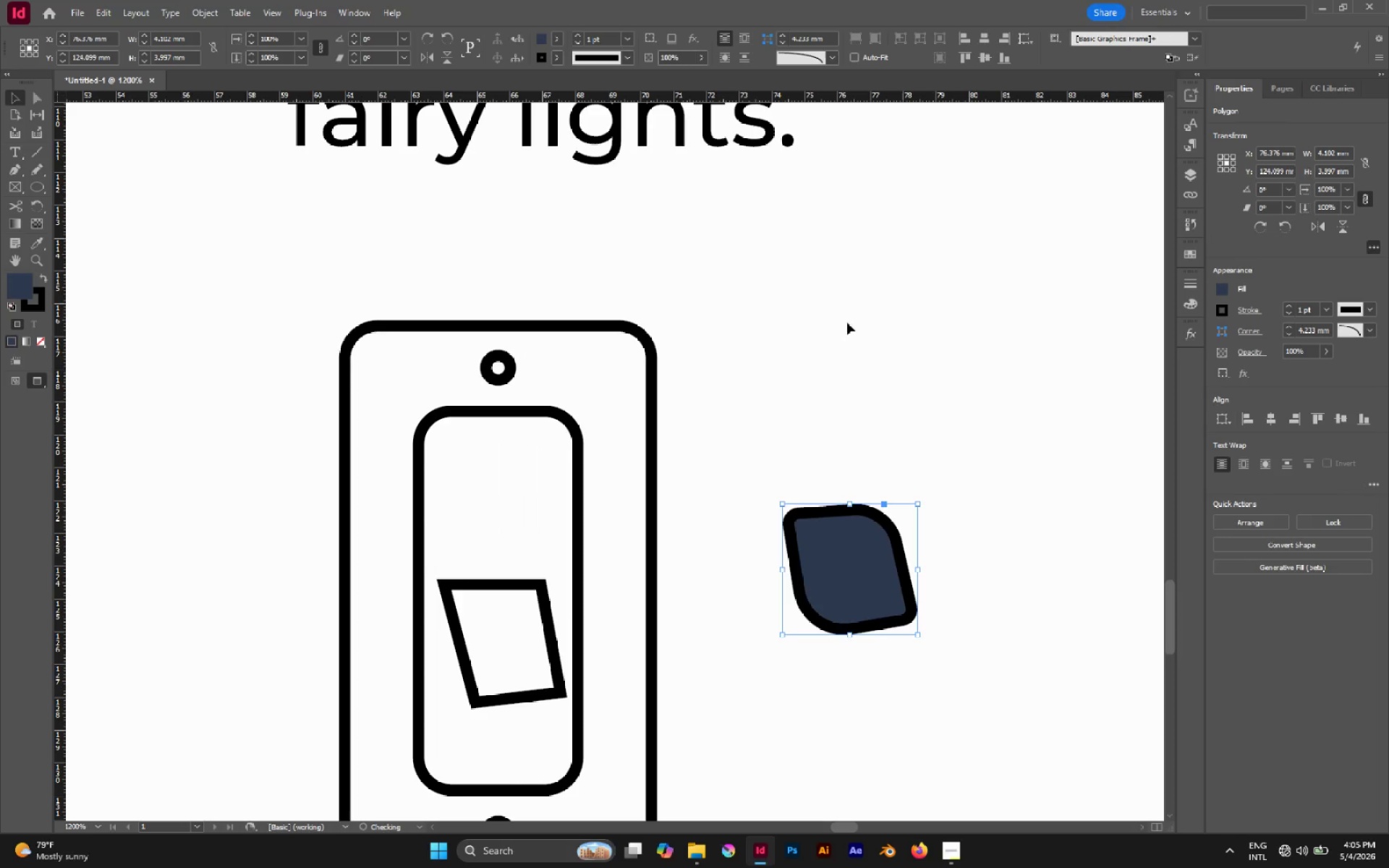 
left_click([803, 350])
 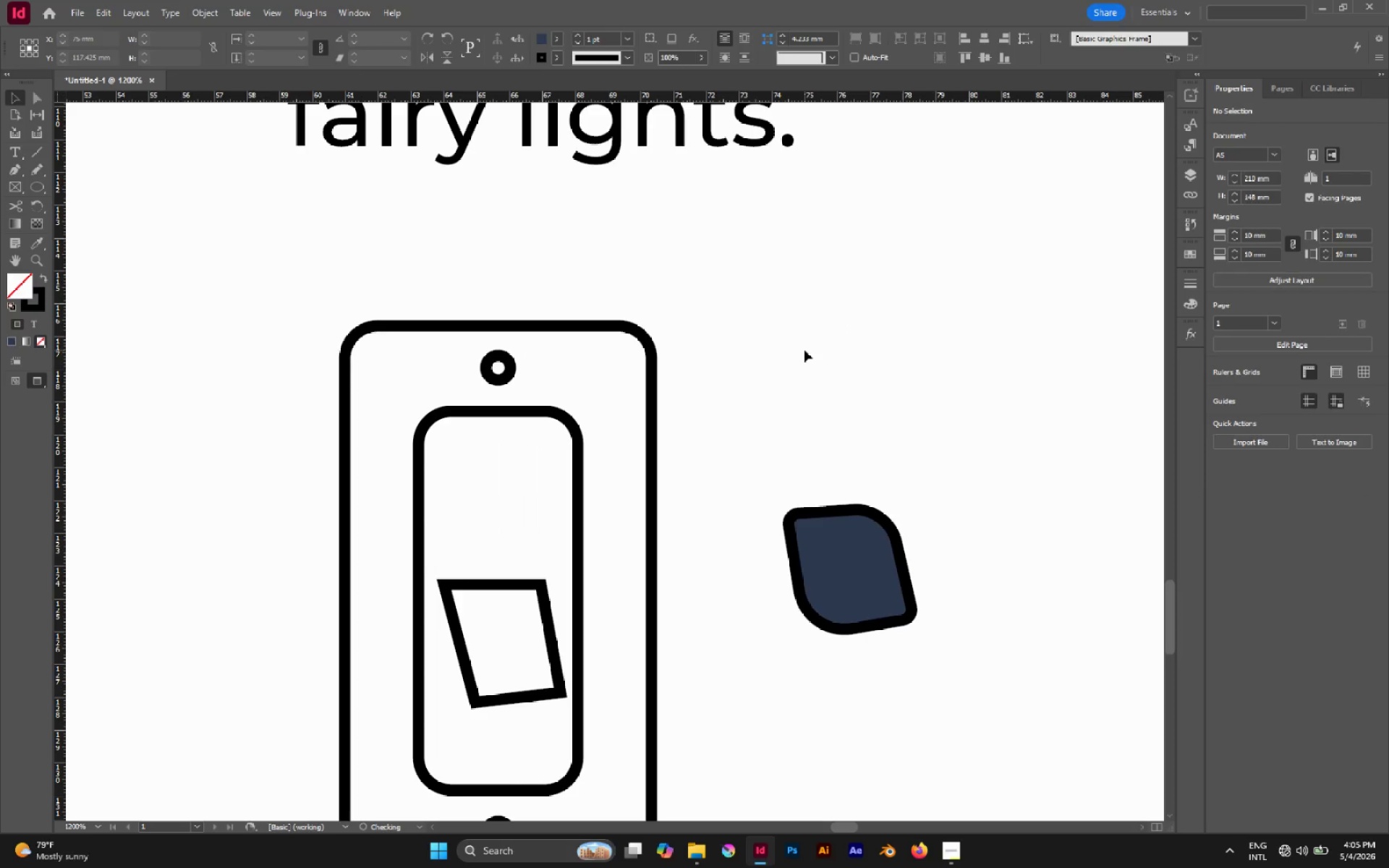 
key(V)
 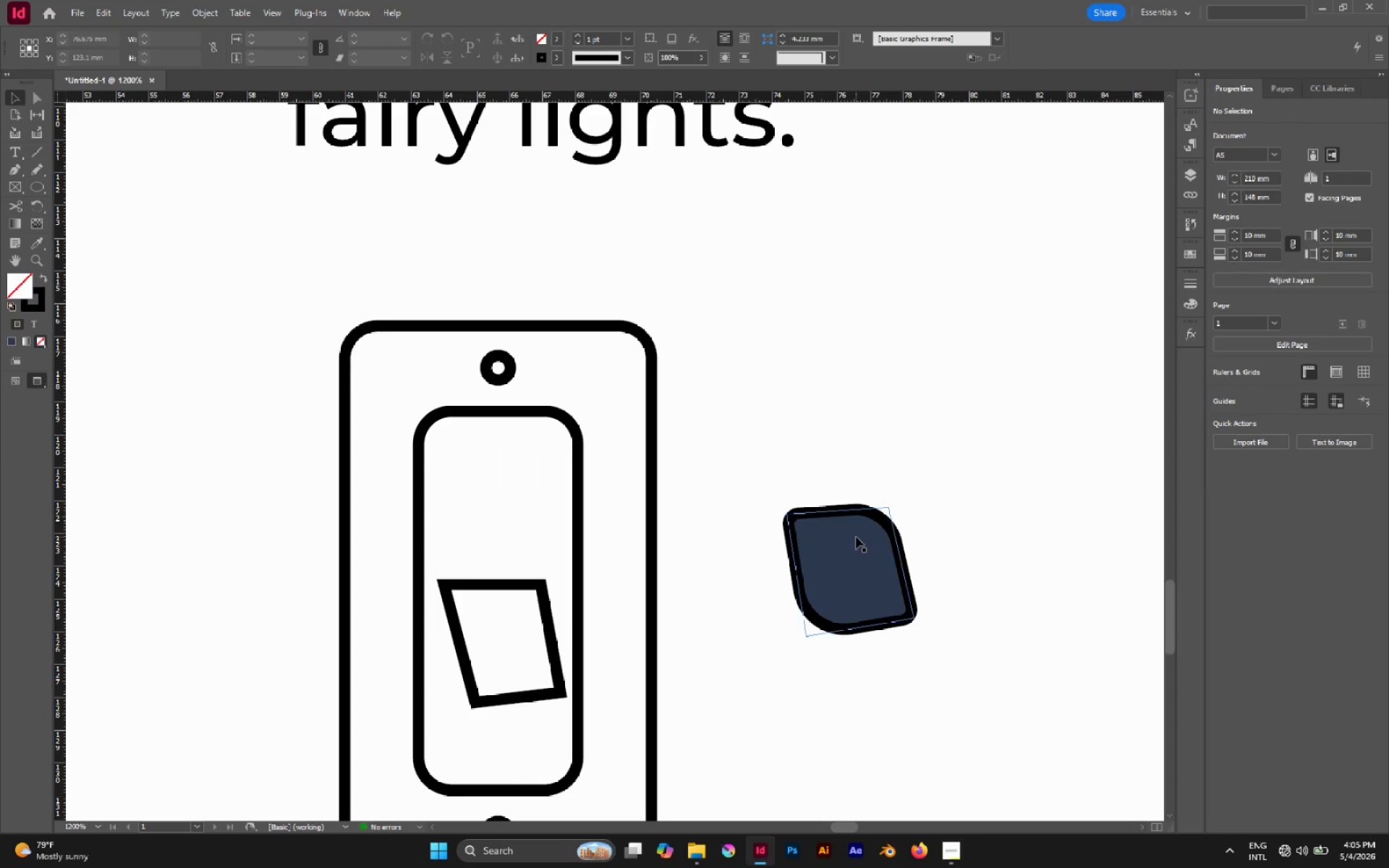 
left_click([856, 537])
 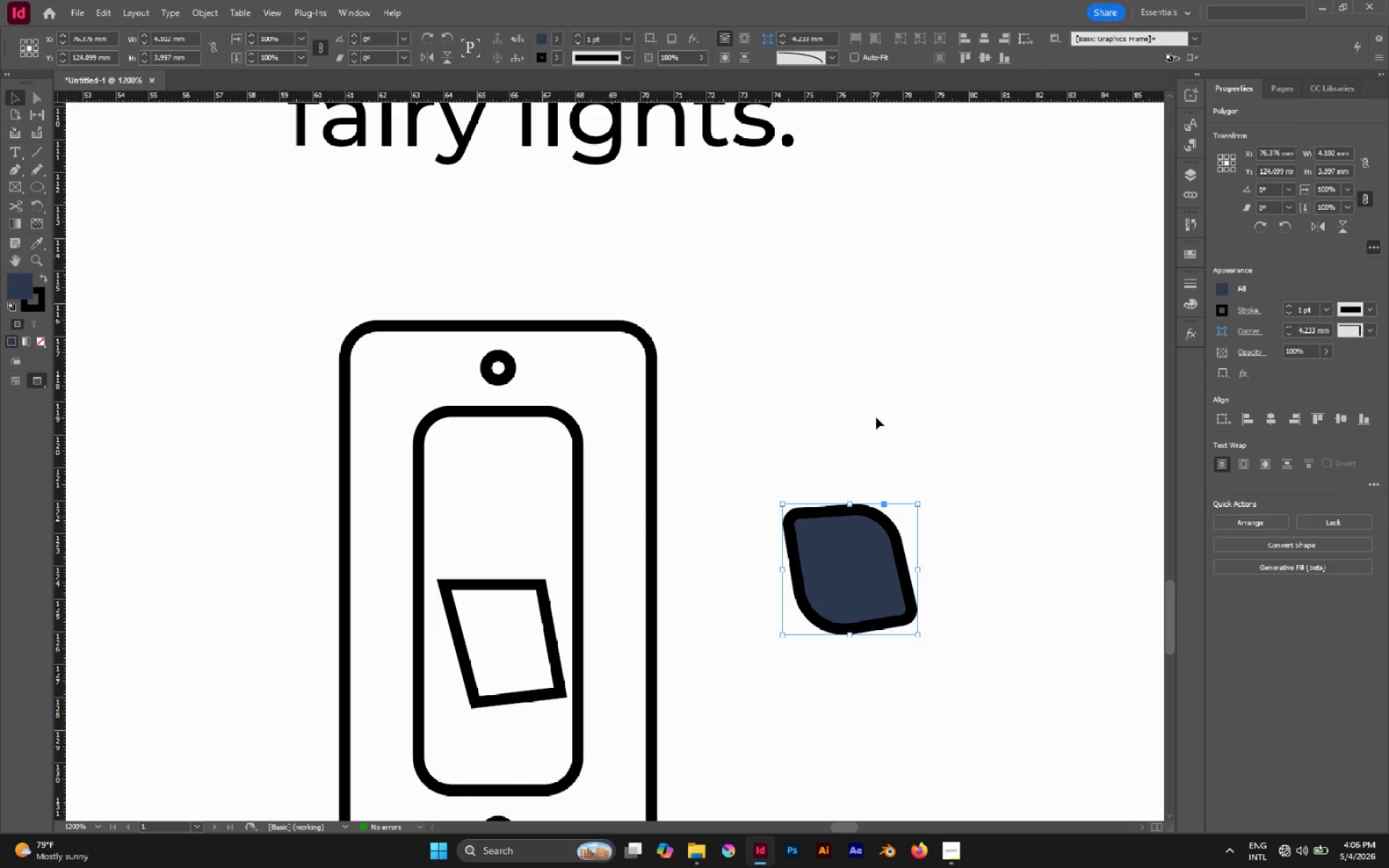 
left_click([876, 387])
 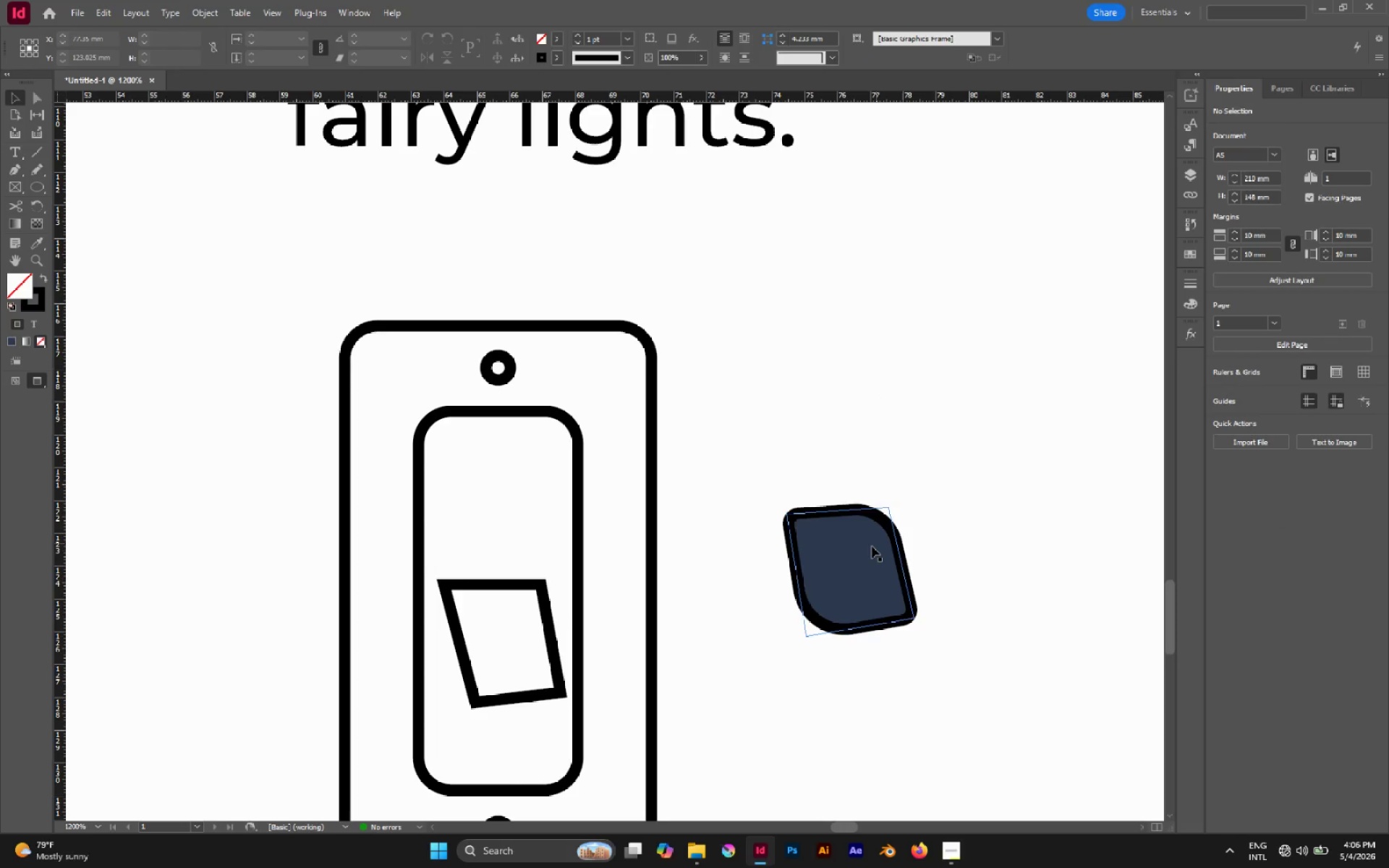 
left_click([872, 546])
 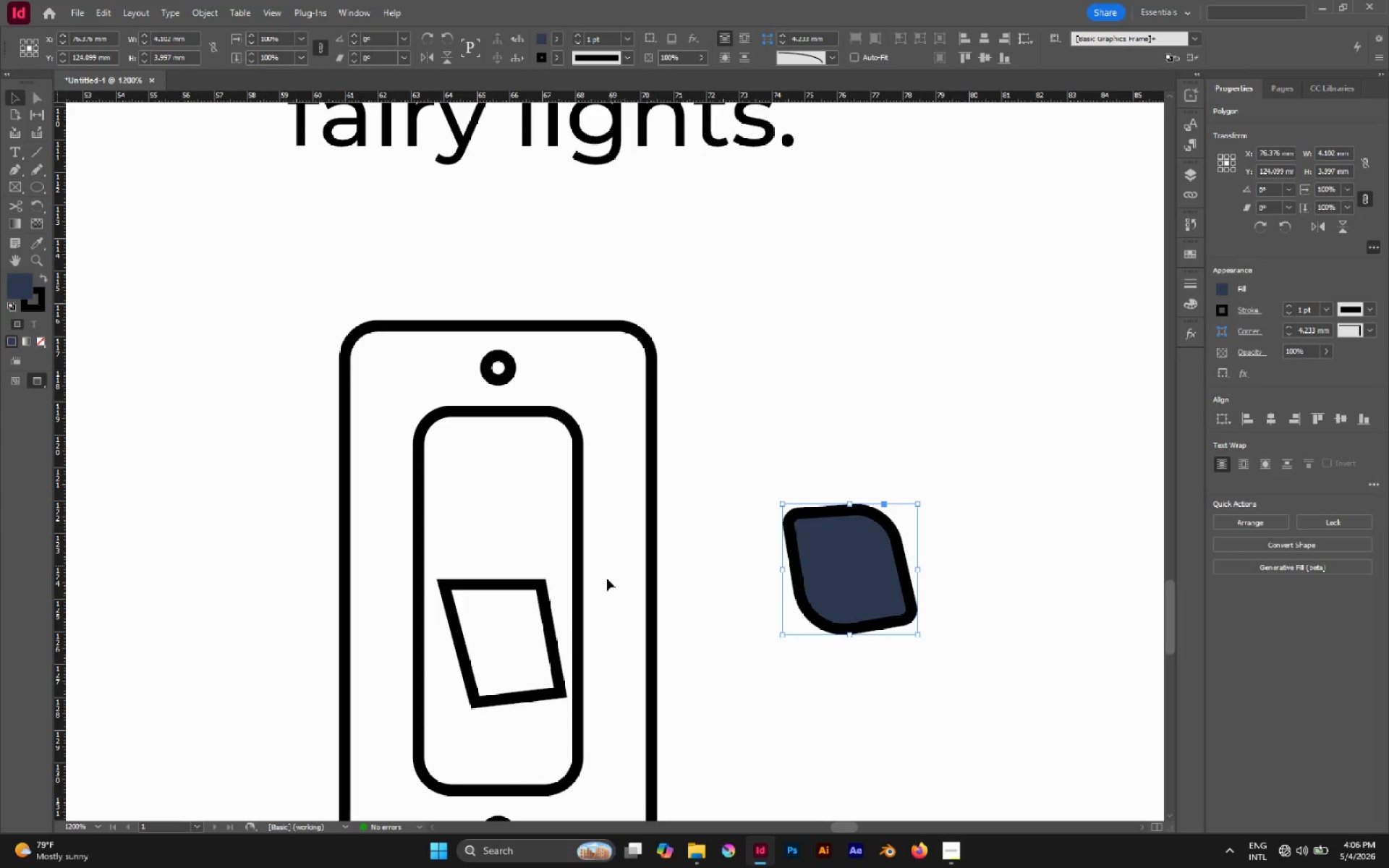 
left_click([496, 584])
 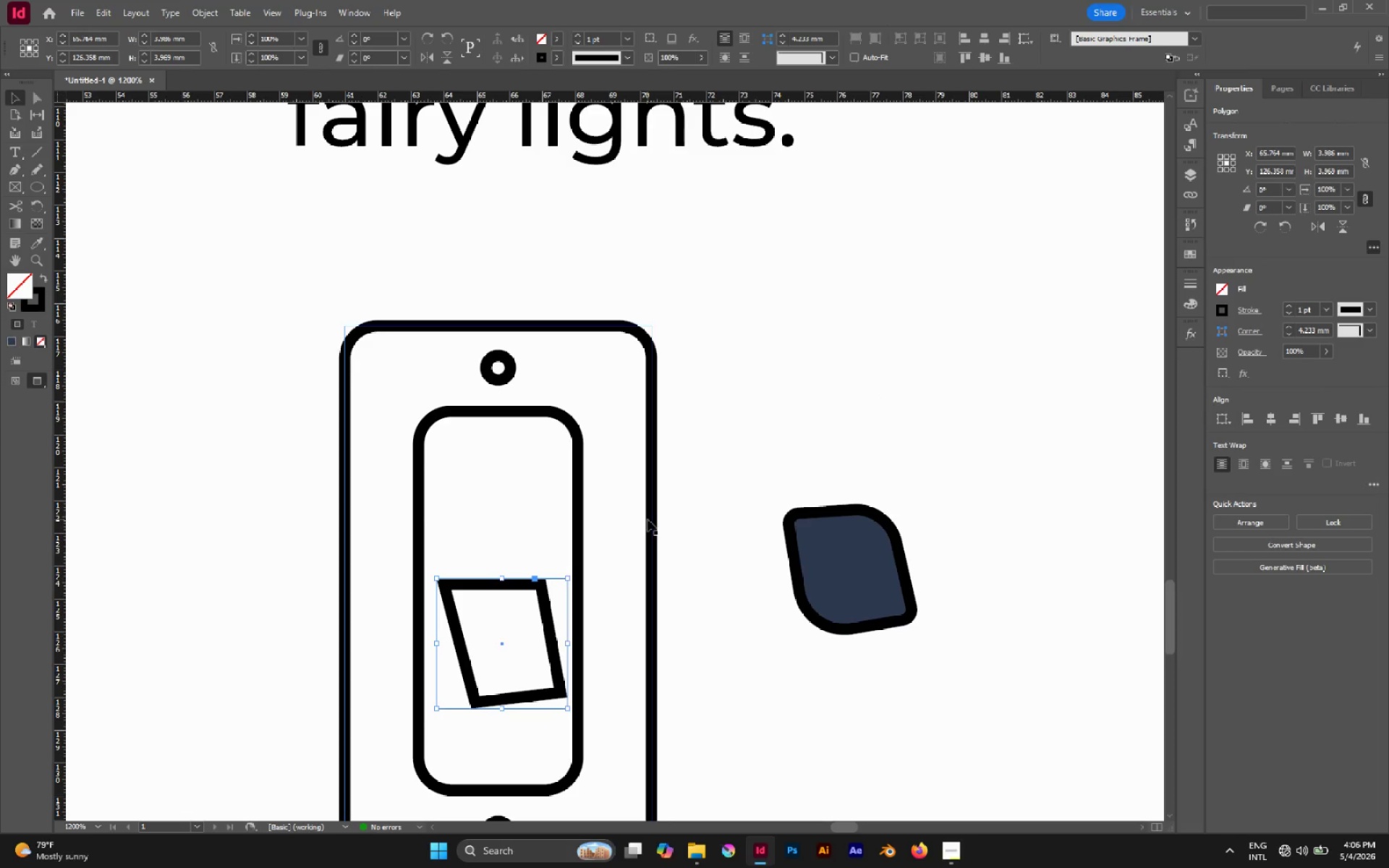 
left_click([881, 581])
 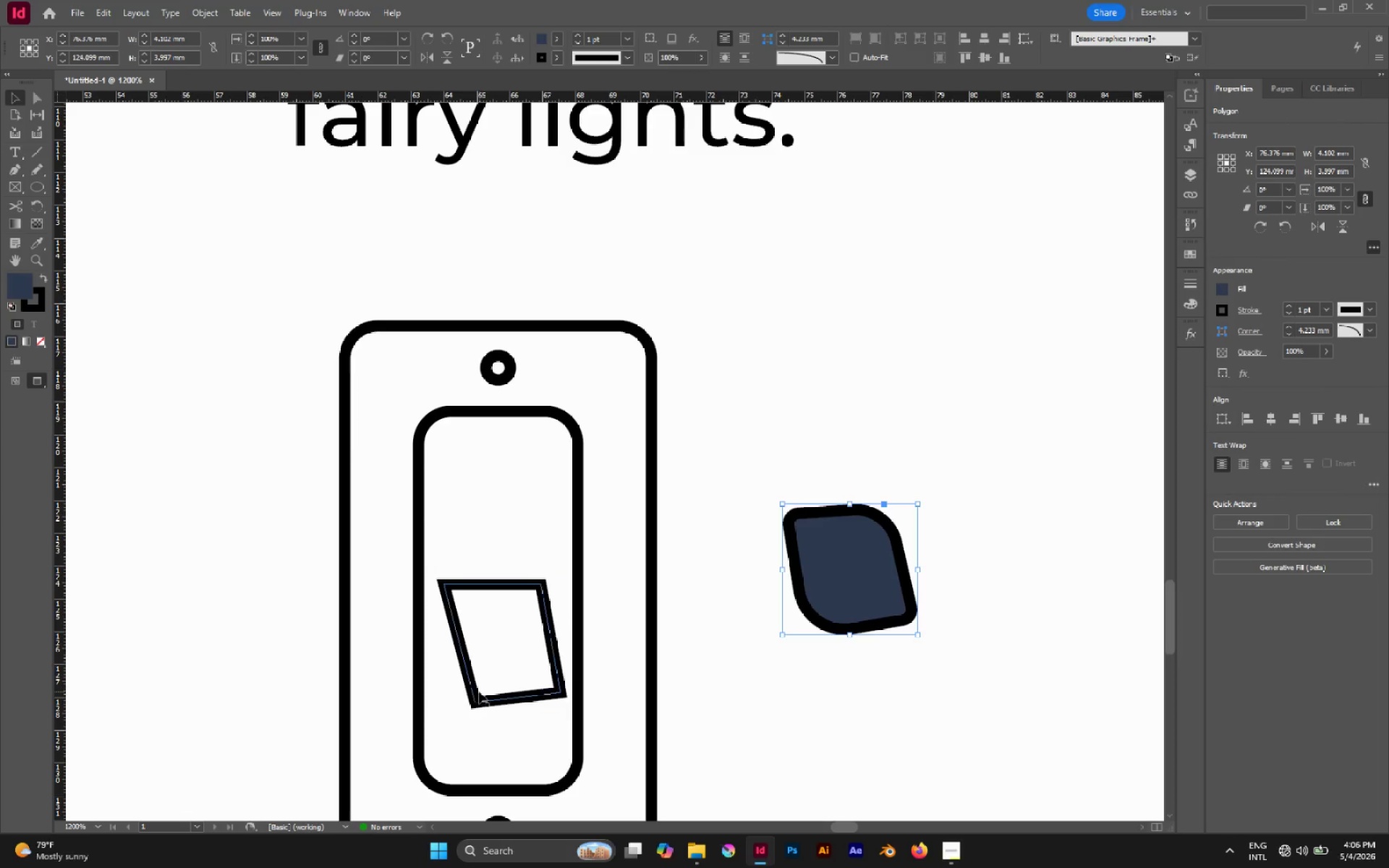 
left_click([472, 689])
 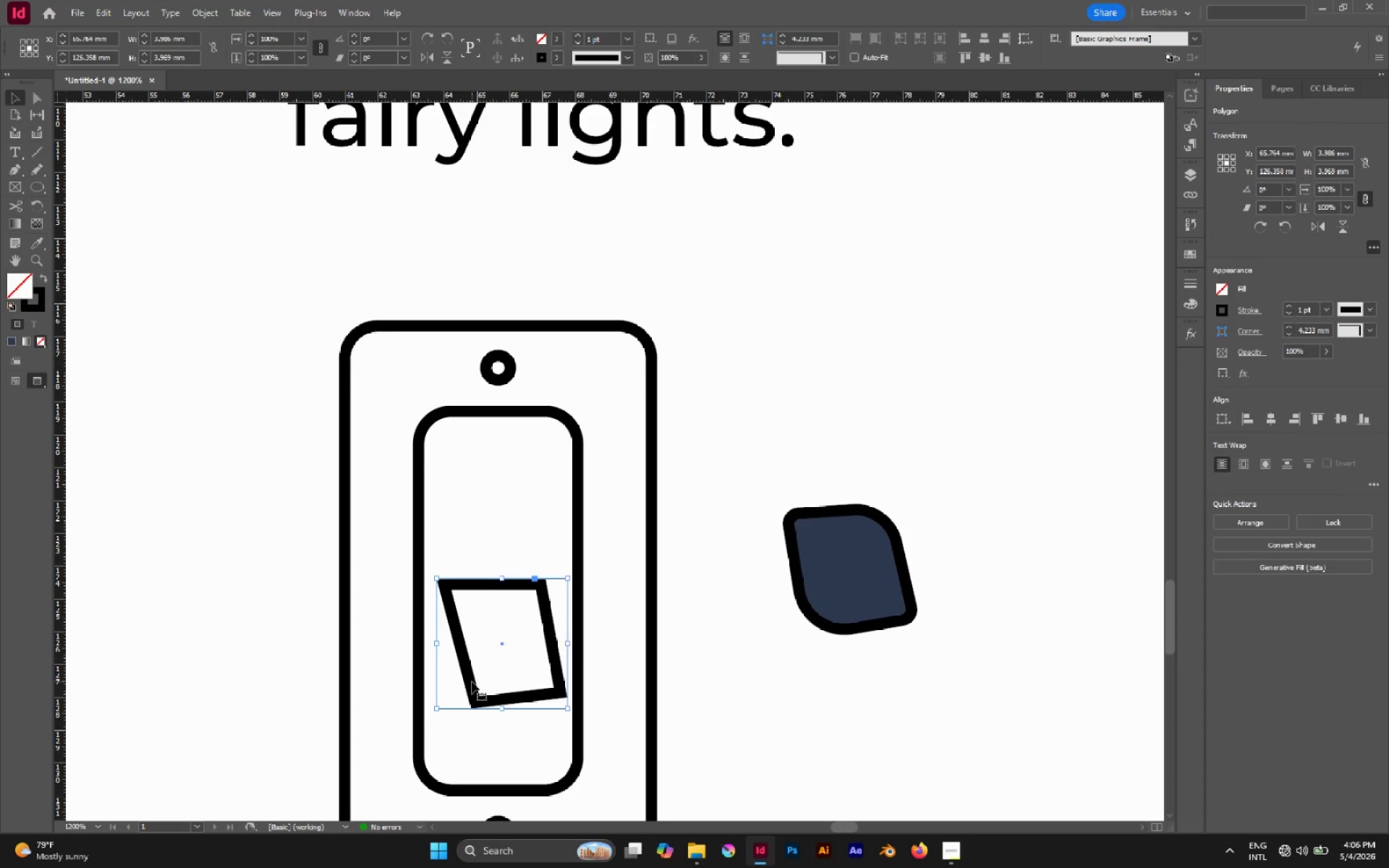 
hold_key(key=AltLeft, duration=0.73)
 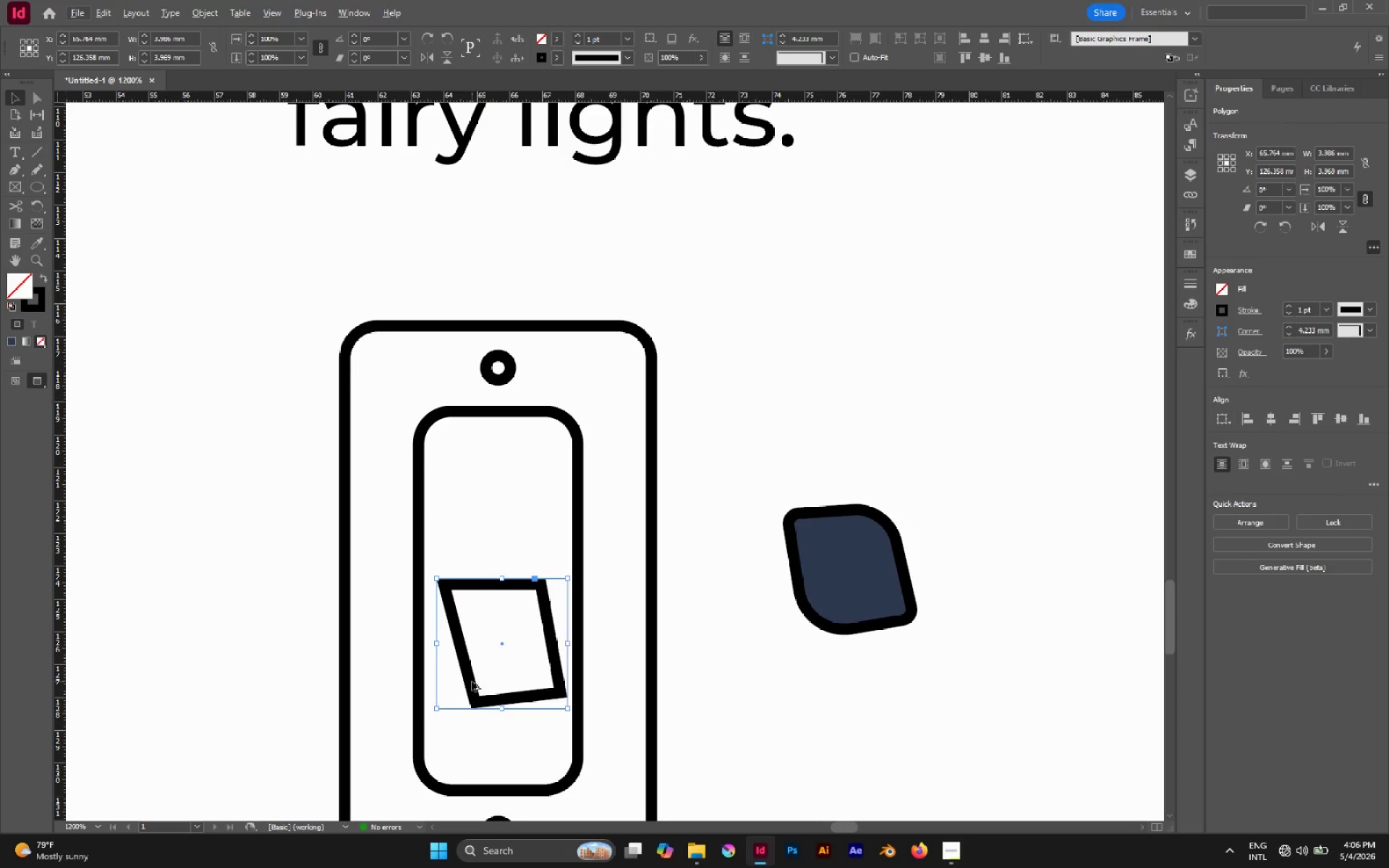 
left_click_drag(start_coordinate=[472, 681], to_coordinate=[794, 412])
 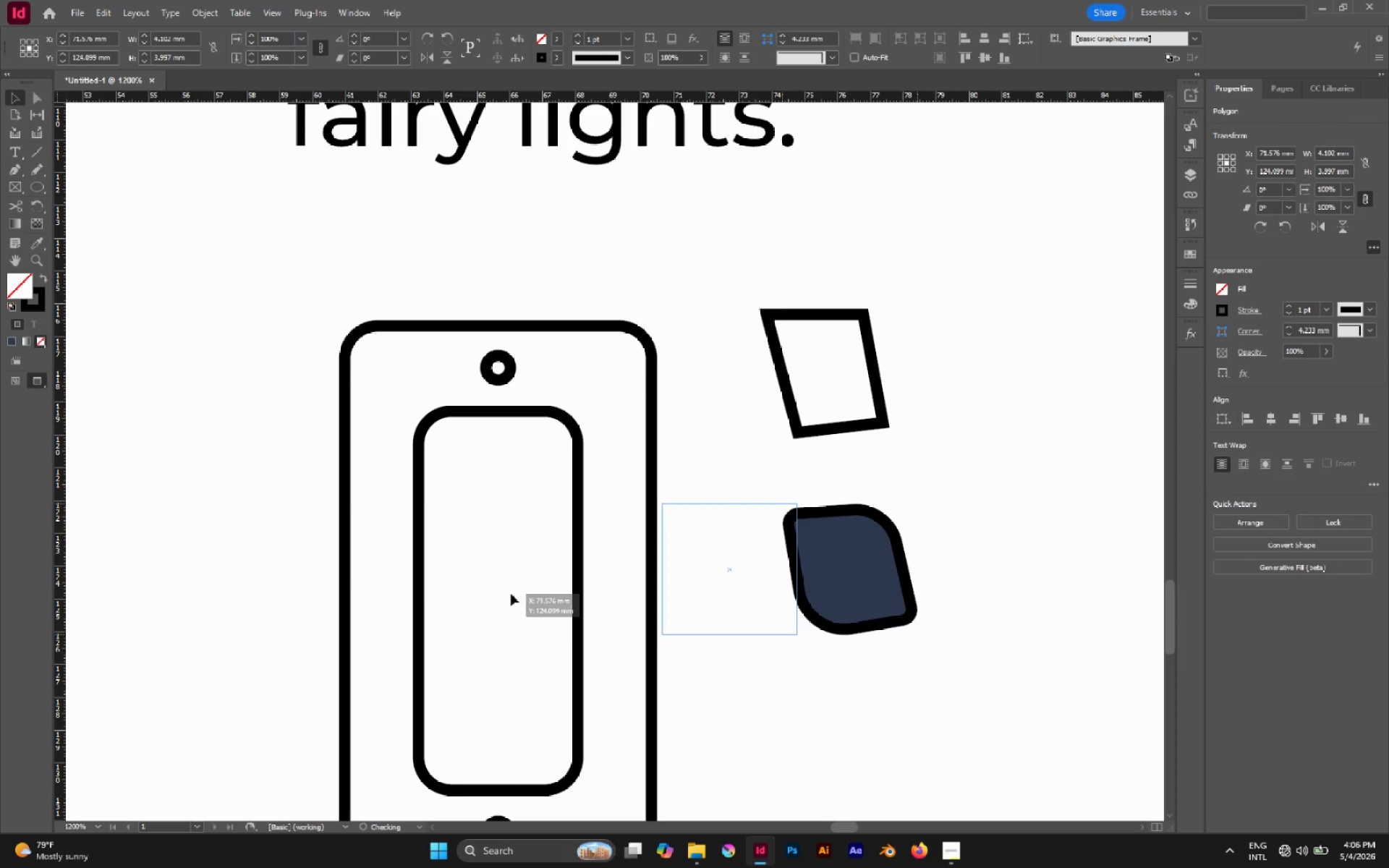 
key(Alt+AltLeft)
 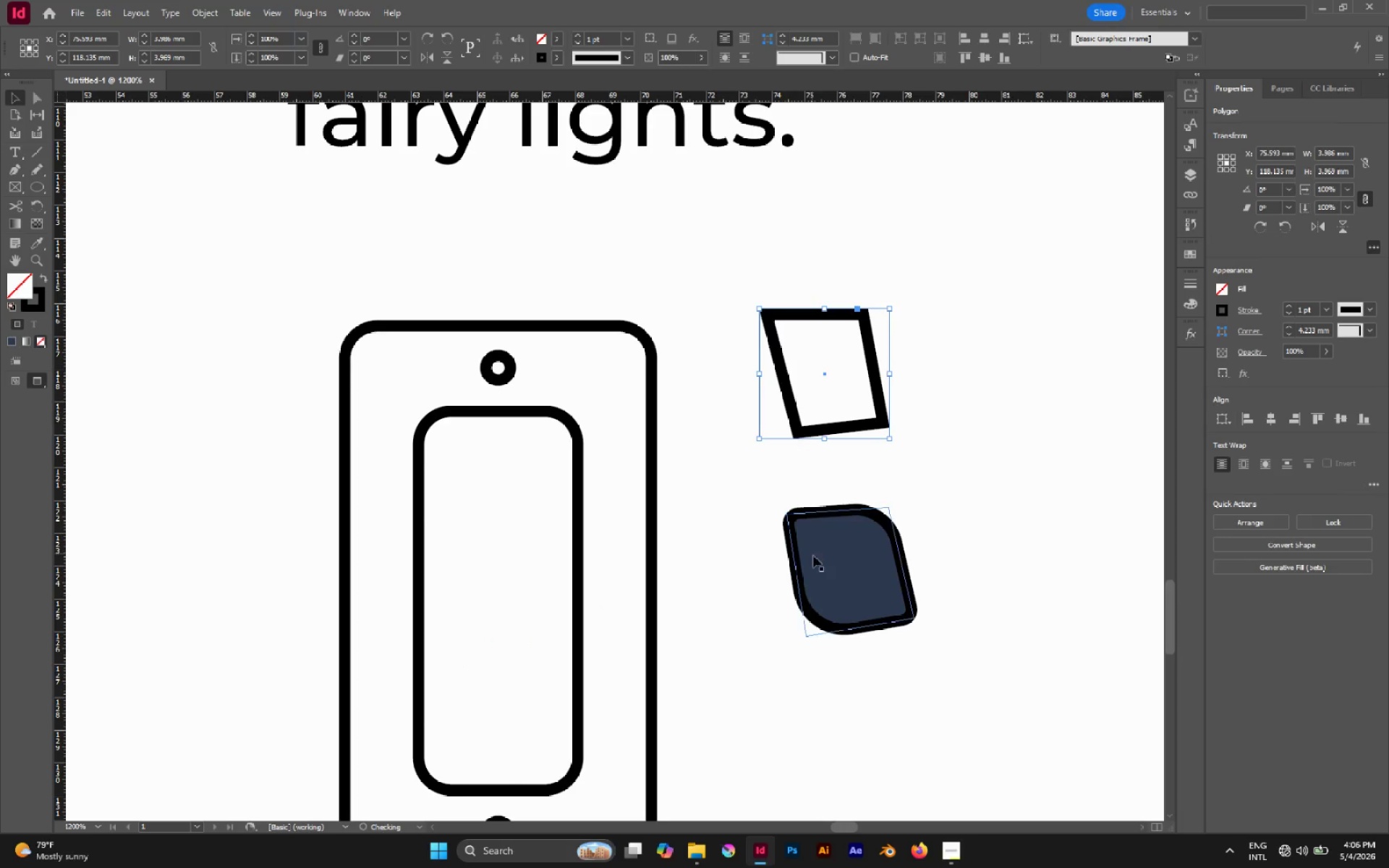 
left_click_drag(start_coordinate=[832, 593], to_coordinate=[489, 598])
 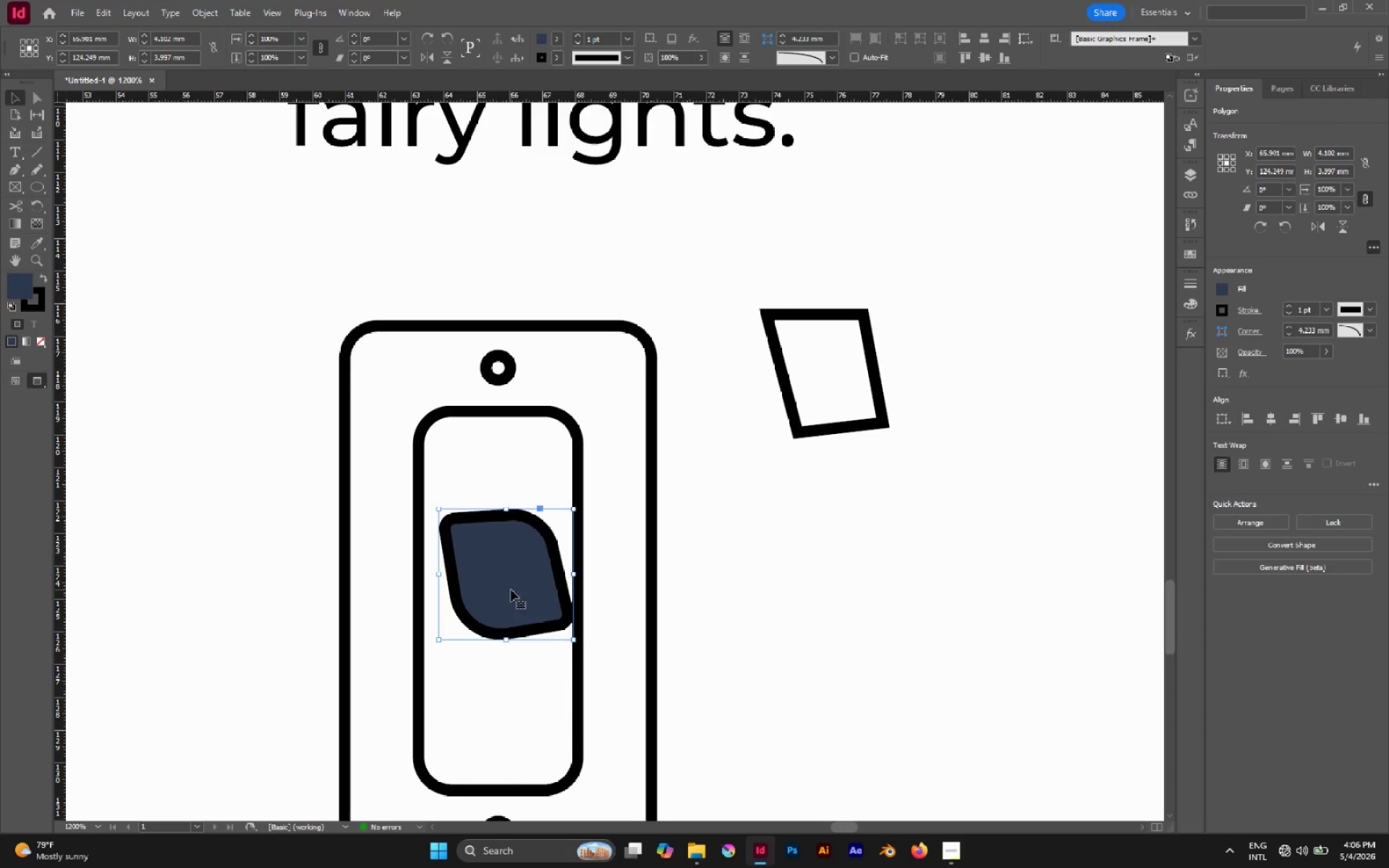 
left_click_drag(start_coordinate=[511, 590], to_coordinate=[514, 679])
 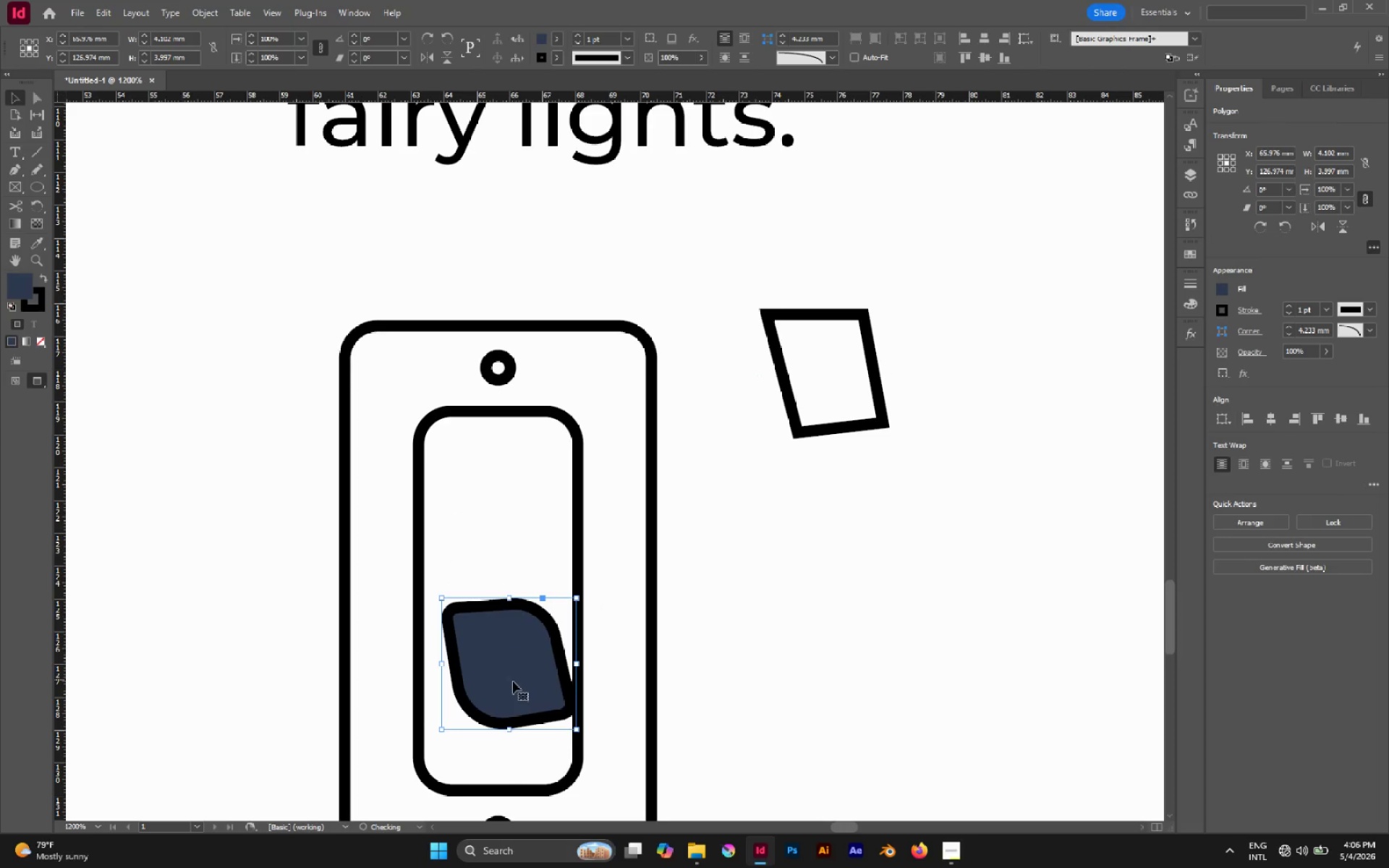 
left_click_drag(start_coordinate=[514, 679], to_coordinate=[511, 700])
 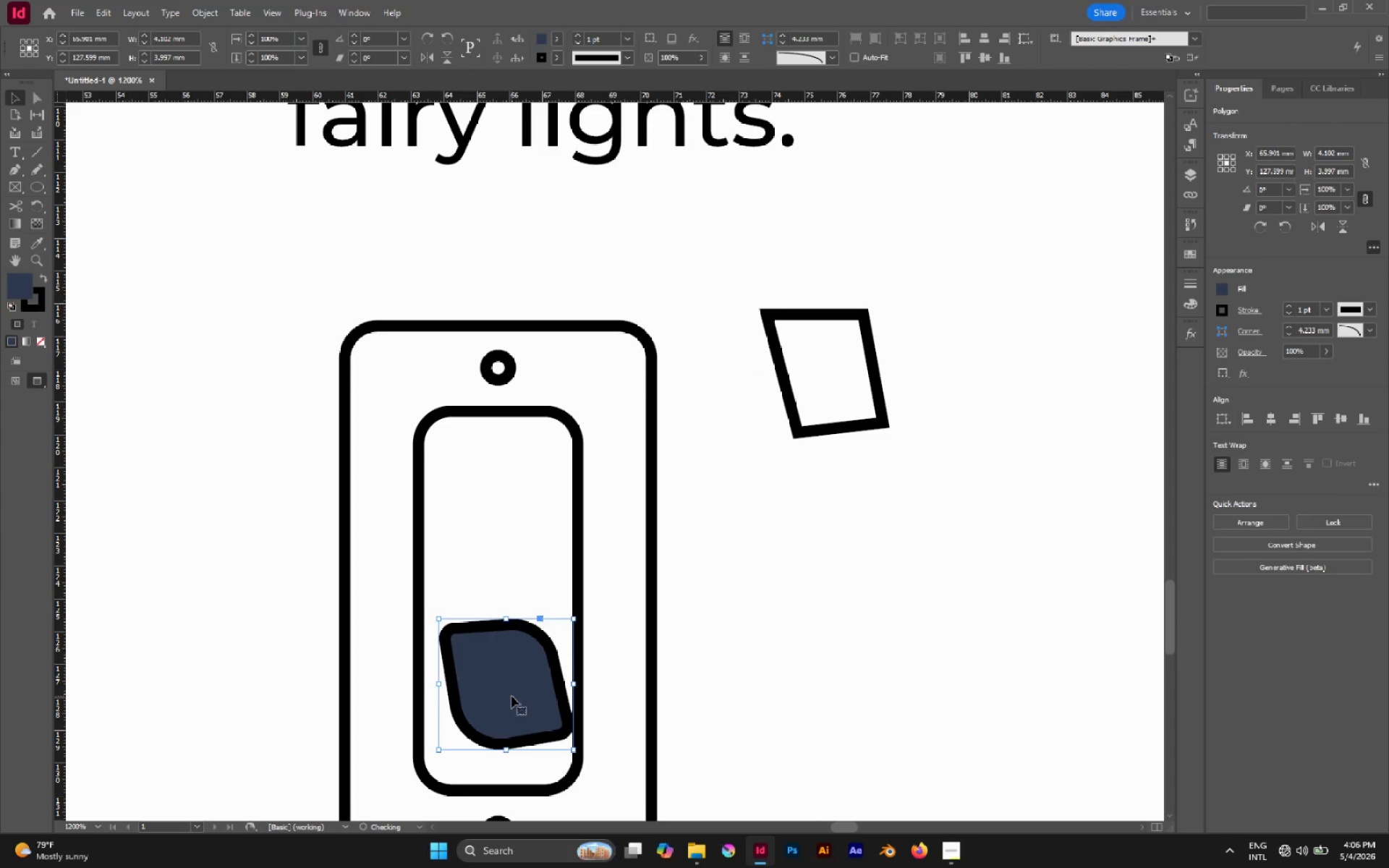 
left_click_drag(start_coordinate=[512, 696], to_coordinate=[508, 703])
 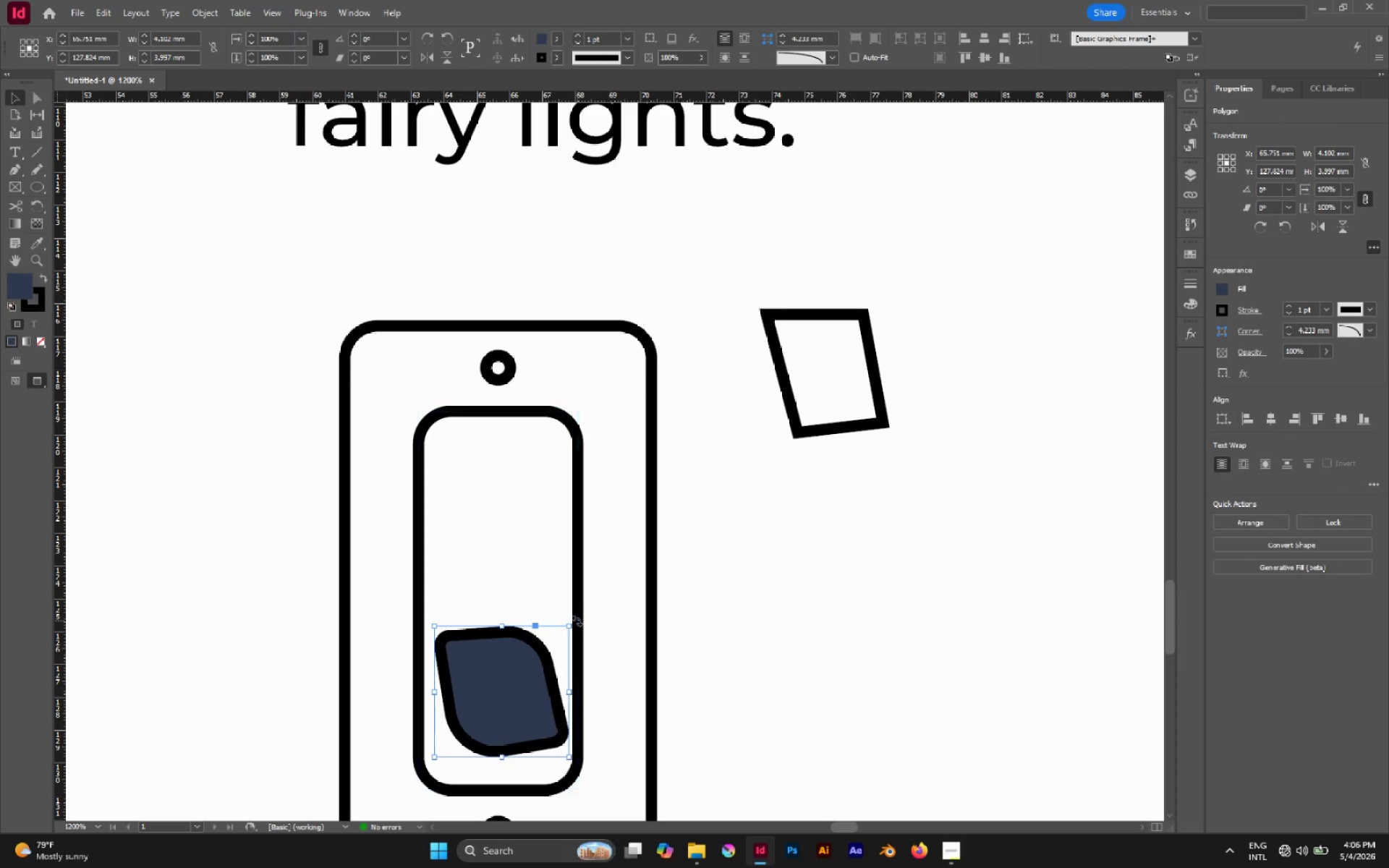 
left_click_drag(start_coordinate=[575, 621], to_coordinate=[585, 634])
 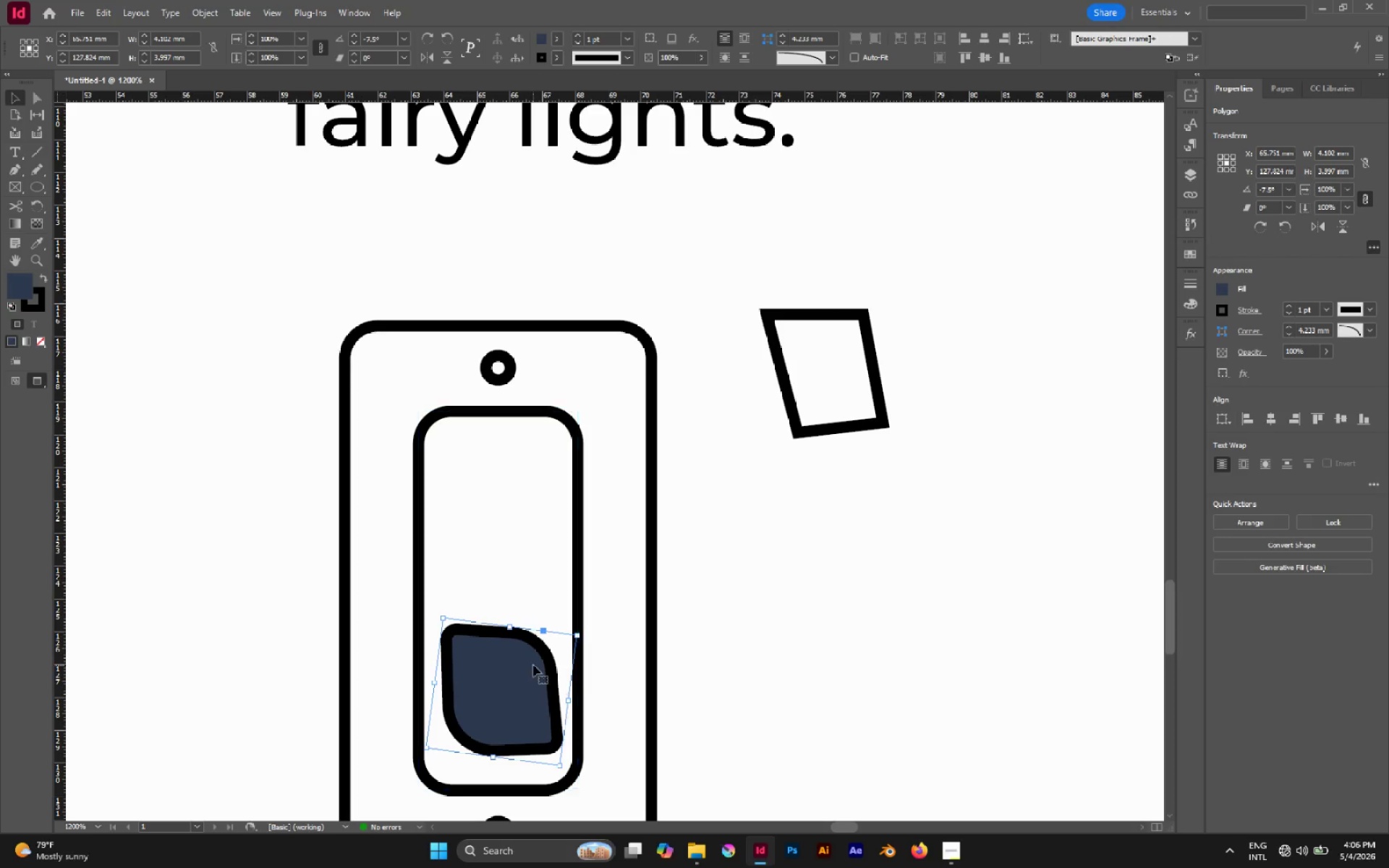 
left_click_drag(start_coordinate=[532, 665], to_coordinate=[533, 651])
 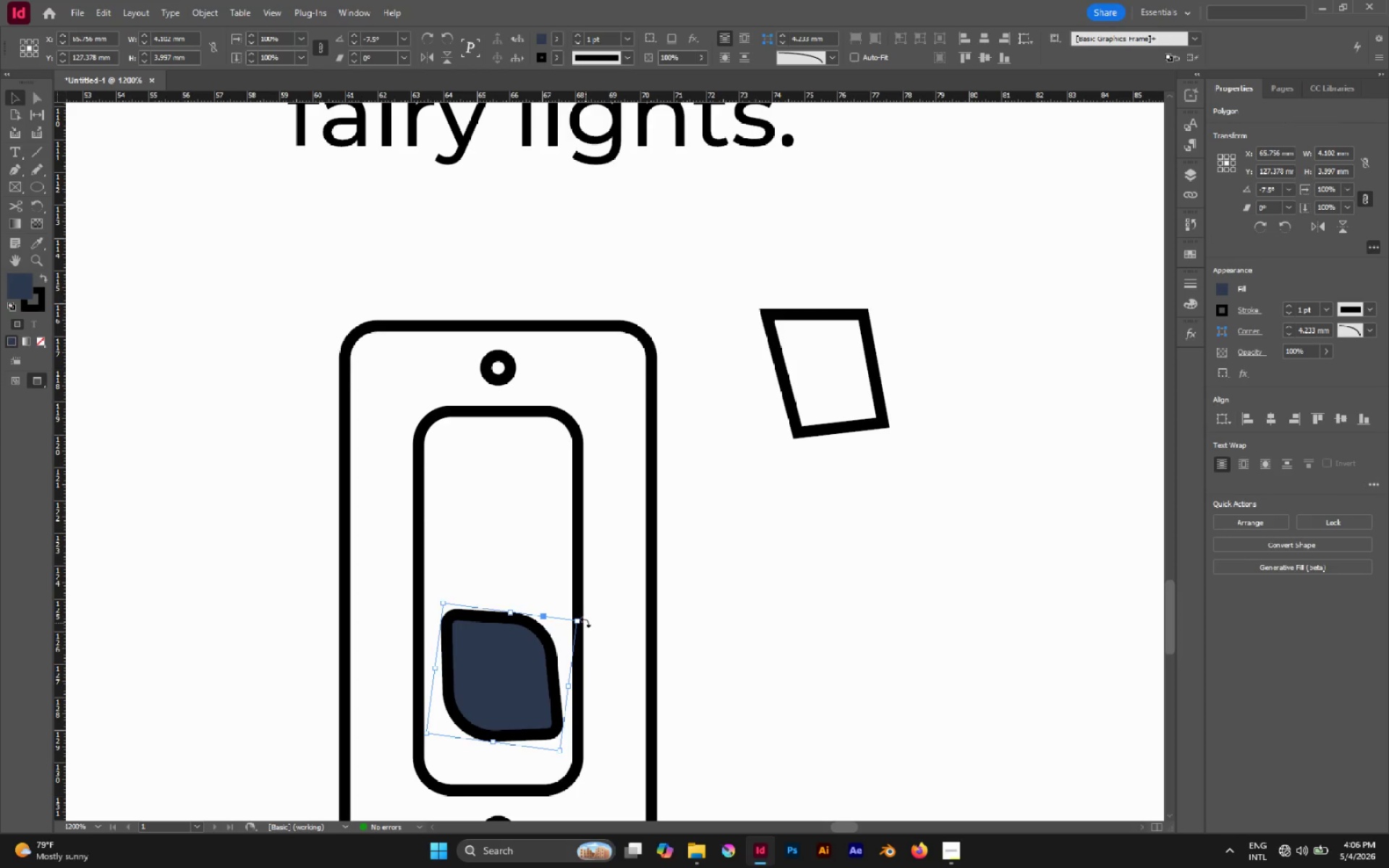 
left_click_drag(start_coordinate=[585, 622], to_coordinate=[582, 616])
 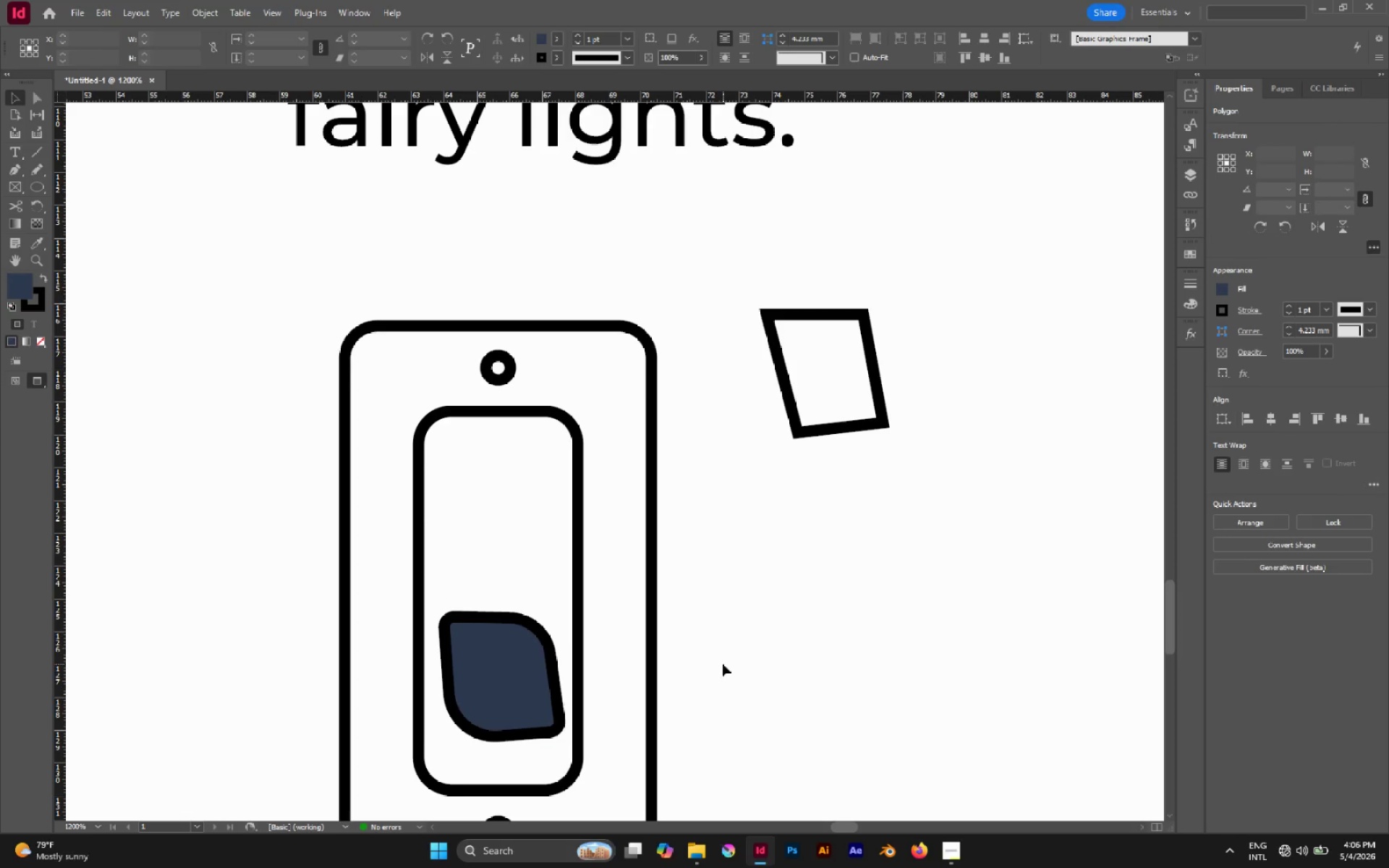 
hold_key(key=AltLeft, duration=0.95)
scroll: coordinate [667, 642], scroll_direction: down, amount: 4.0
 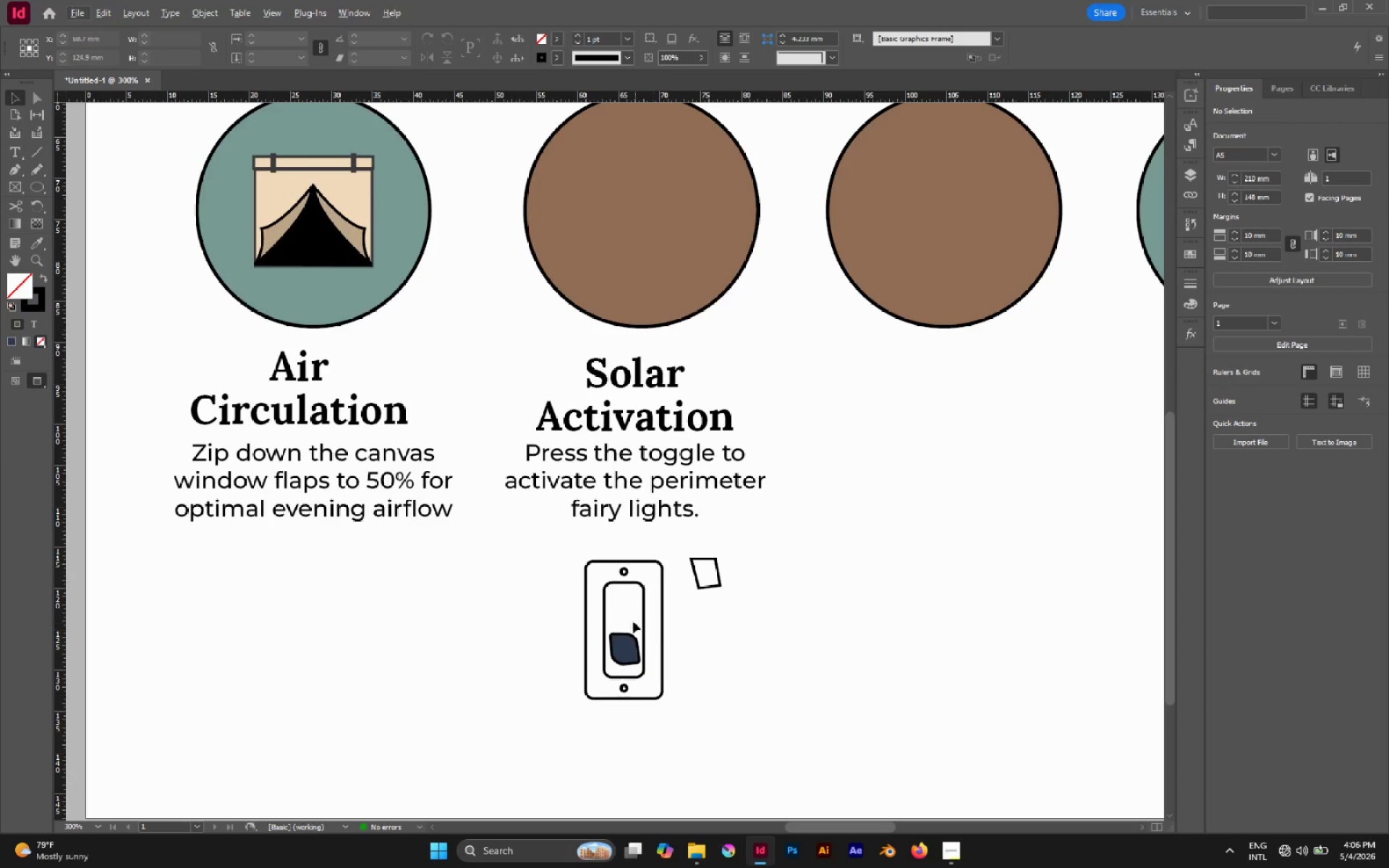 
left_click_drag(start_coordinate=[543, 572], to_coordinate=[610, 605])
 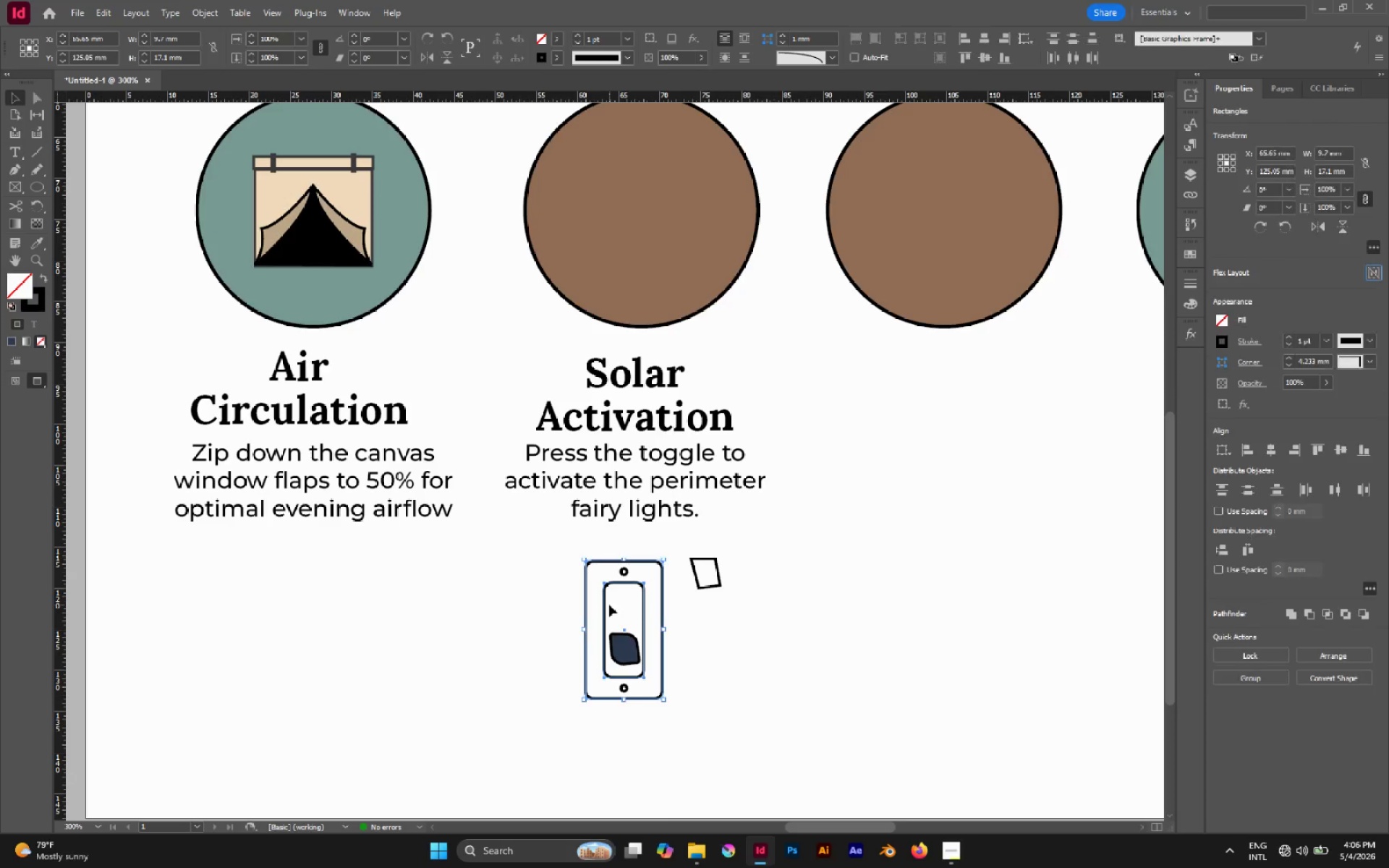 
key(I)
 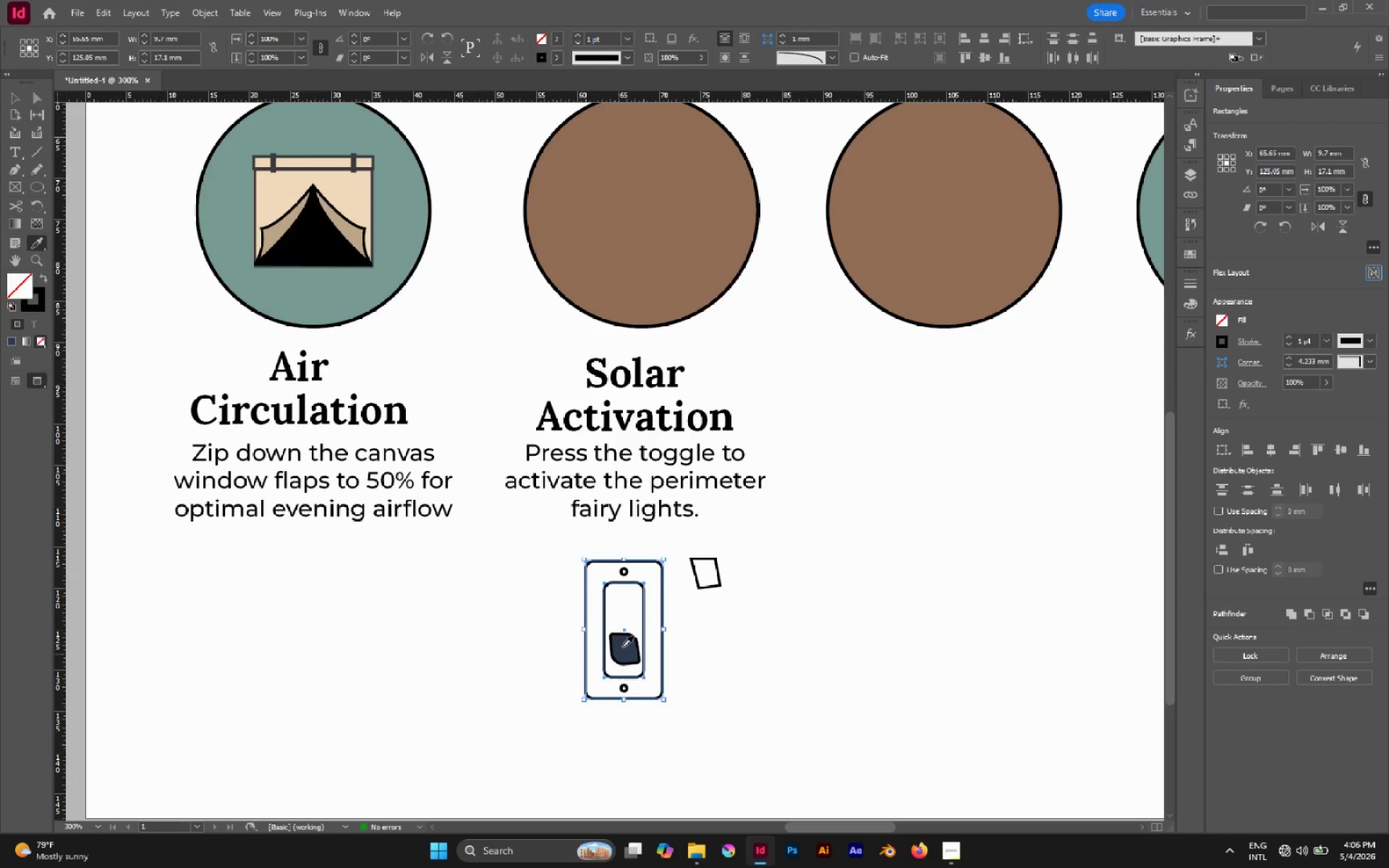 
scroll: coordinate [609, 605], scroll_direction: none, amount: 0.0
 